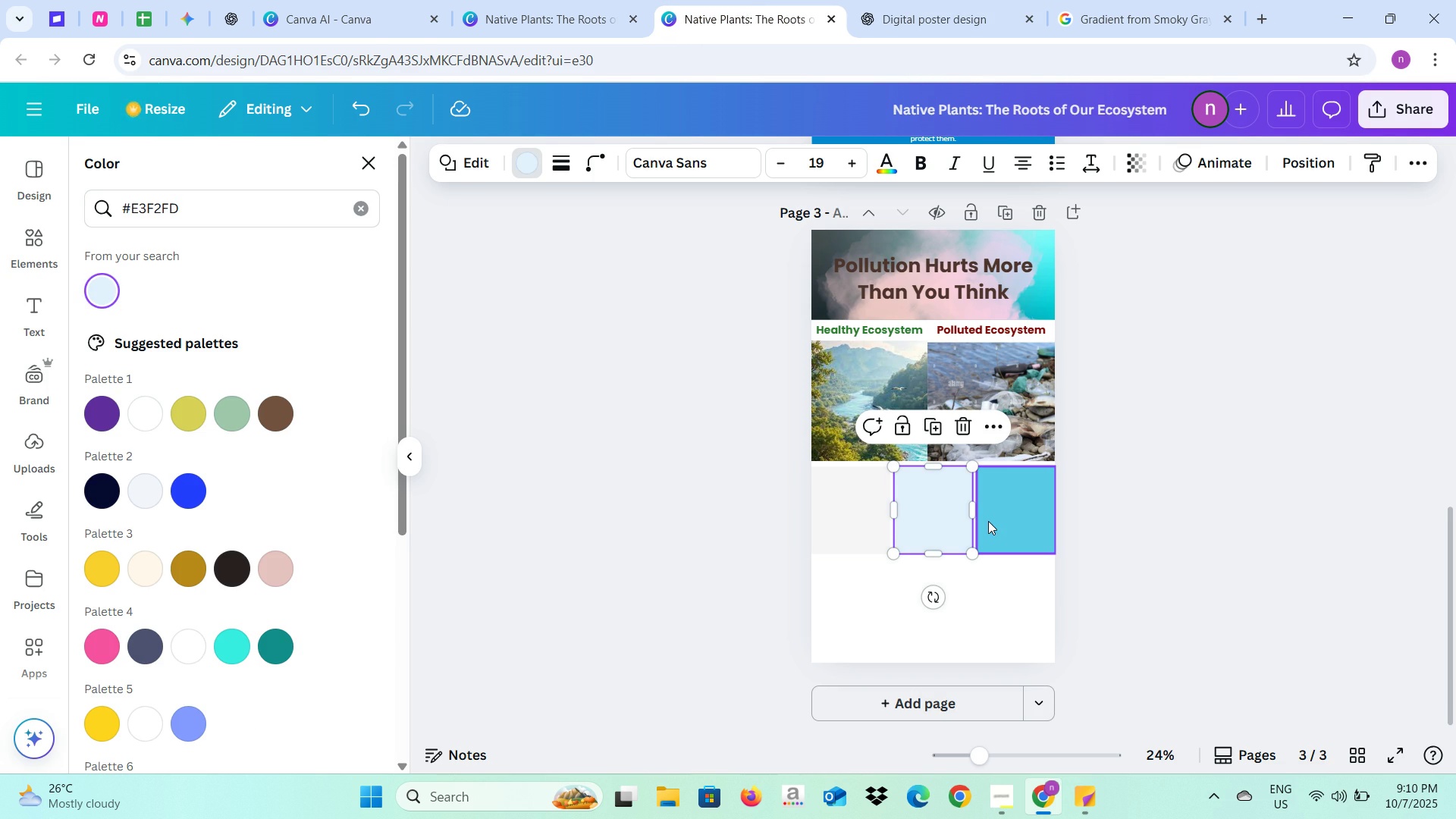 
left_click([988, 521])
 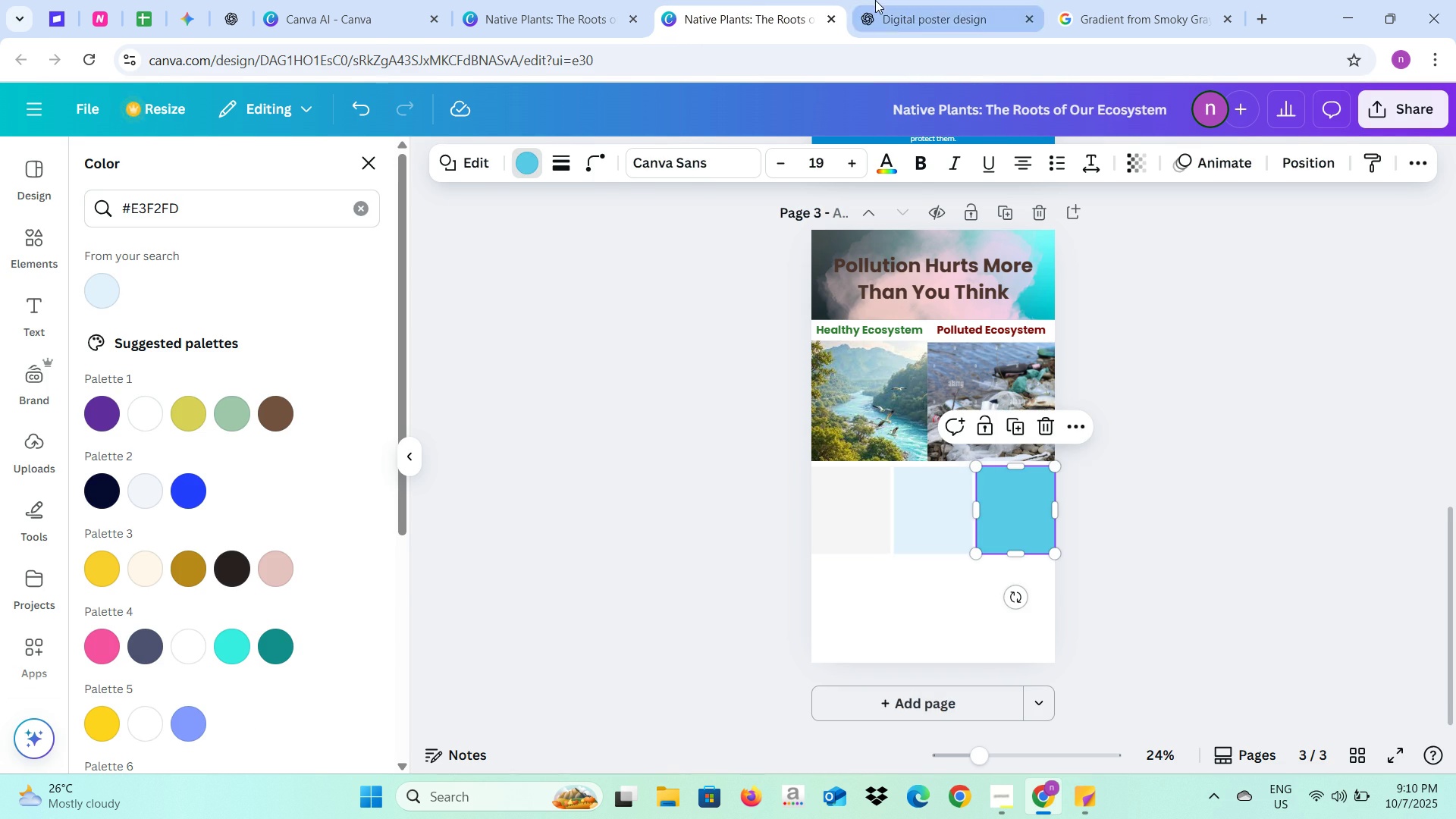 
left_click([875, 0])
 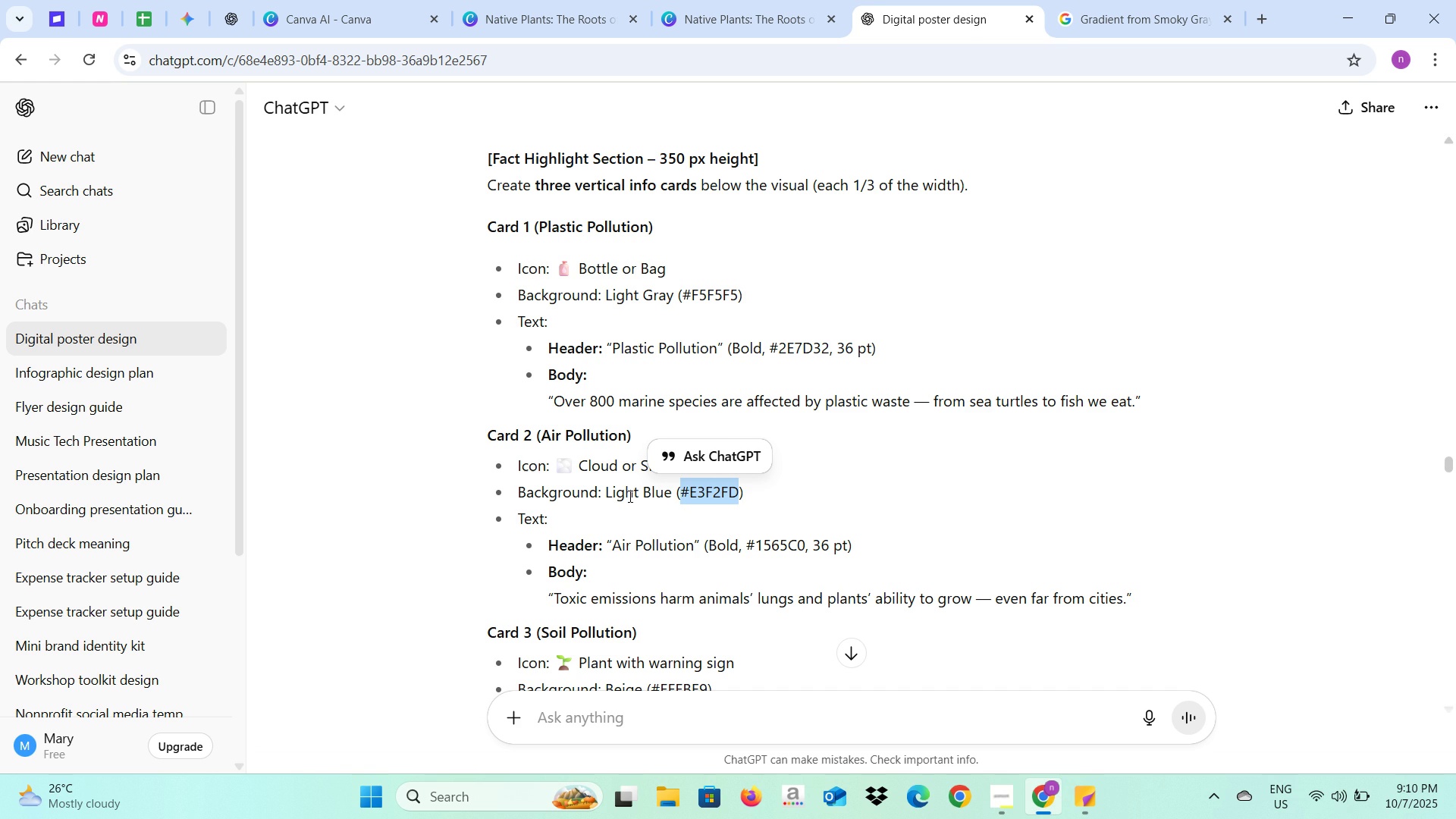 
scroll: coordinate [619, 504], scroll_direction: down, amount: 1.0
 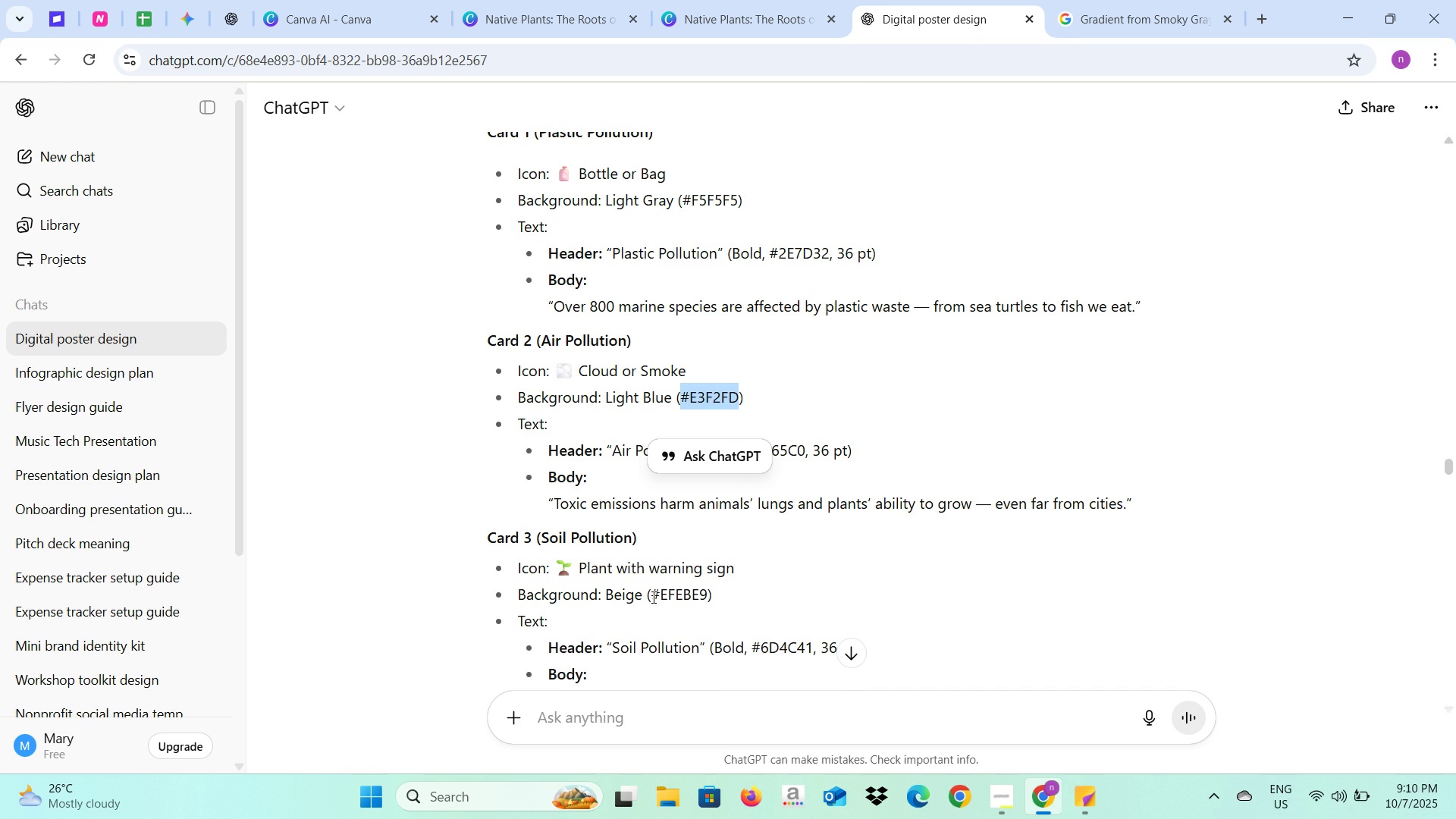 
left_click_drag(start_coordinate=[652, 597], to_coordinate=[704, 595])
 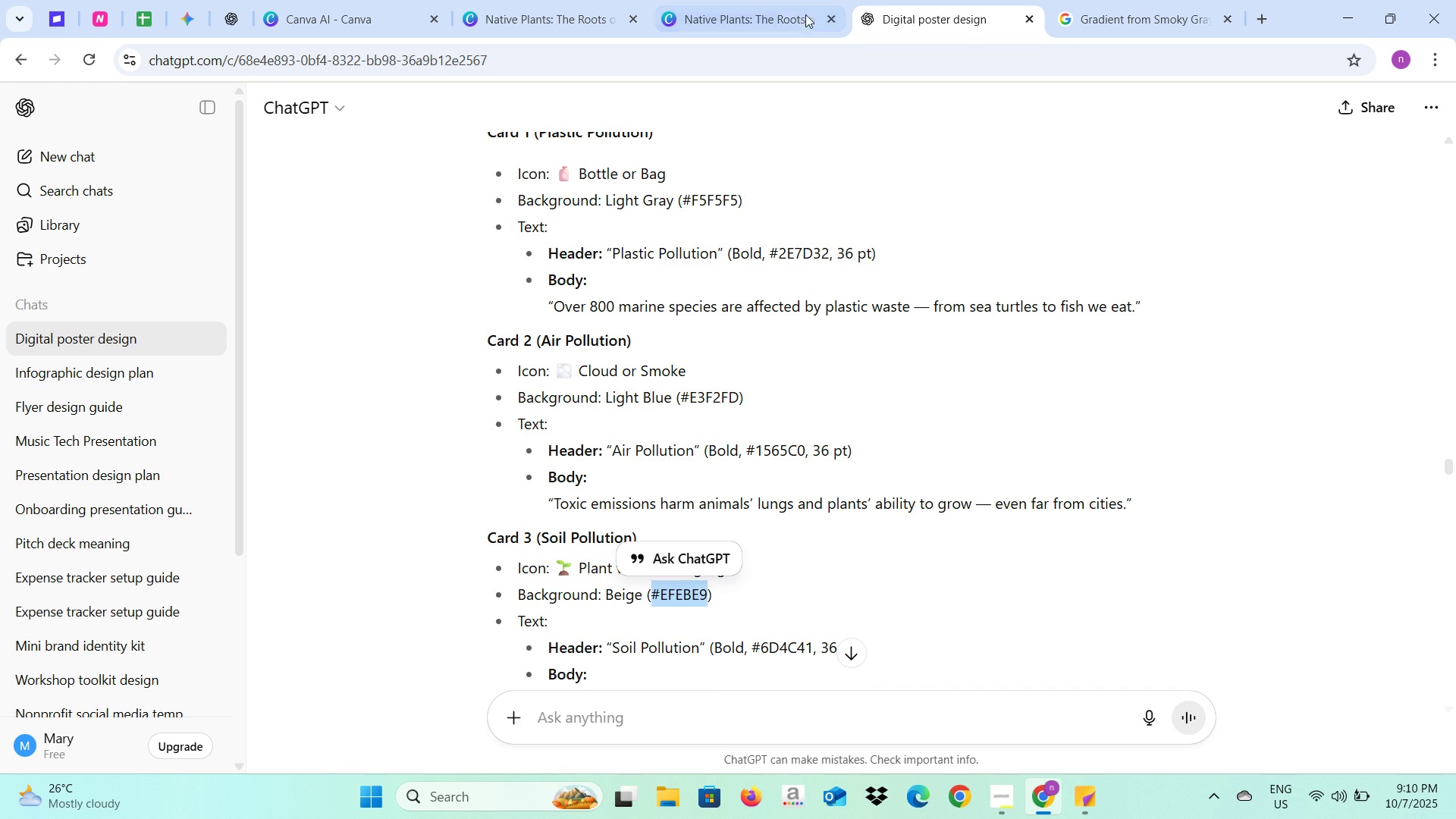 
key(Control+C)
 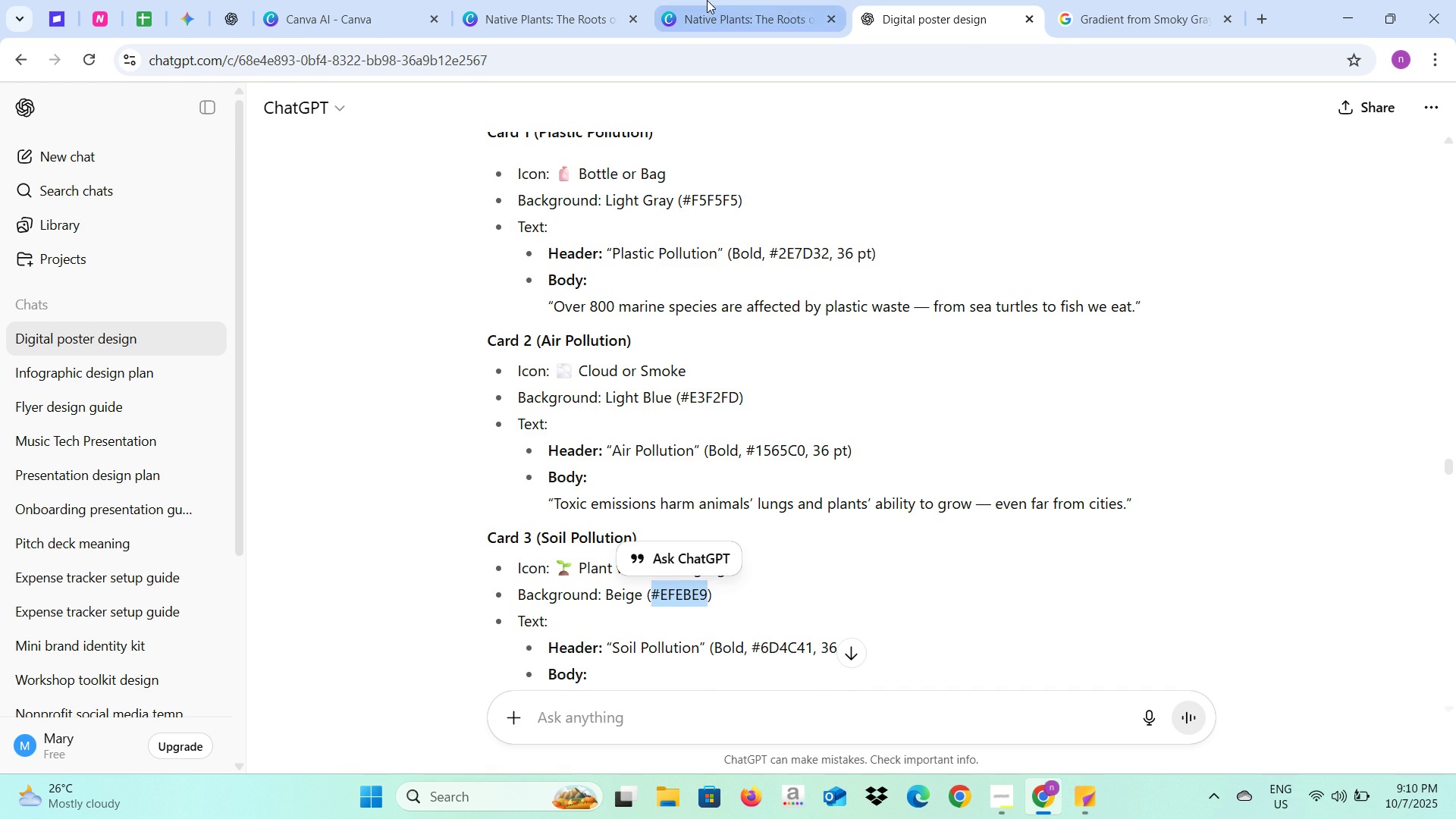 
left_click([707, 0])
 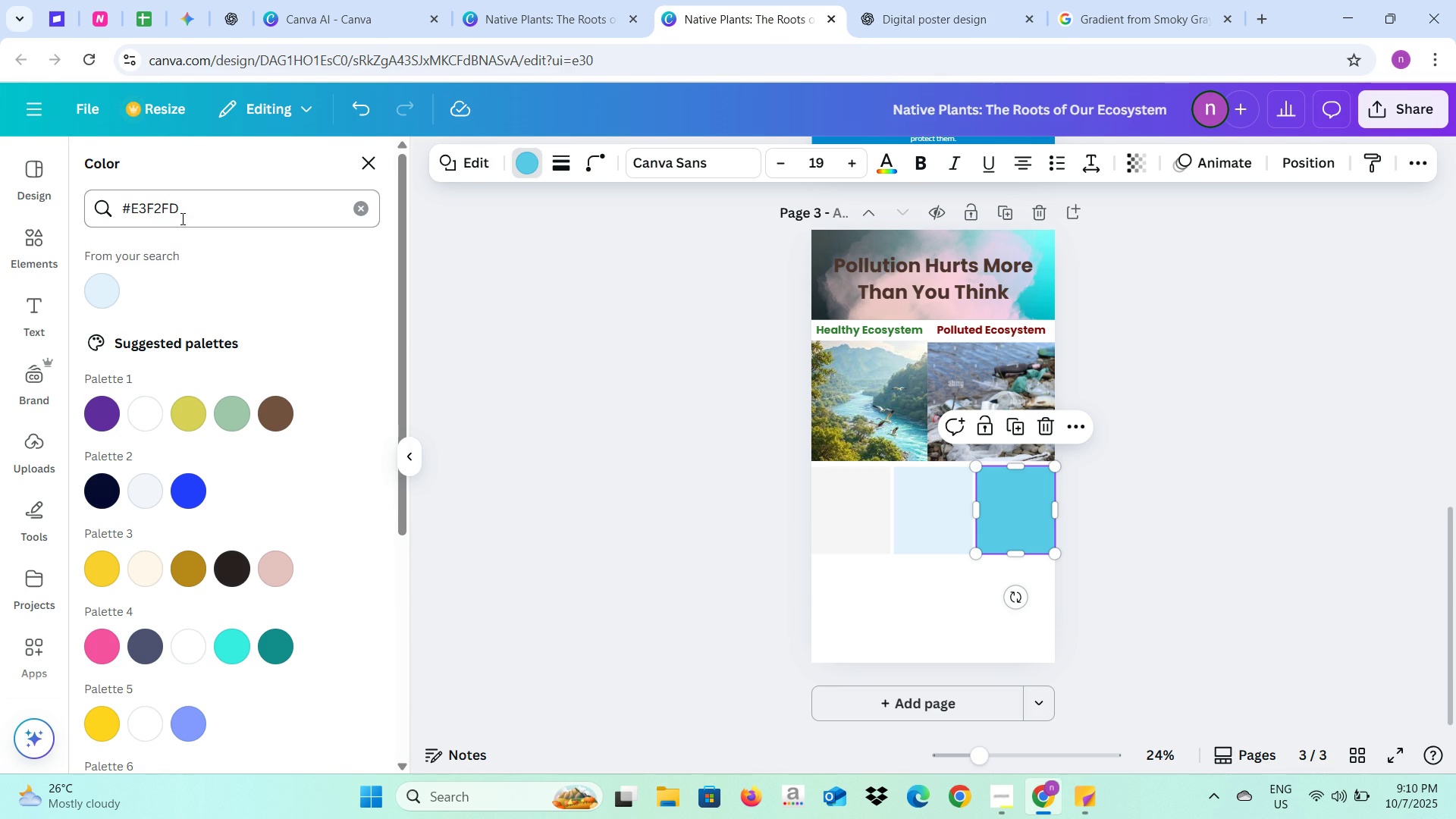 
left_click_drag(start_coordinate=[184, 213], to_coordinate=[75, 206])
 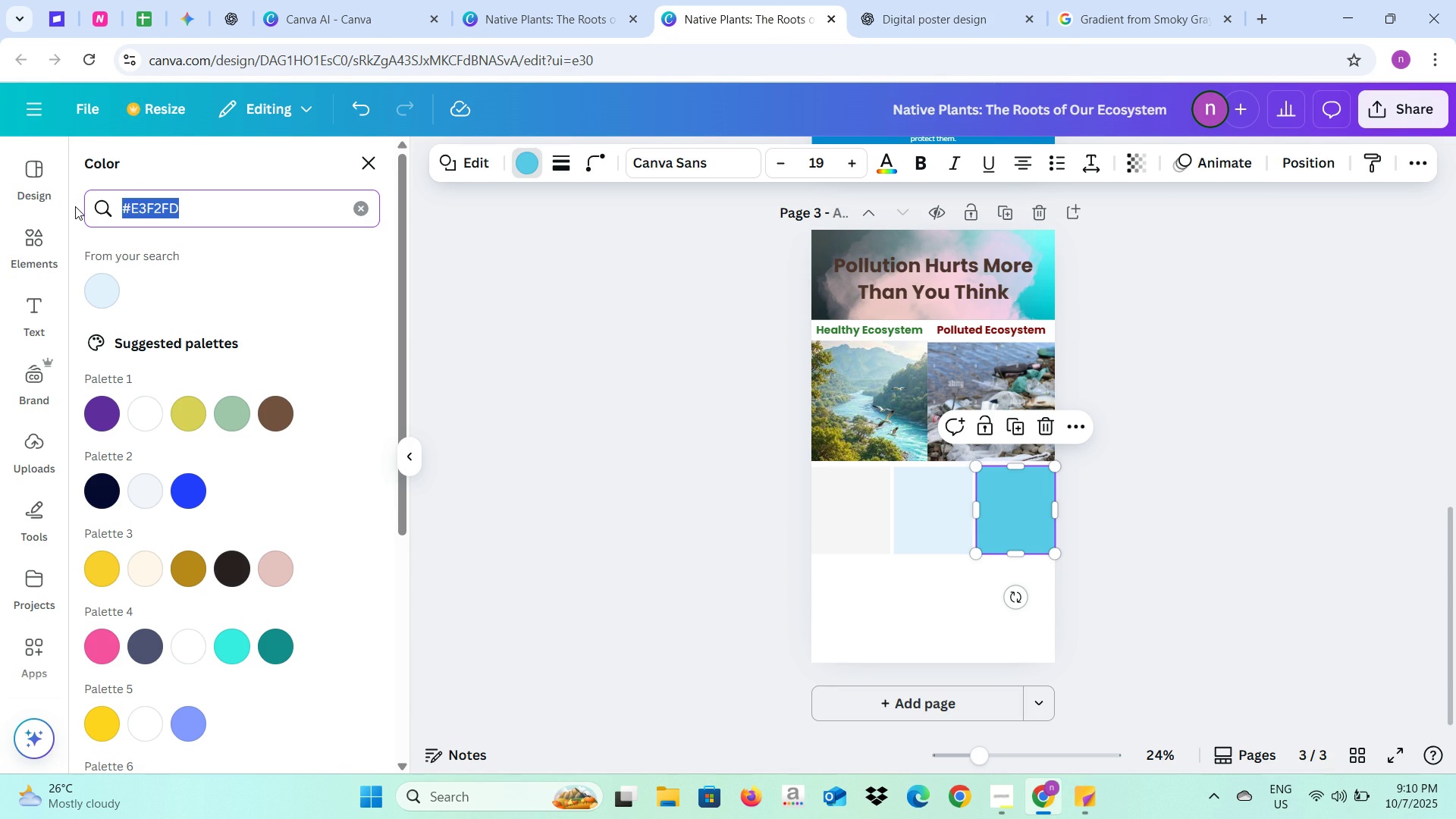 
key(Control+V)
 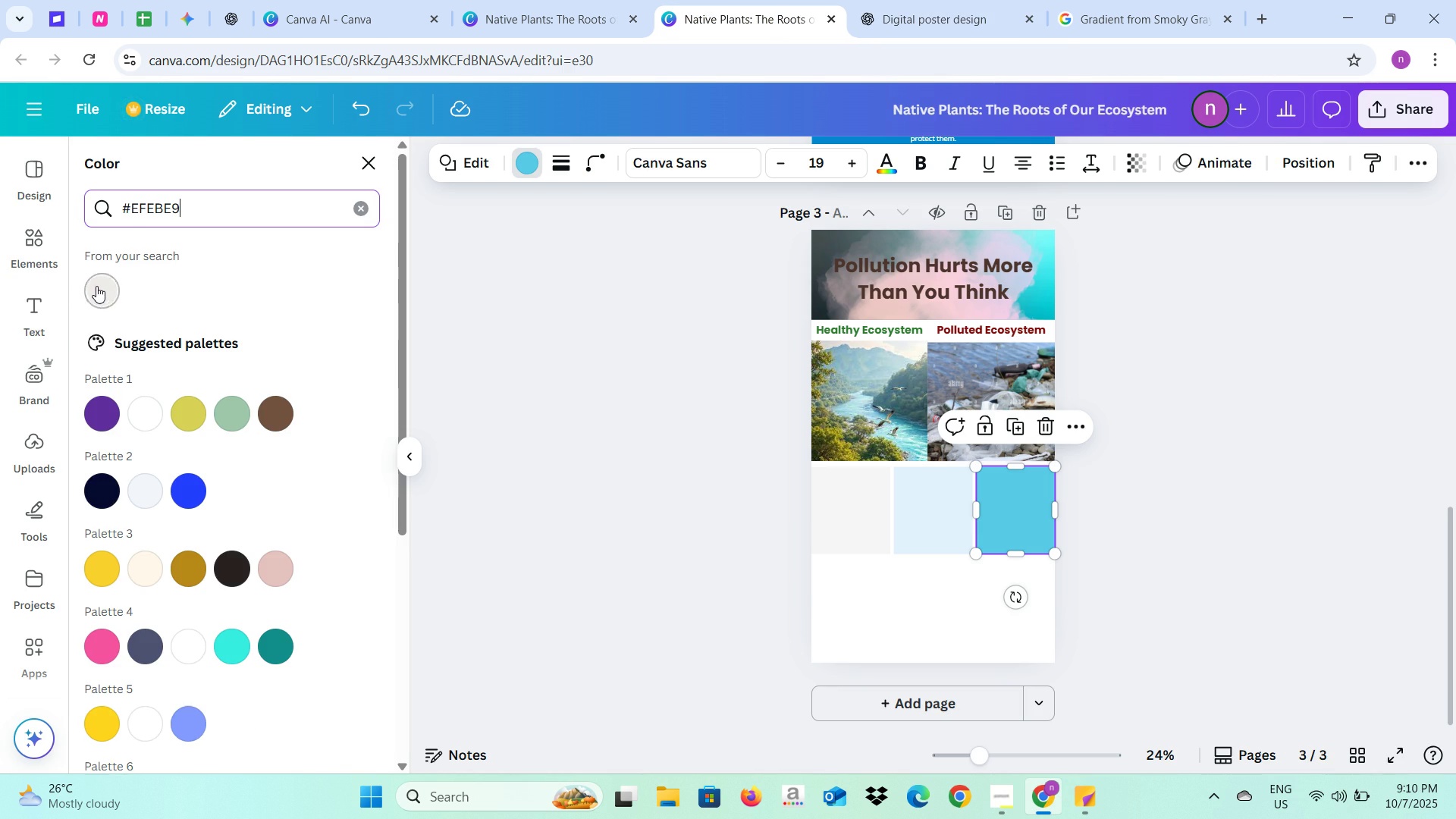 
left_click([101, 286])
 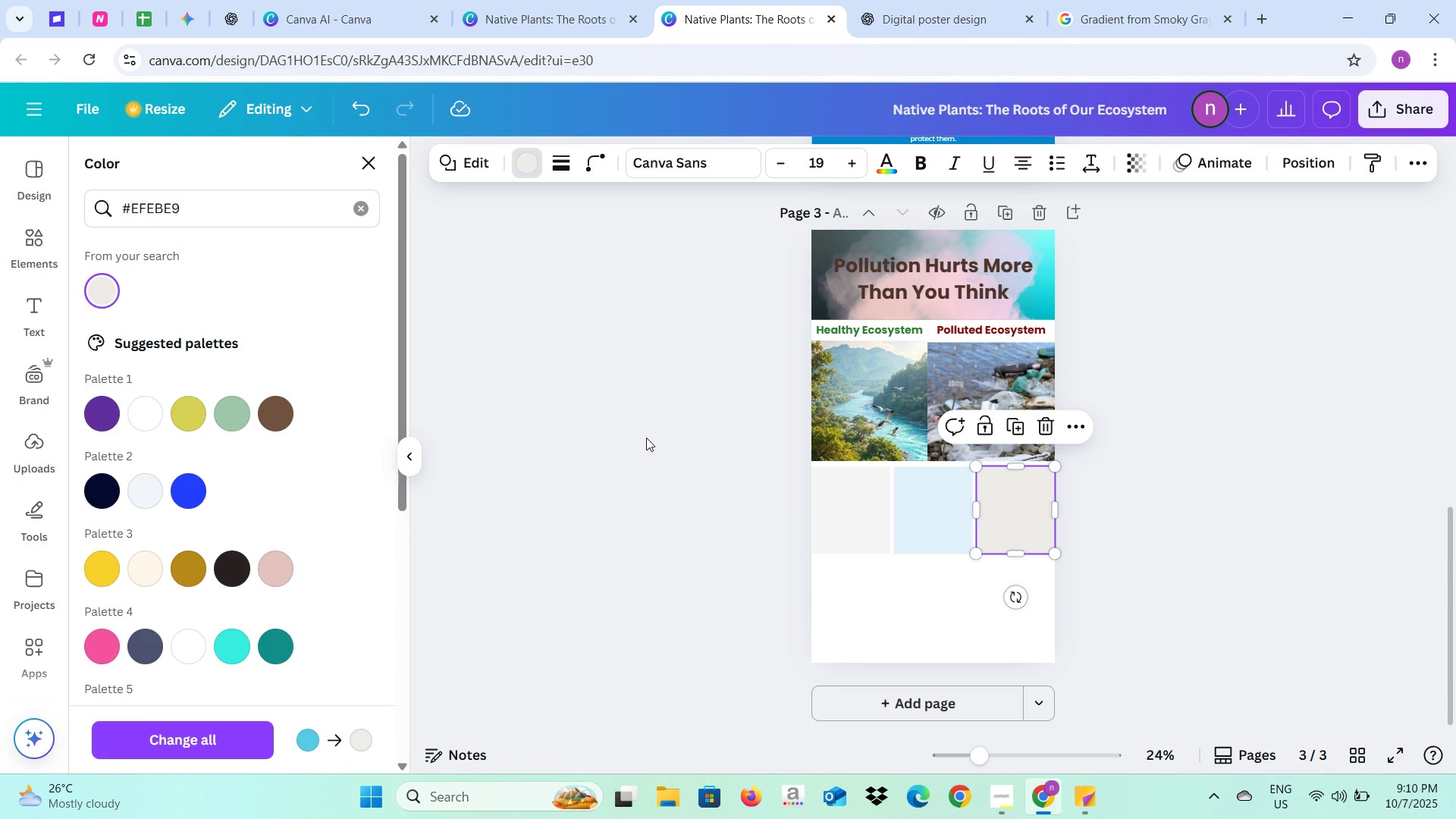 
left_click([646, 438])
 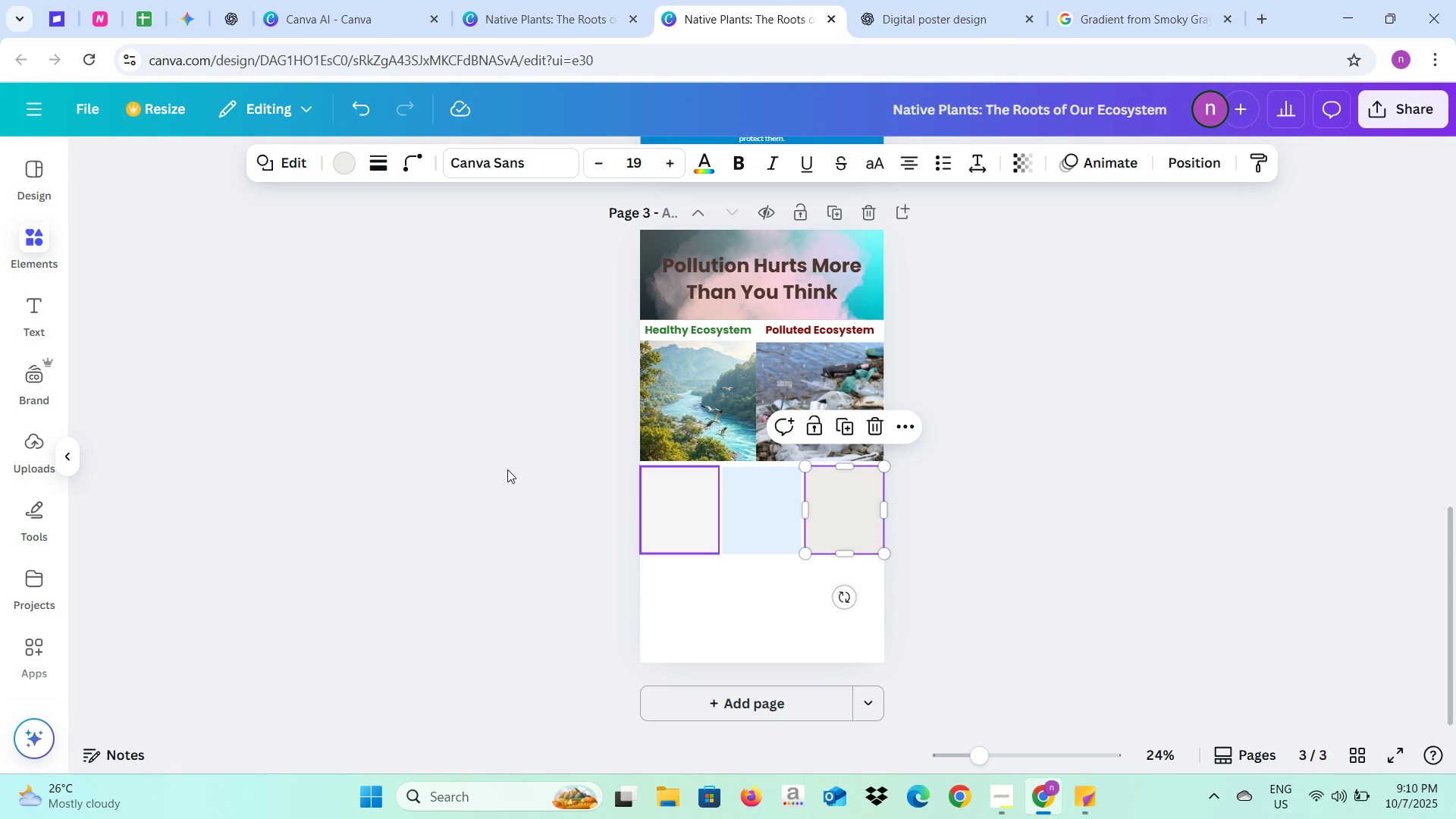 
left_click([507, 469])
 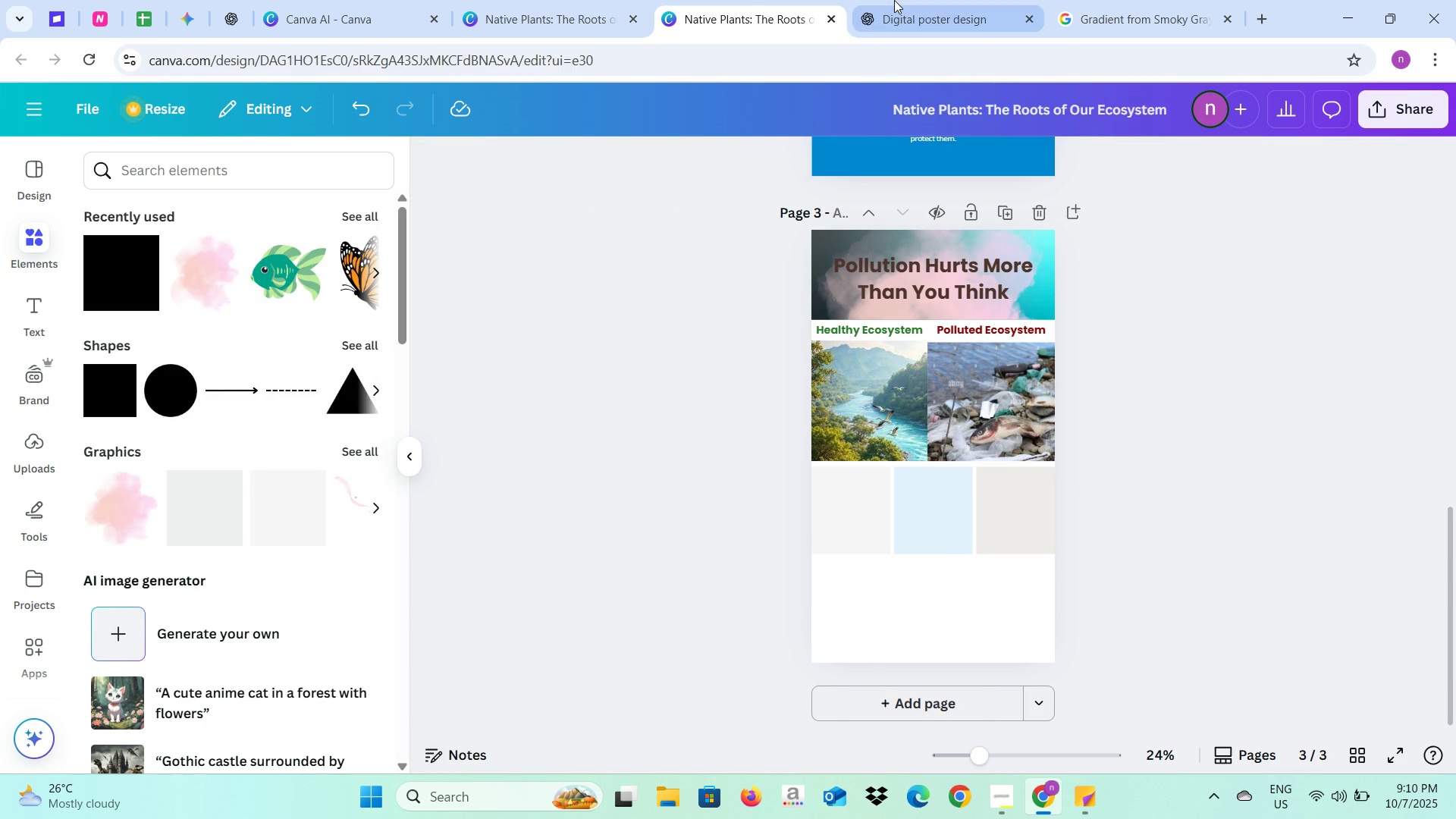 
left_click([894, 0])
 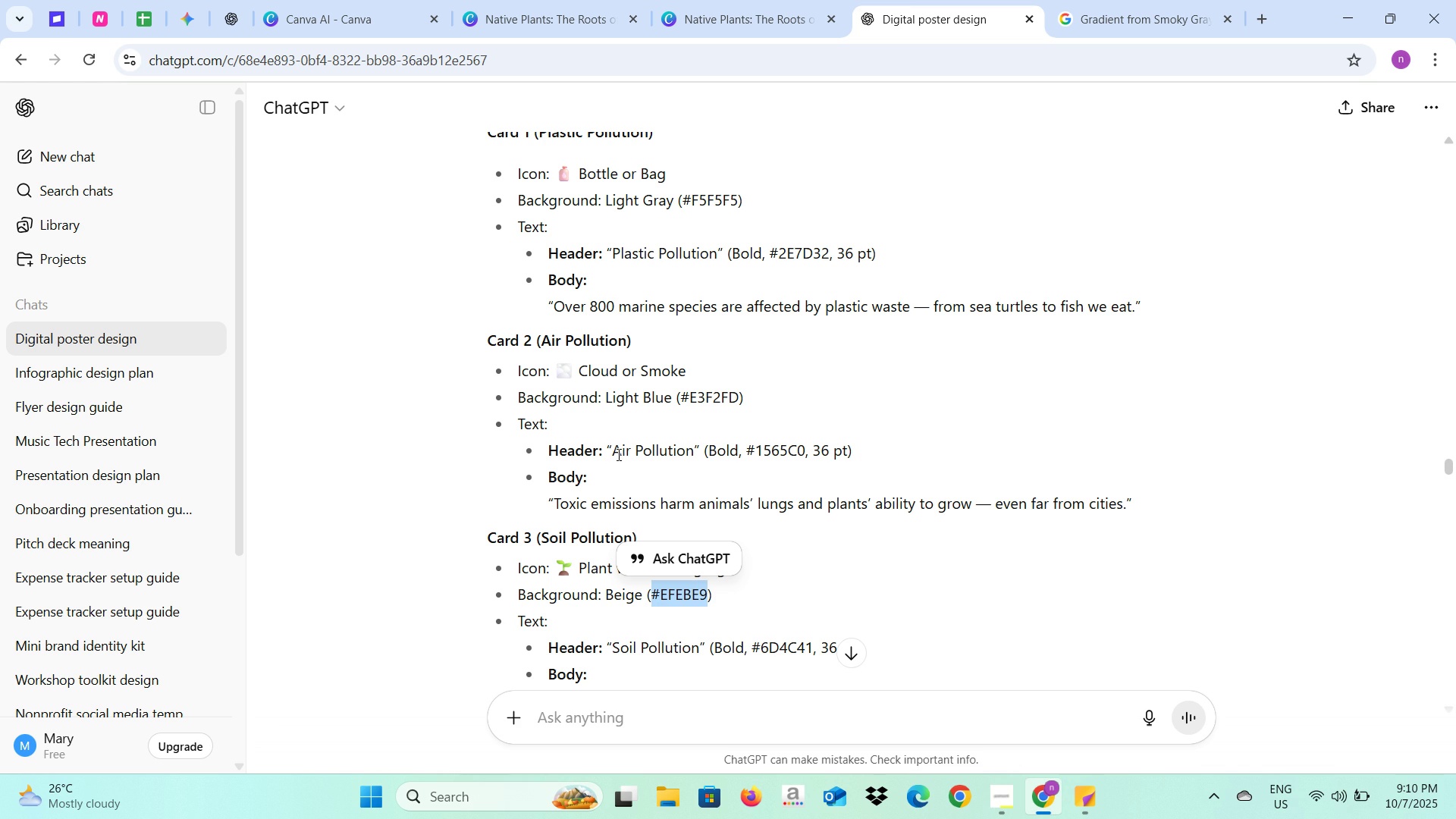 
left_click_drag(start_coordinate=[613, 456], to_coordinate=[690, 457])
 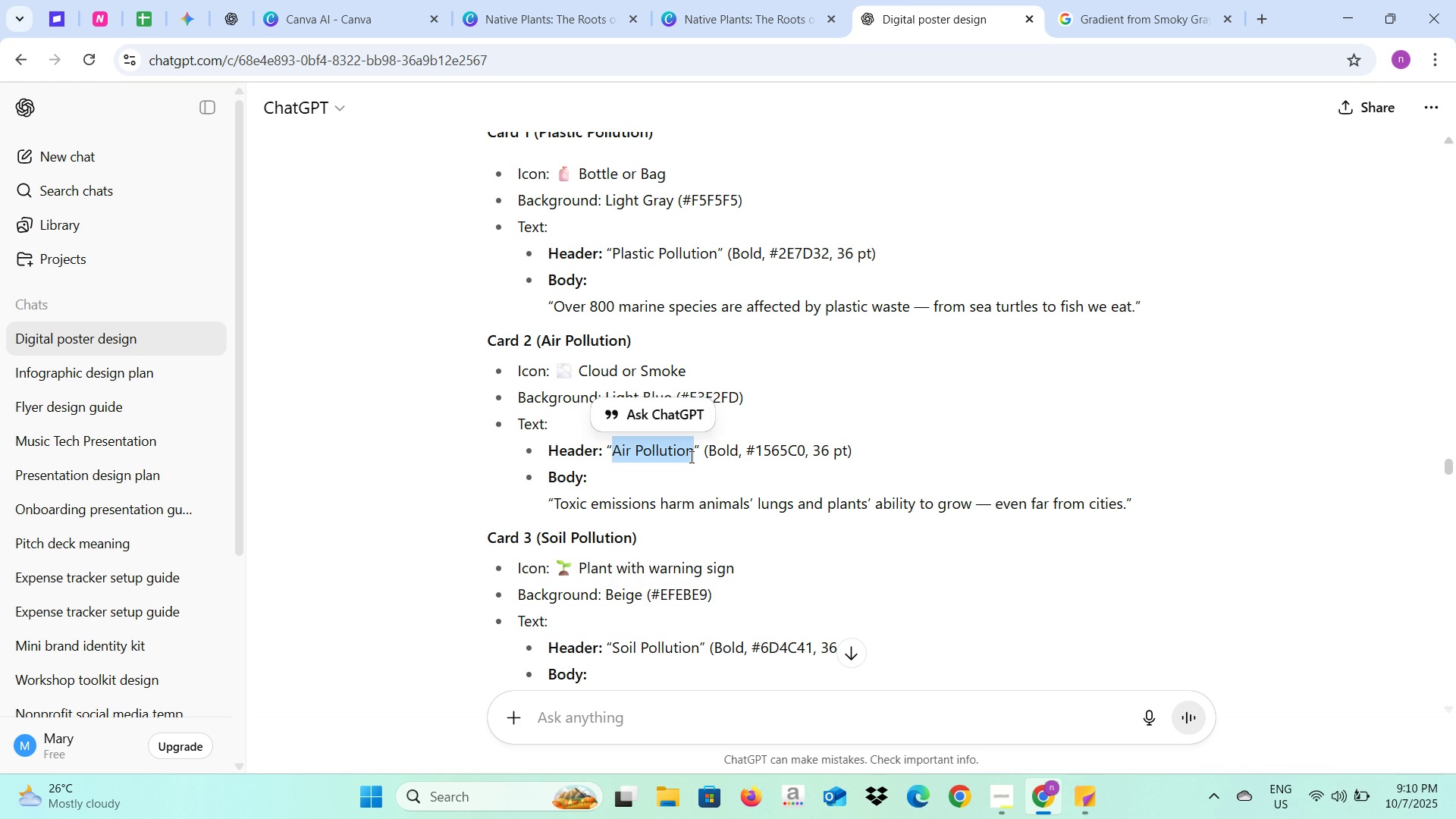 
key(Control+C)
 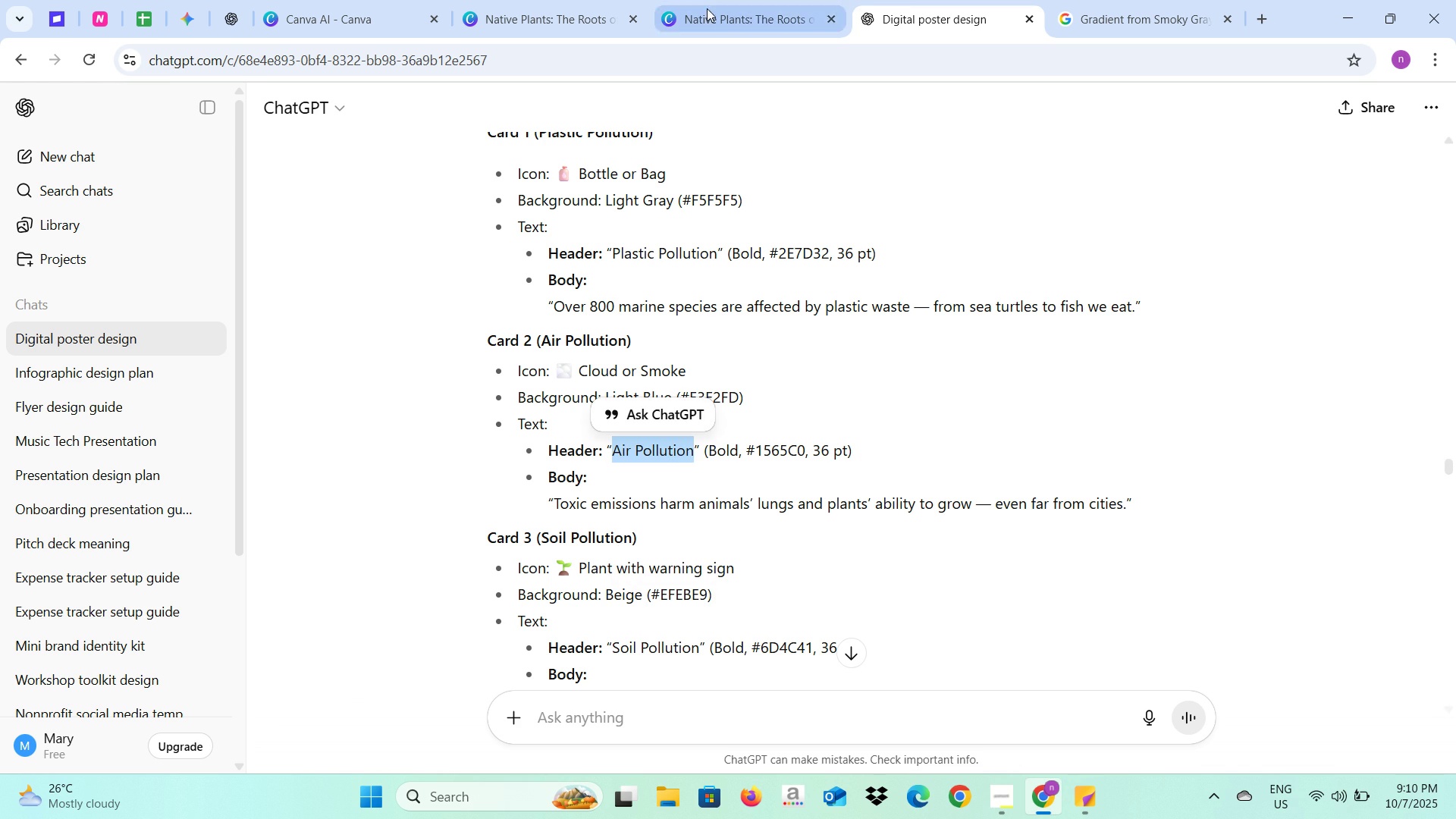 
left_click([707, 8])
 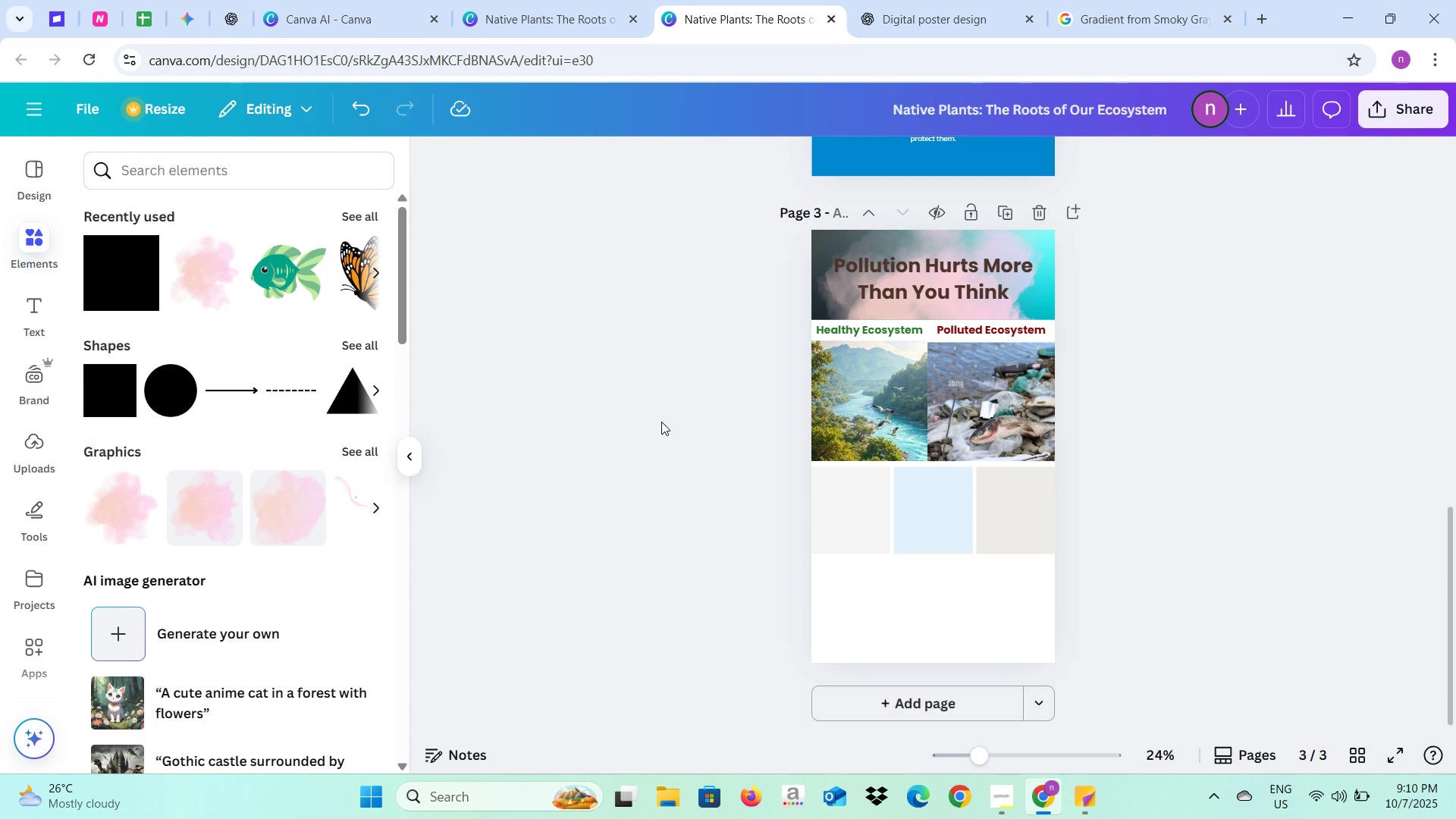 
left_click([661, 422])
 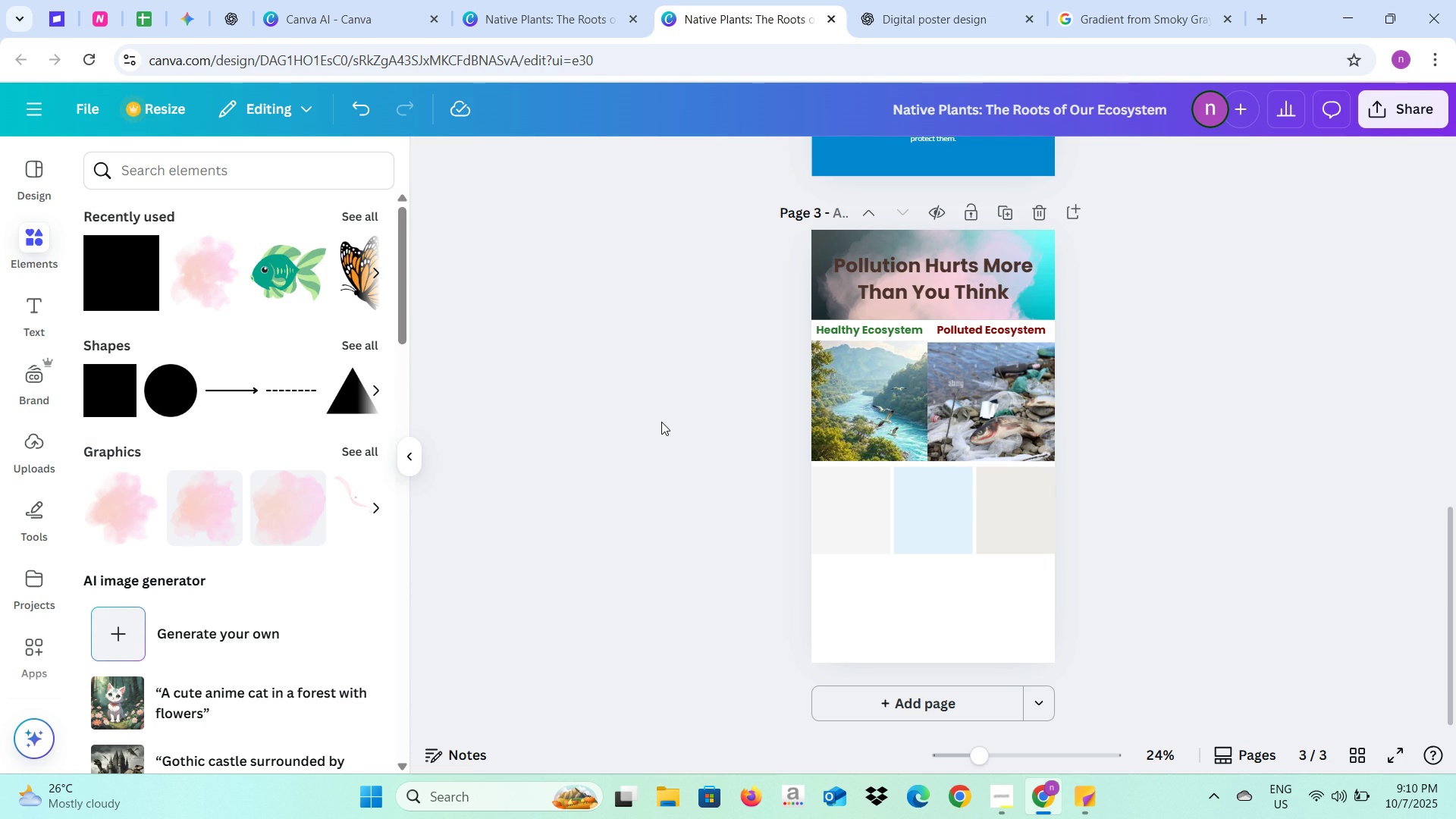 
key(Control+V)
 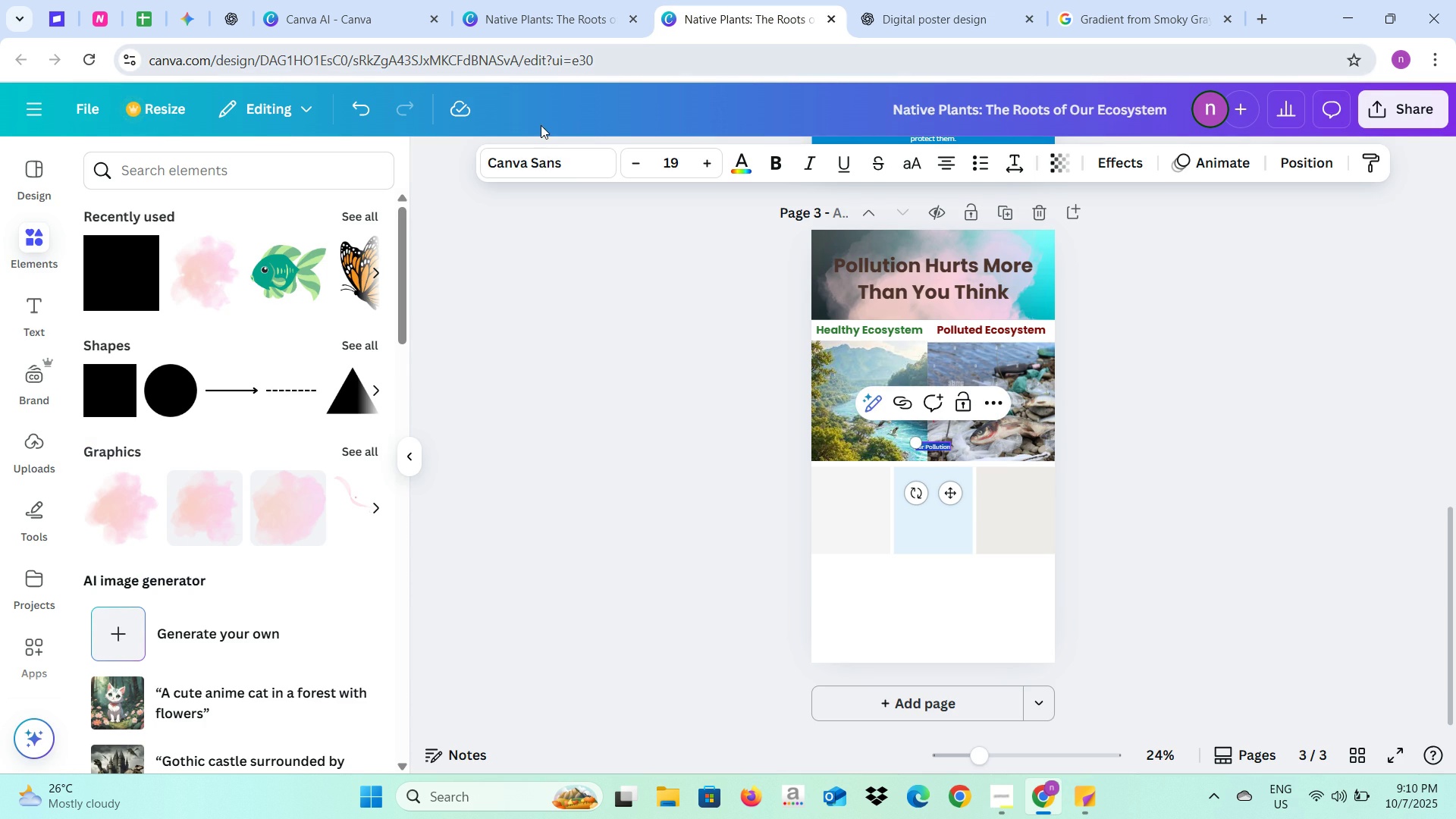 
left_click([522, 160])
 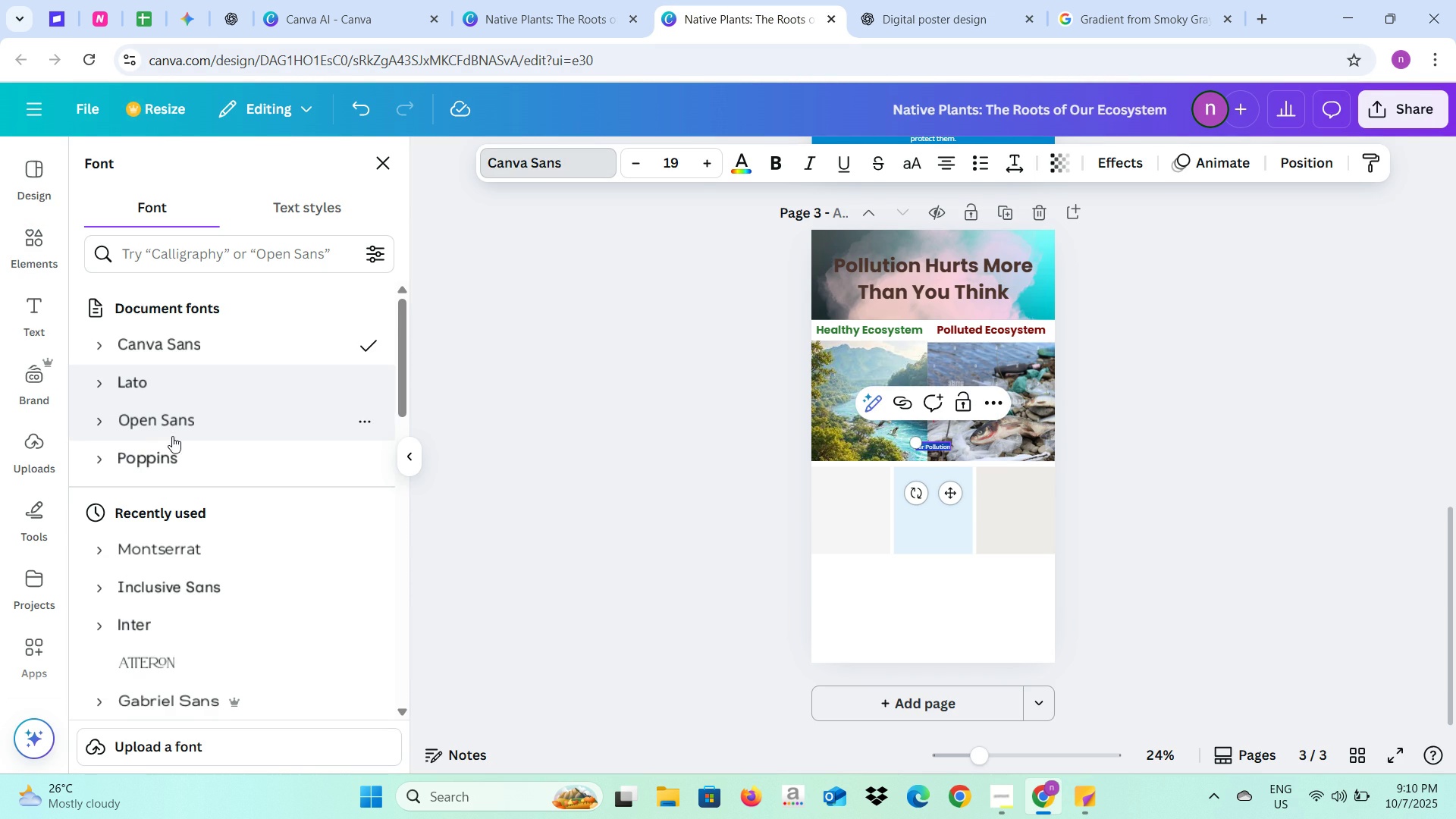 
left_click([173, 459])
 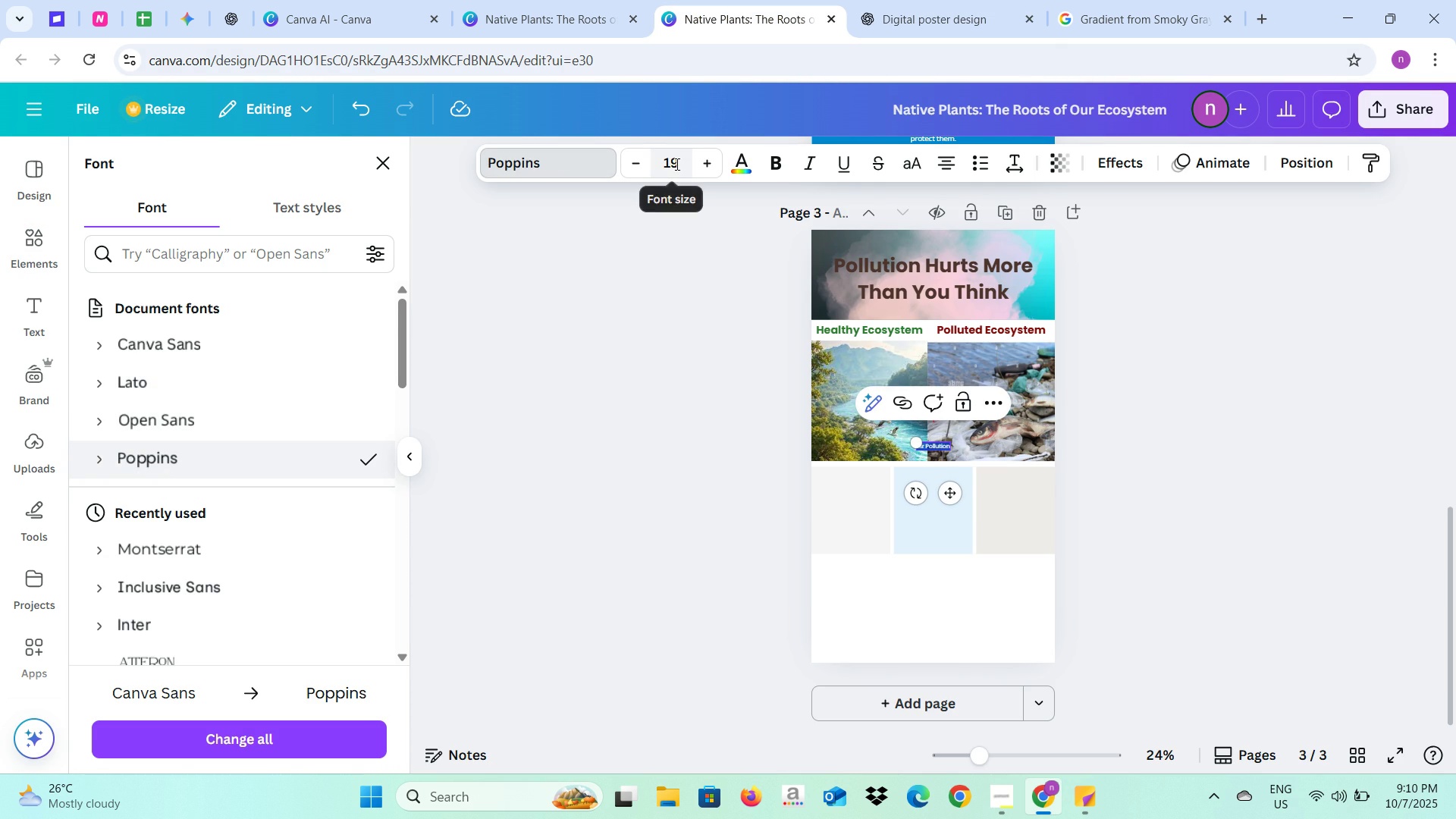 
left_click([676, 164])
 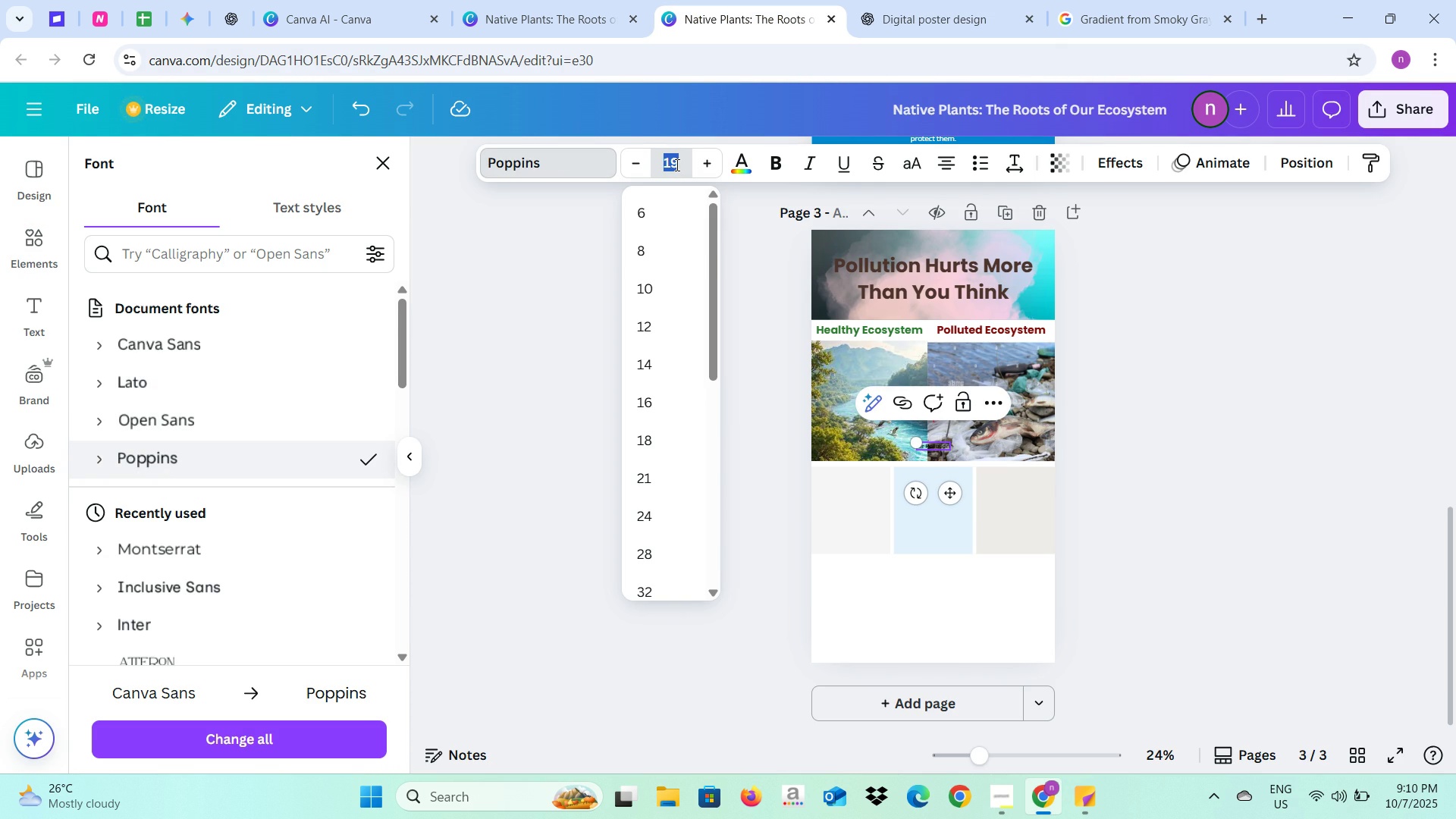 
type(20)
 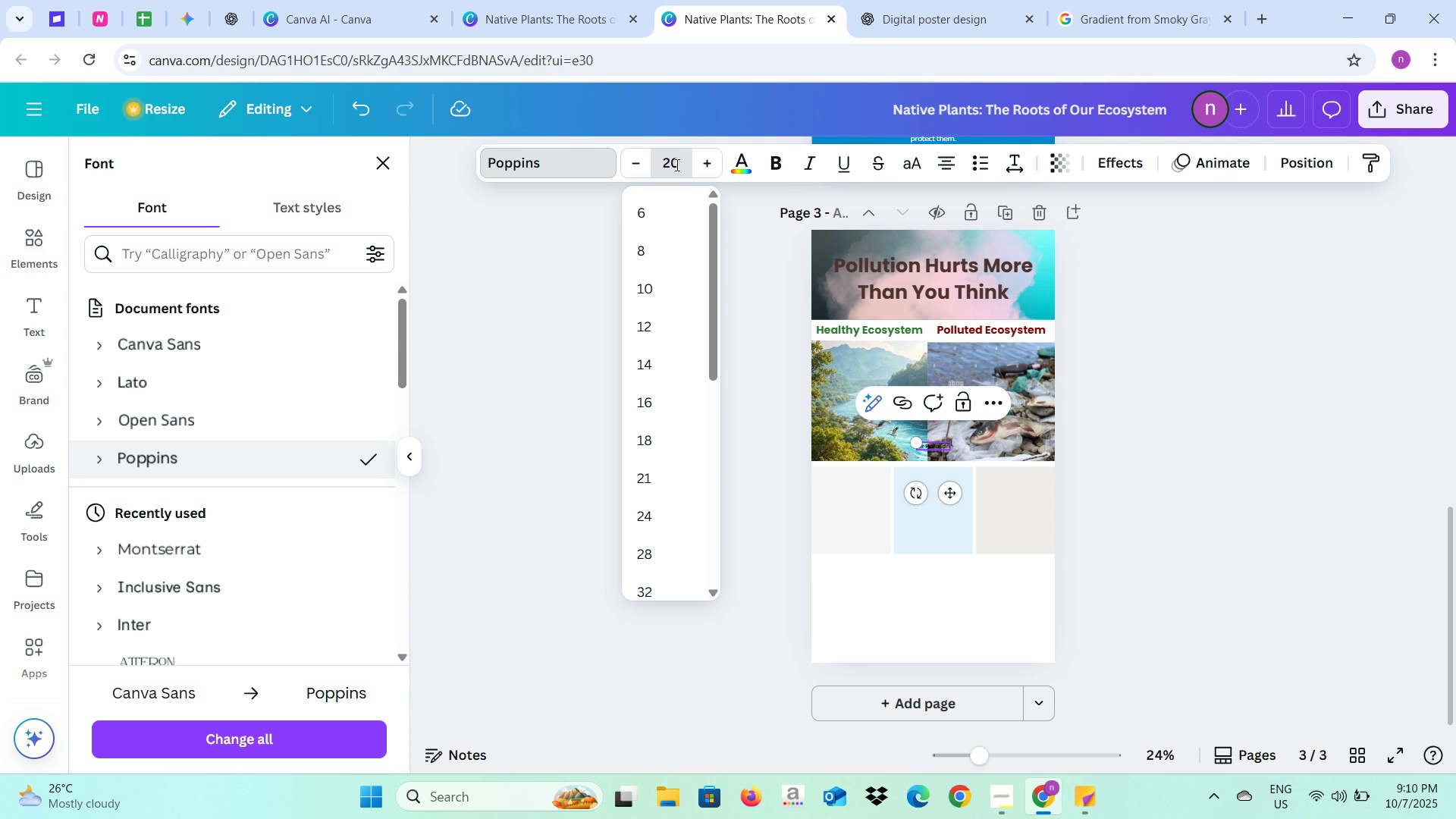 
key(Enter)
 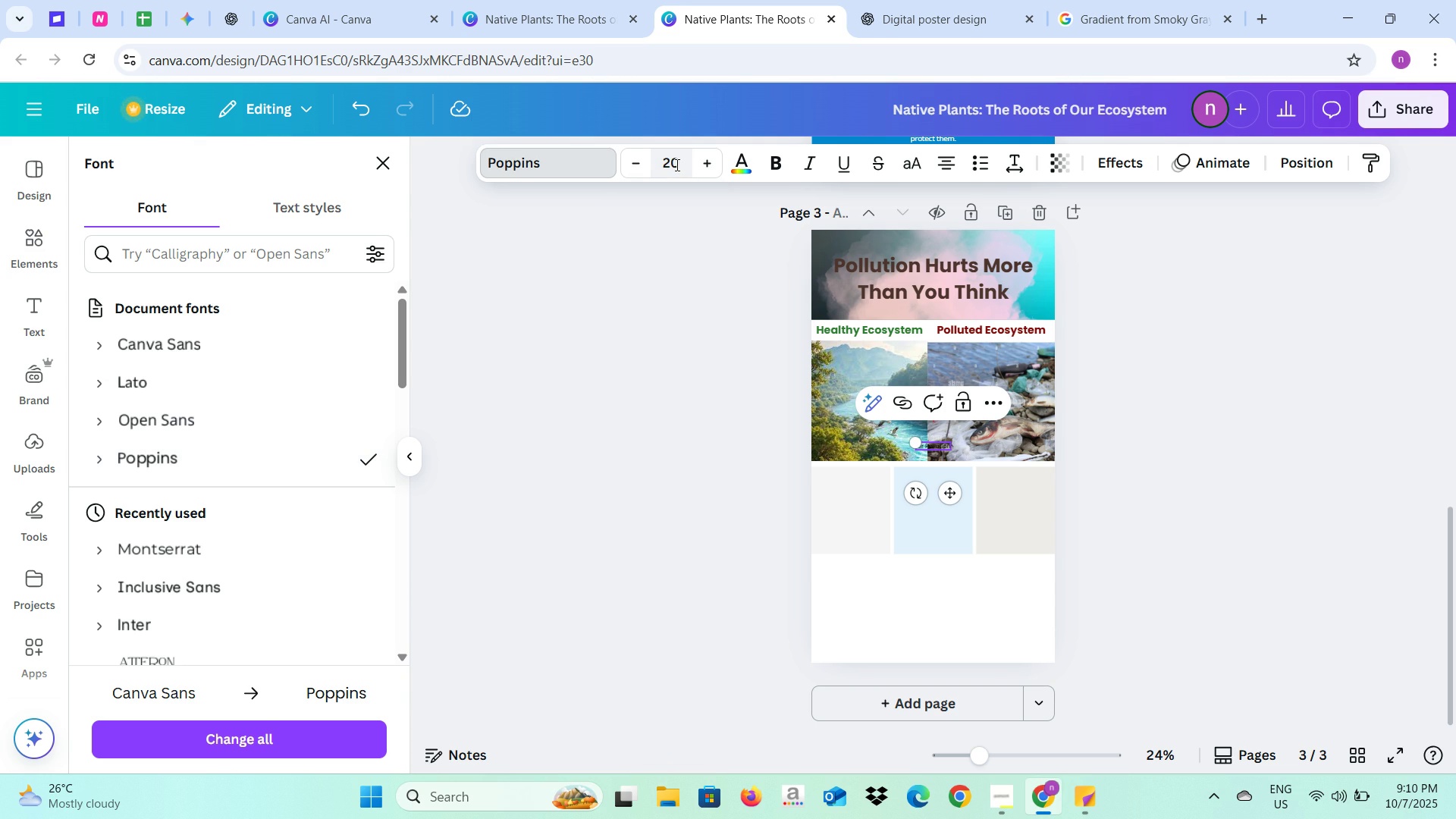 
key(Backspace)
 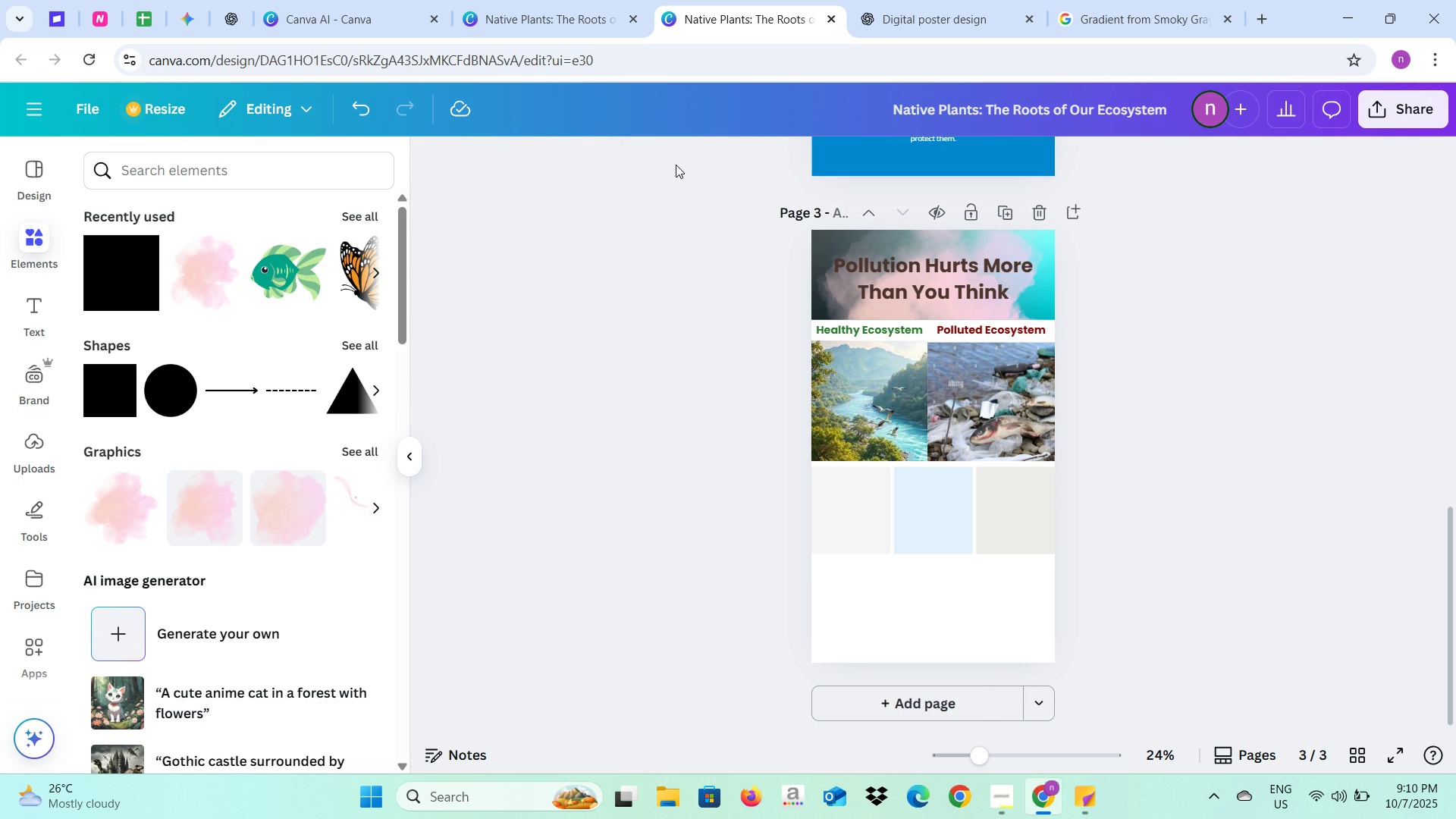 
key(Control+Z)
 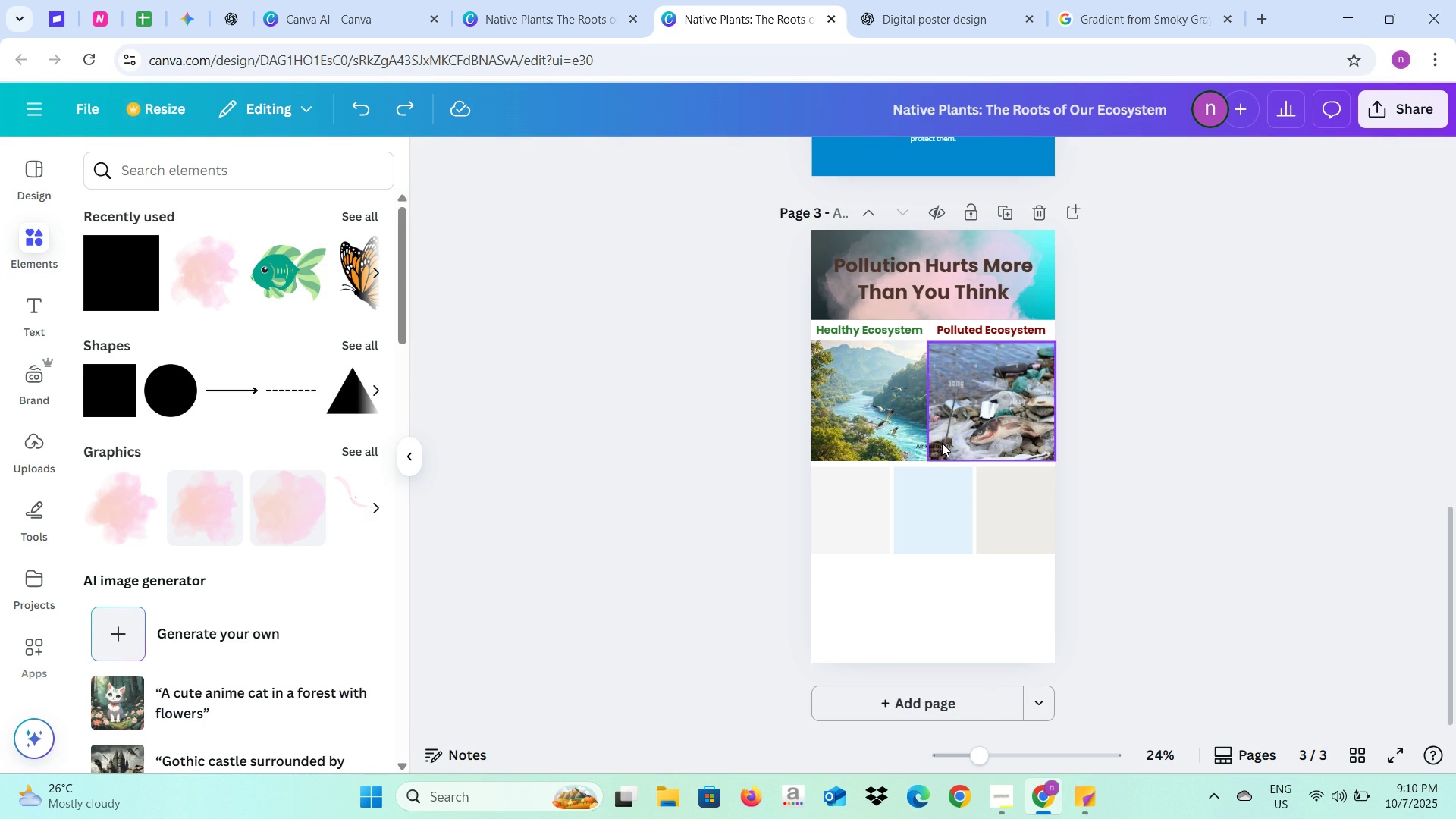 
left_click([941, 444])
 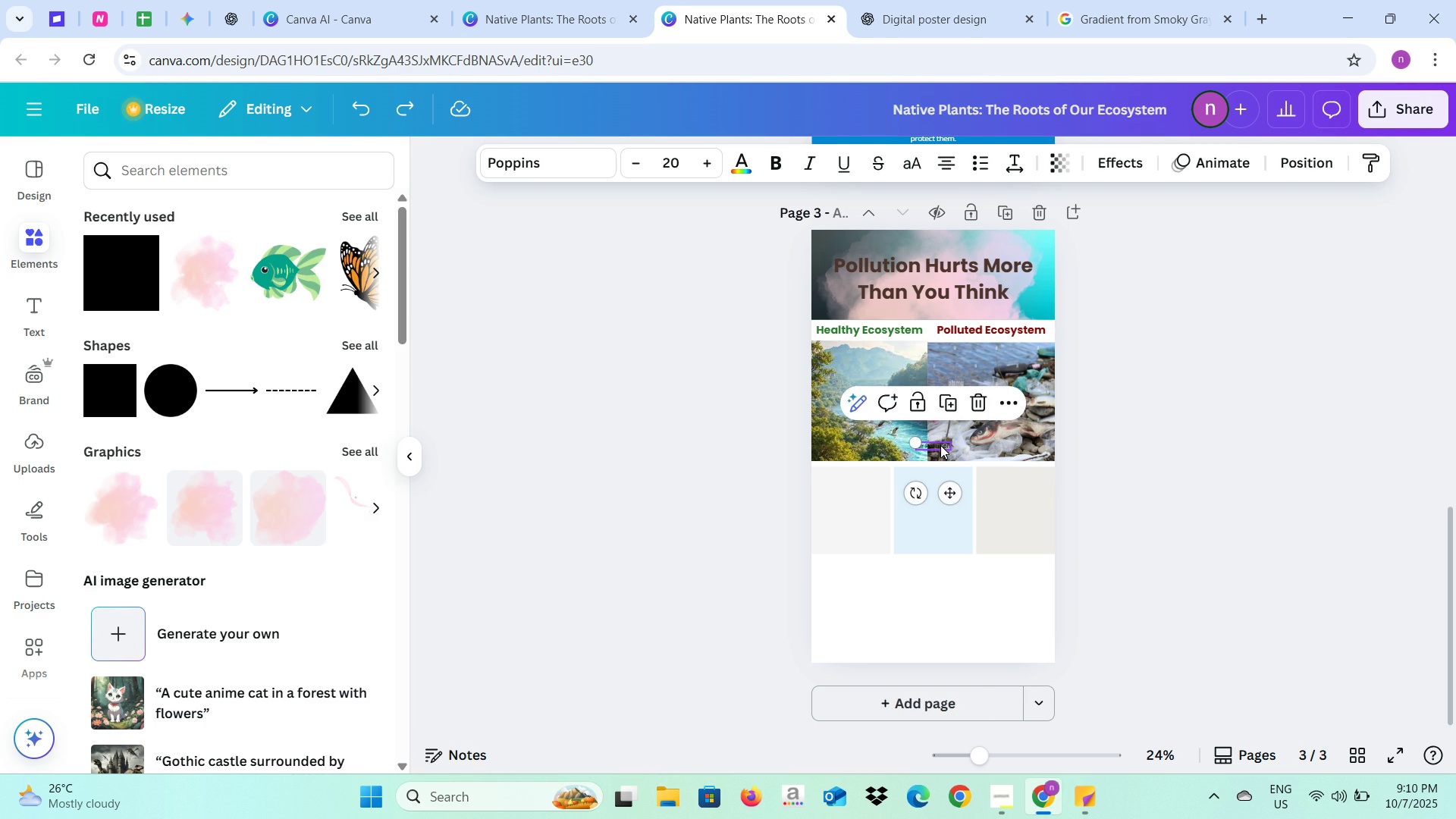 
left_click_drag(start_coordinate=[940, 445], to_coordinate=[855, 475])
 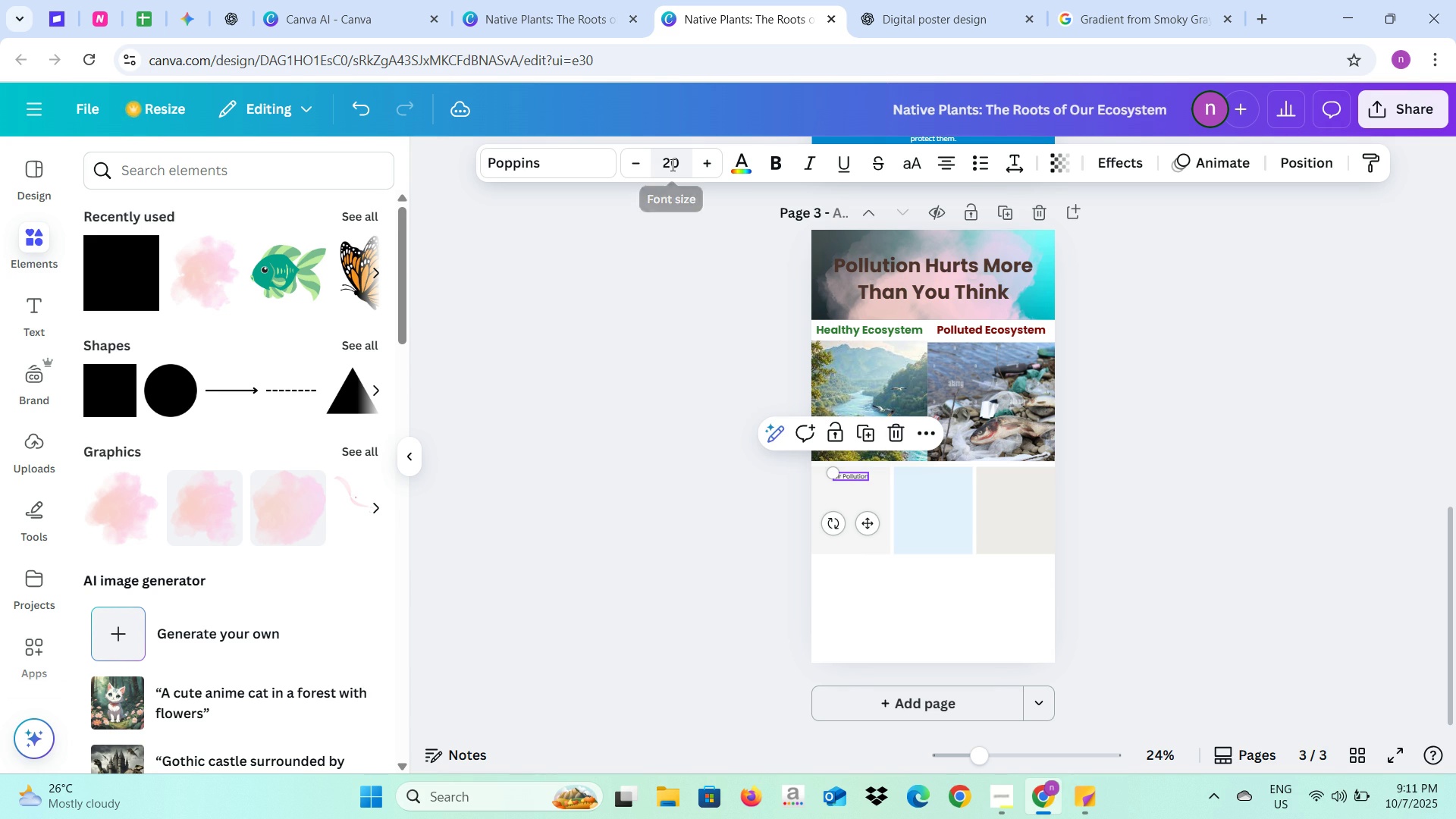 
left_click([671, 165])
 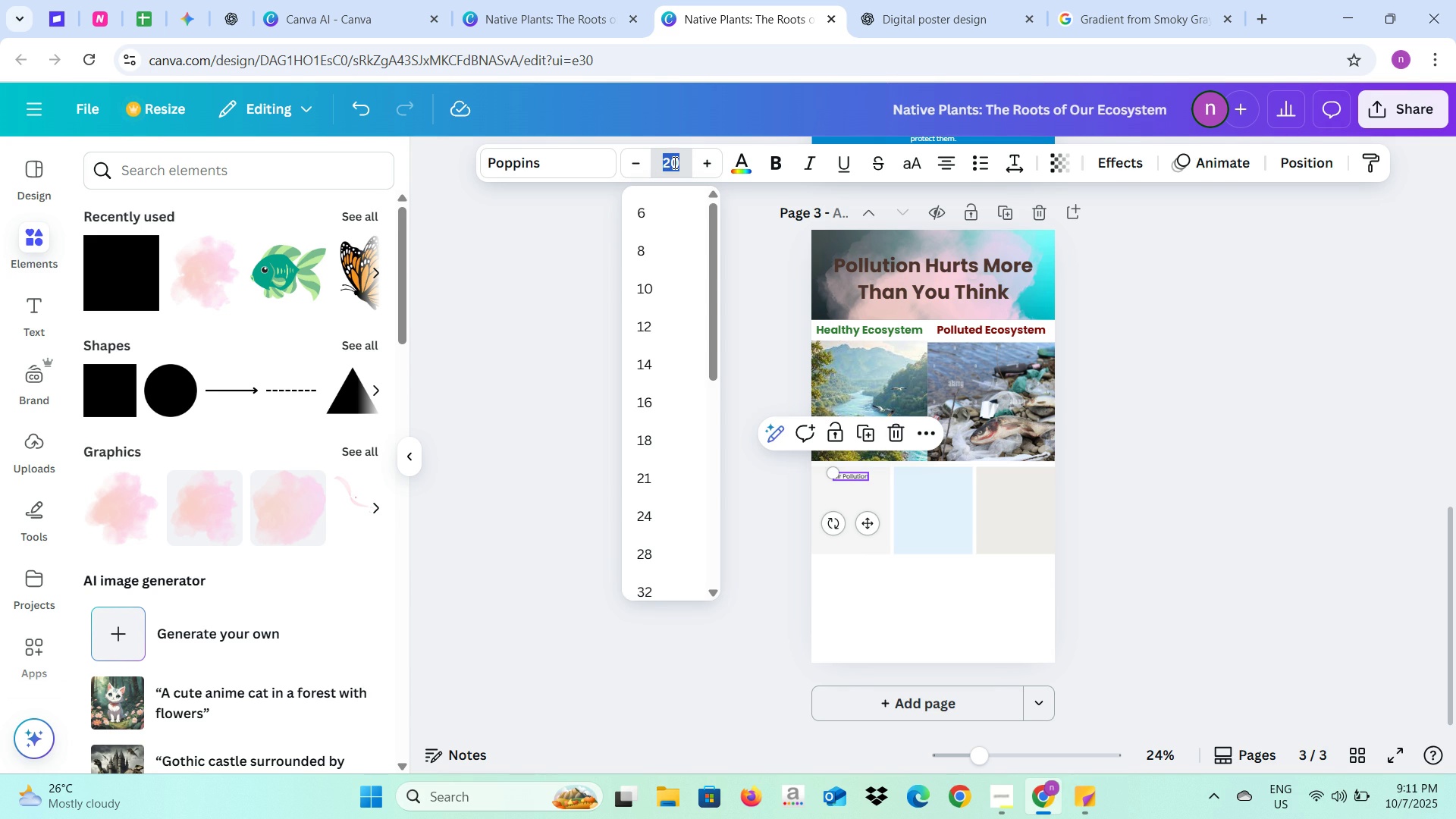 
type(30)
 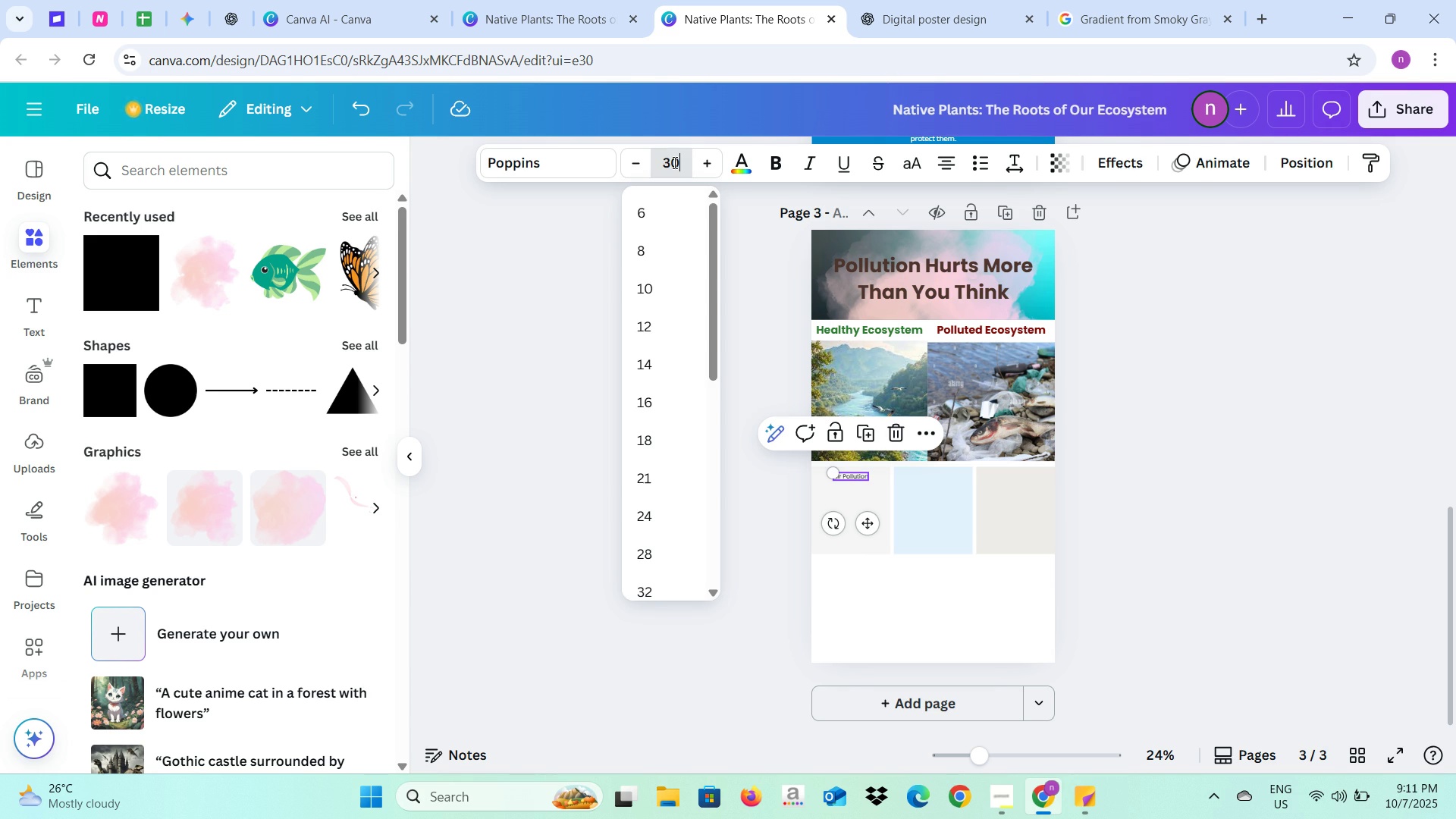 
key(Enter)
 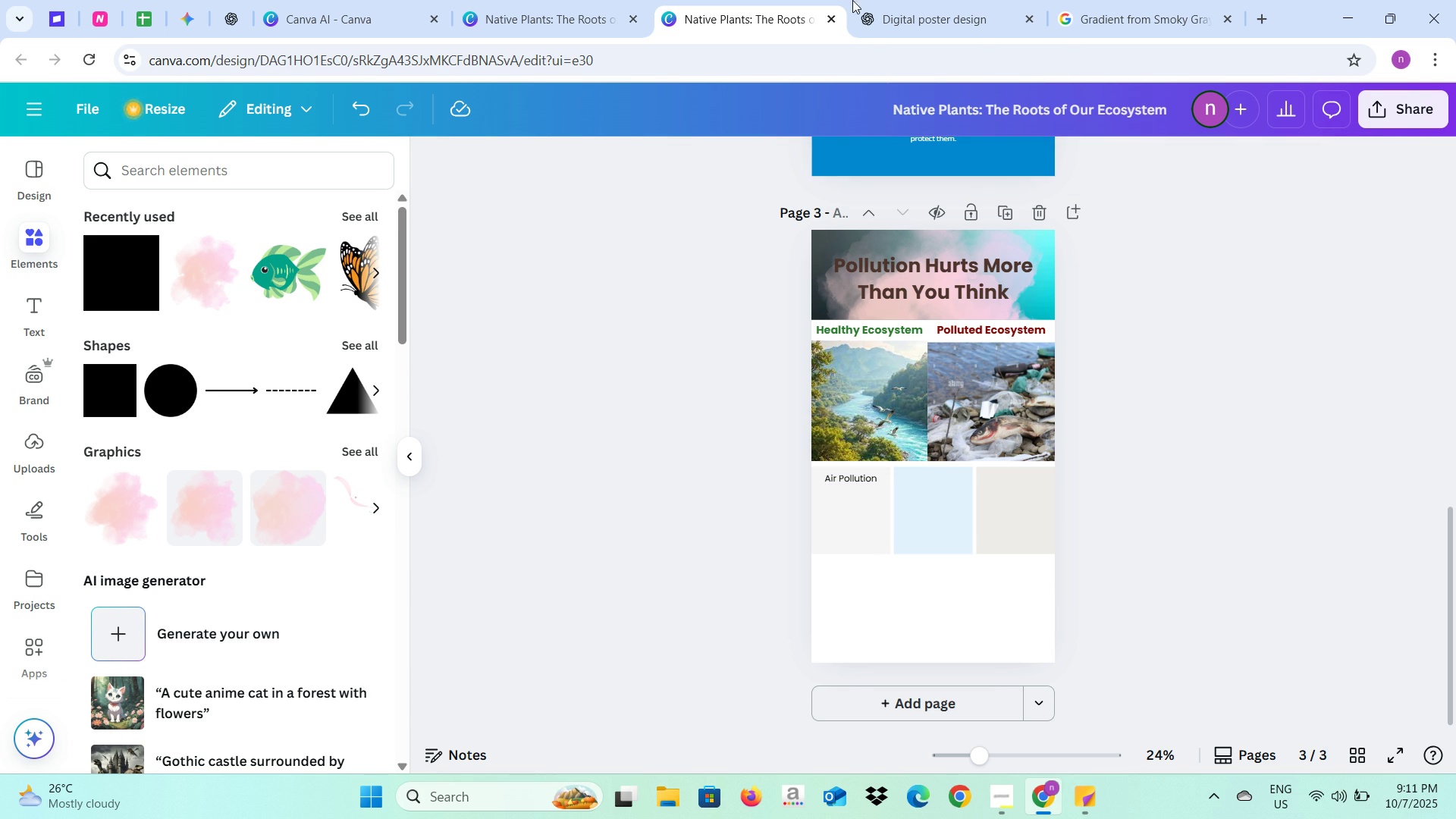 
left_click([905, 0])
 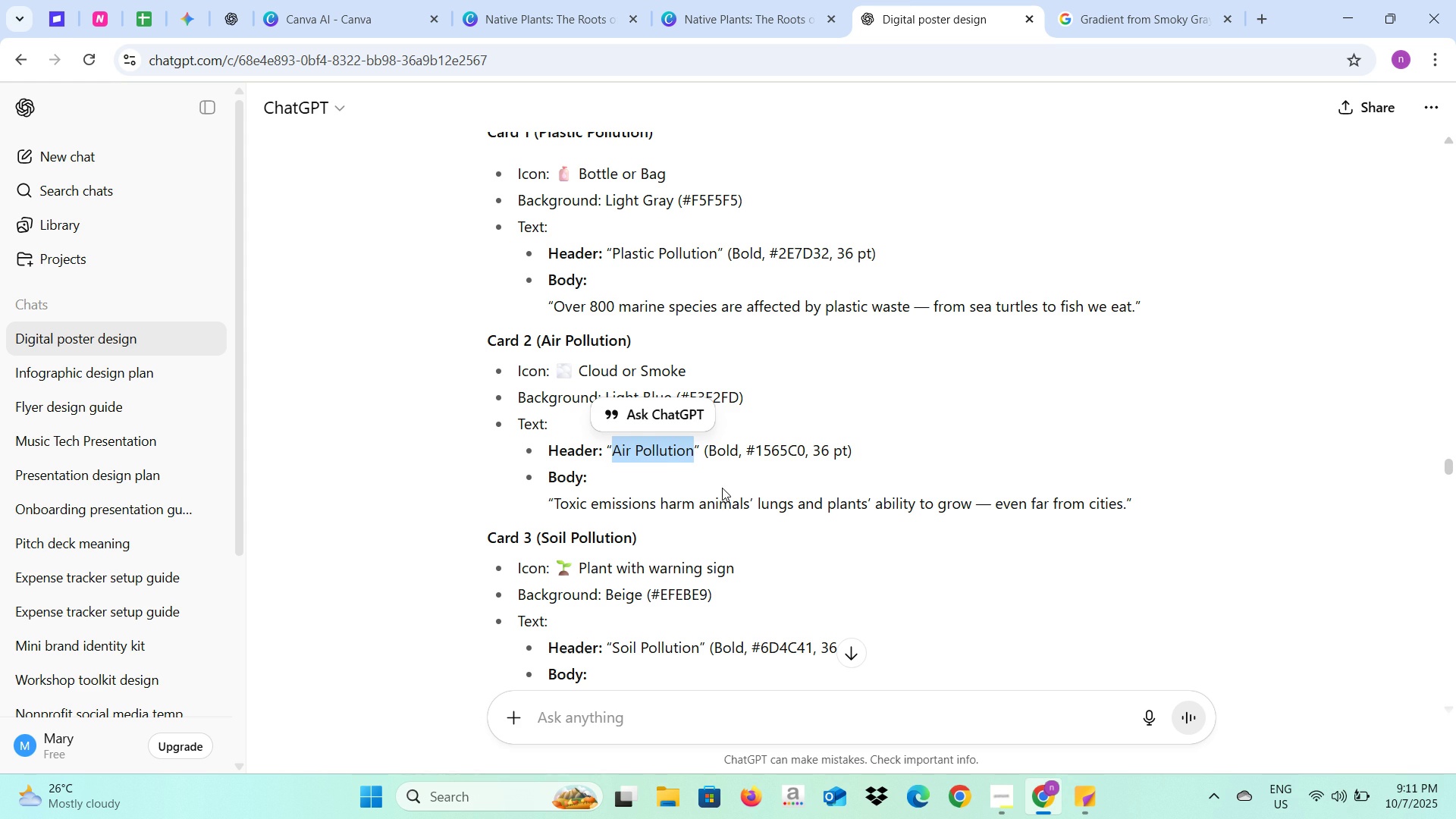 
left_click([722, 488])
 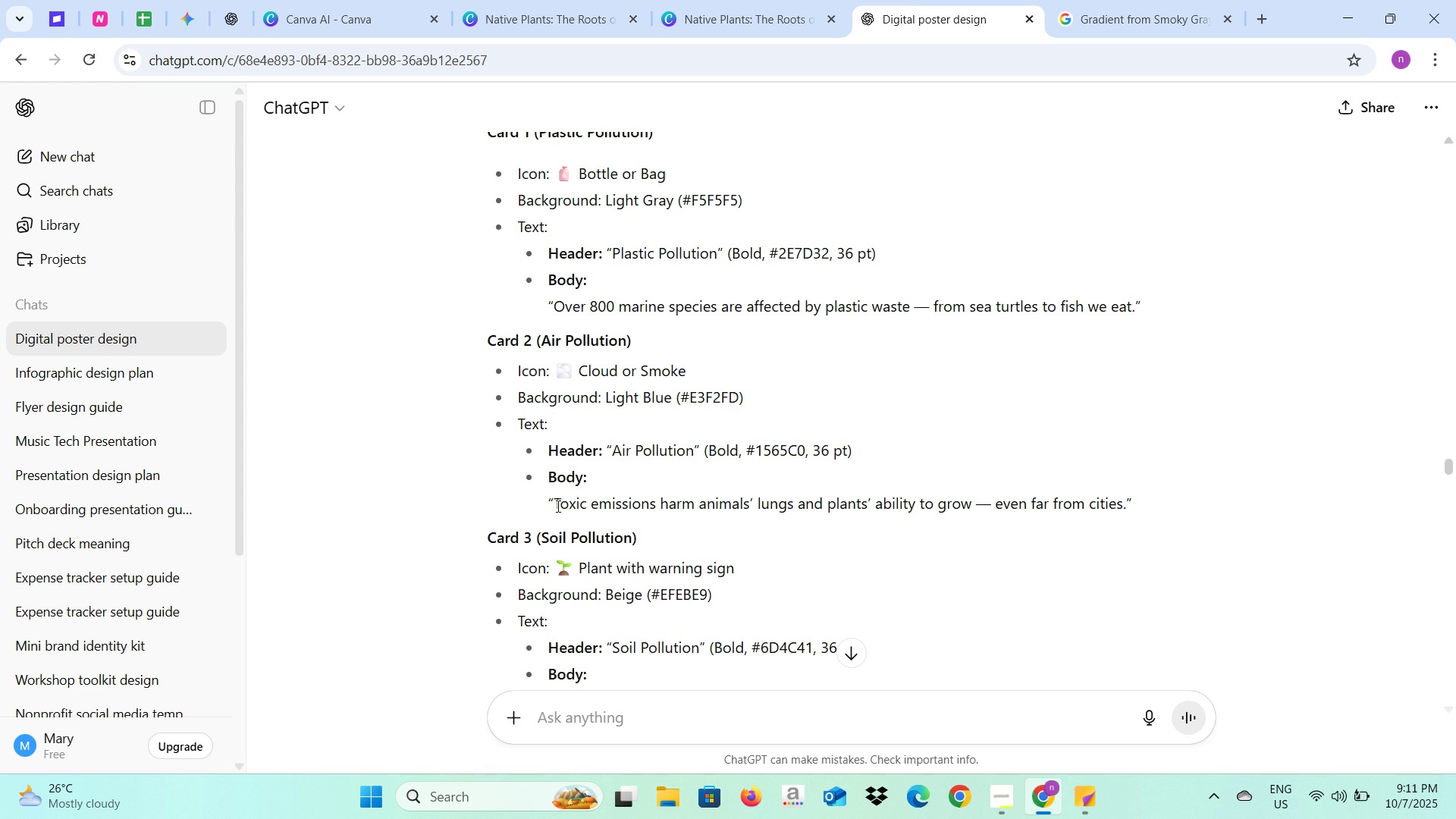 
left_click_drag(start_coordinate=[555, 505], to_coordinate=[1123, 509])
 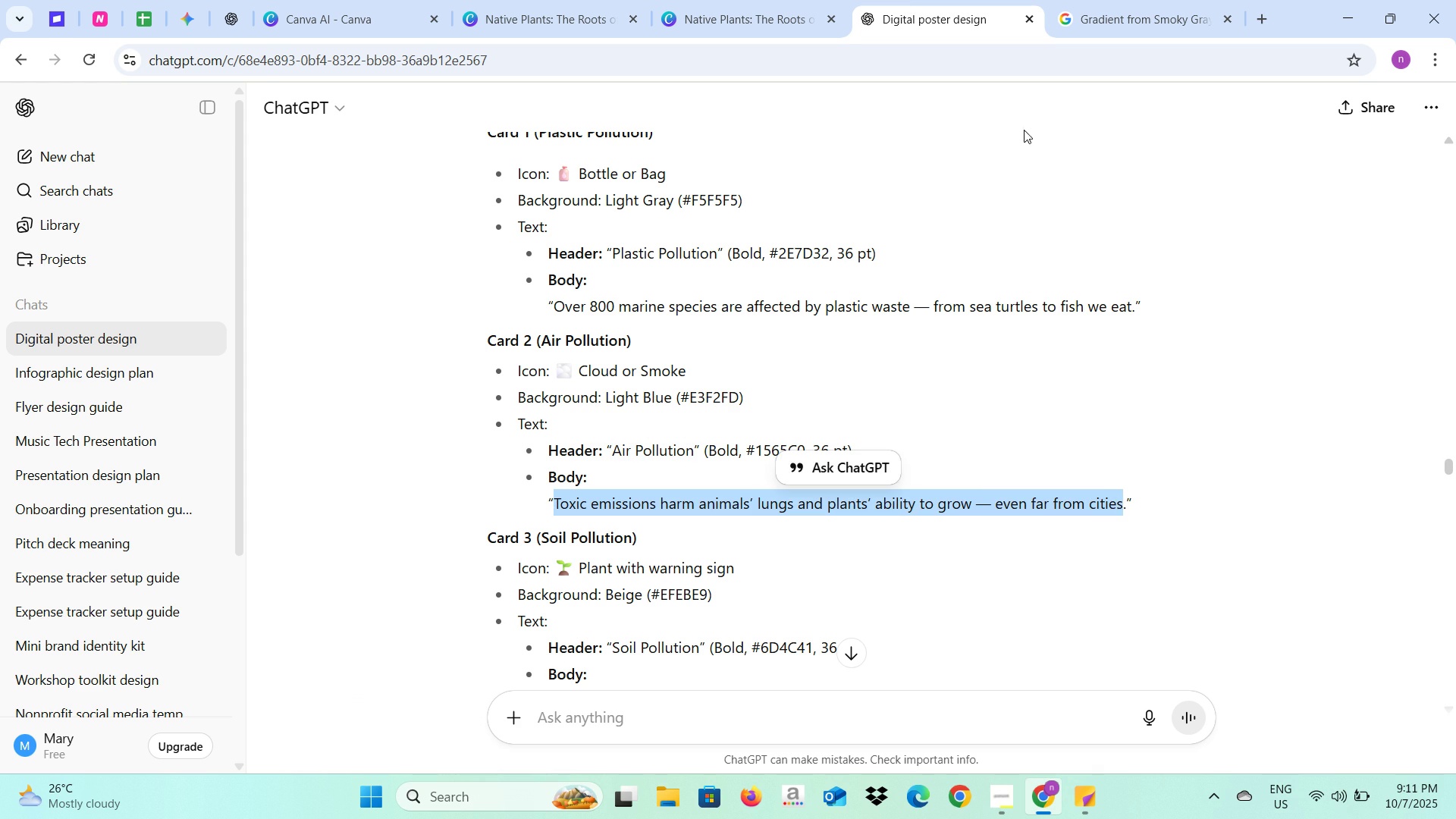 
key(Control+C)
 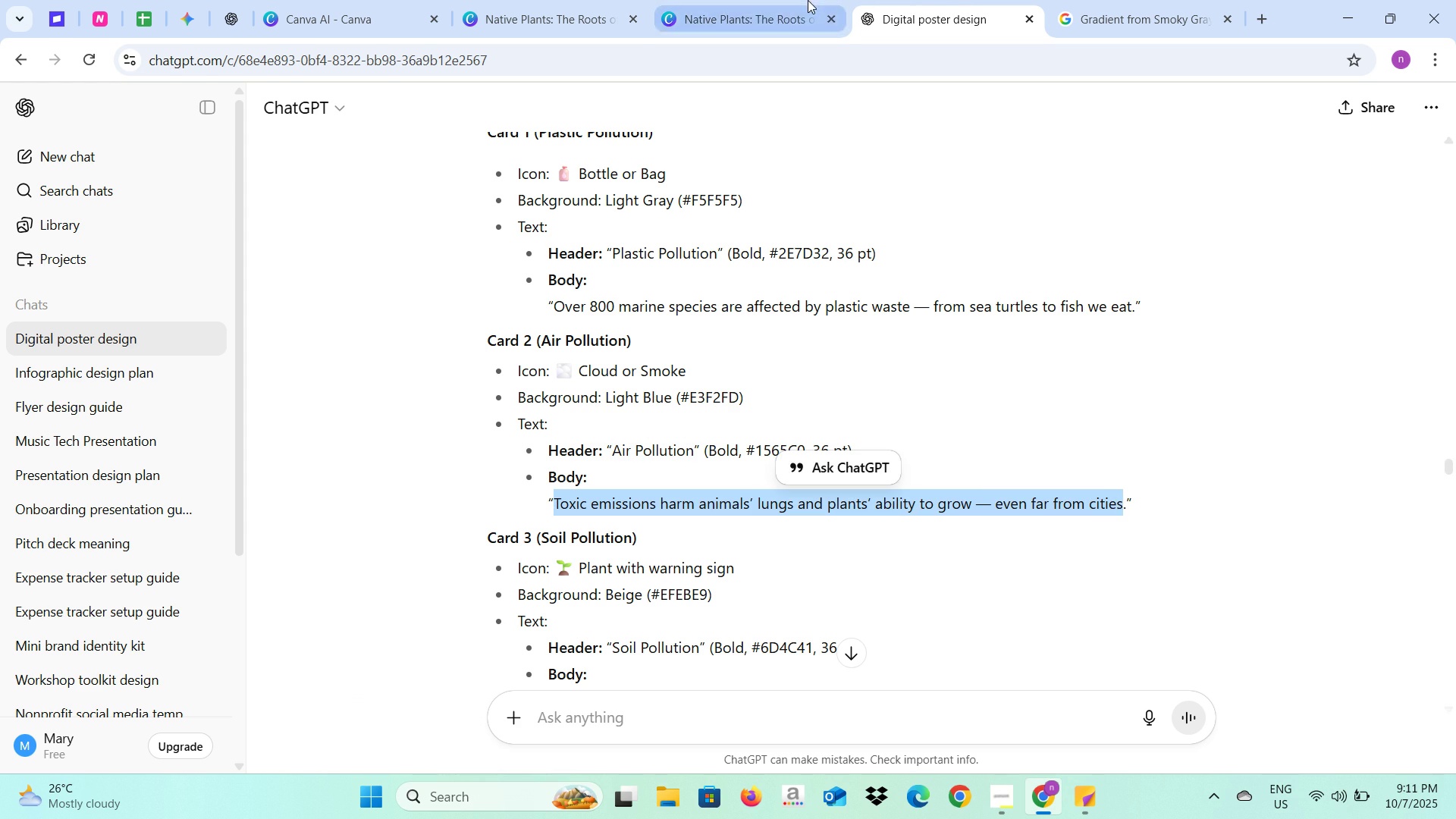 
left_click([808, 0])
 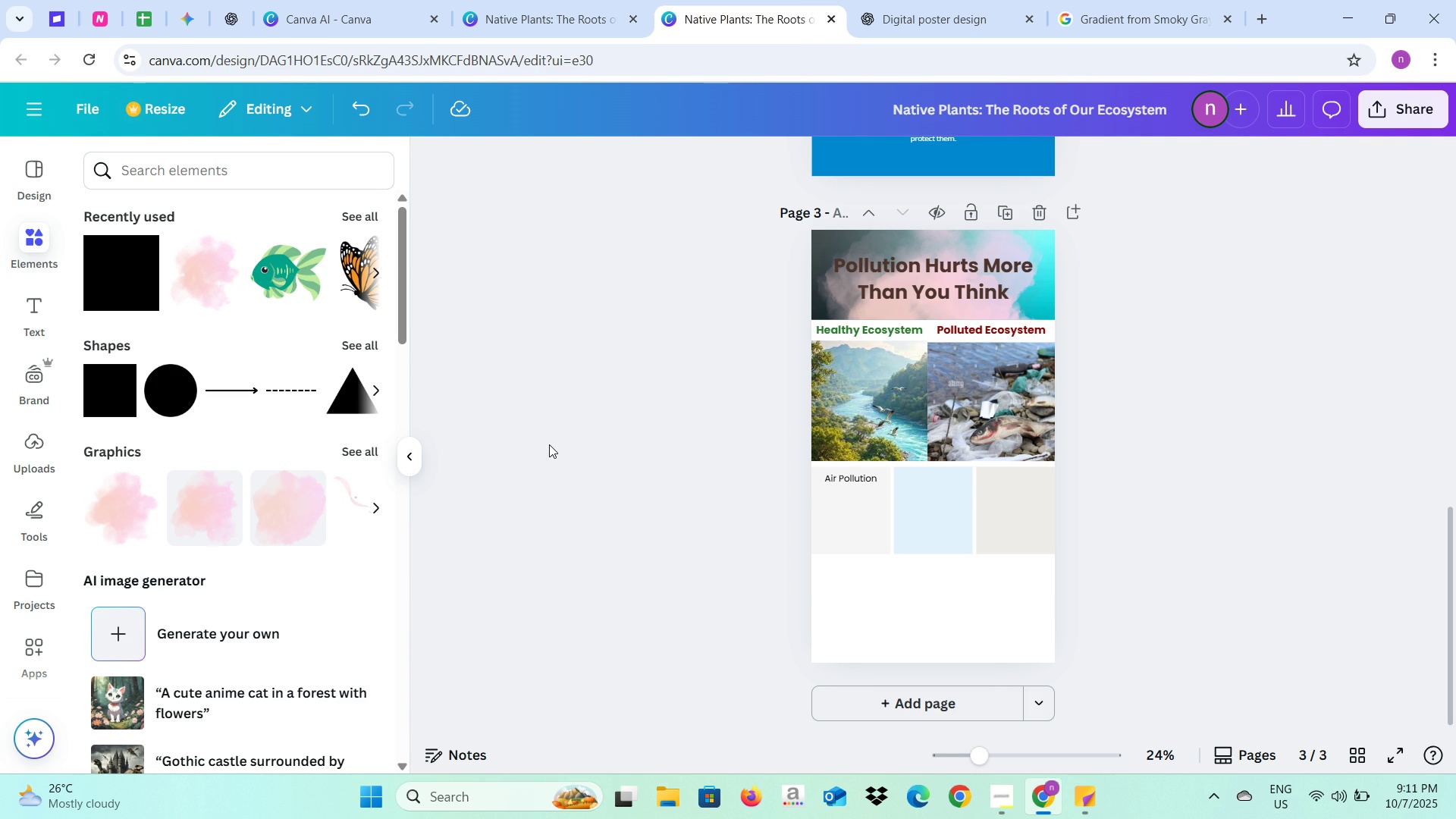 
left_click([549, 444])
 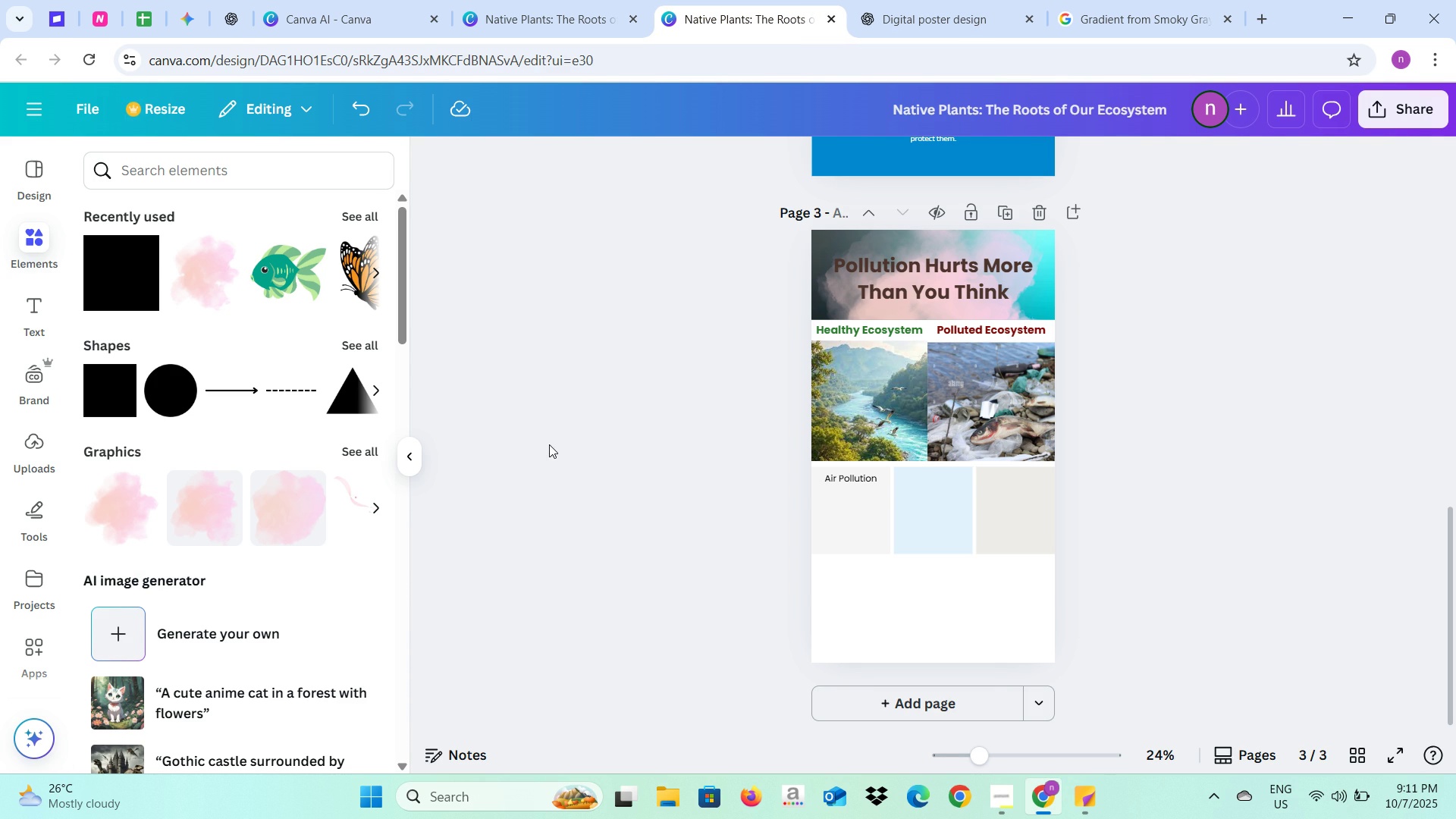 
key(Control+V)
 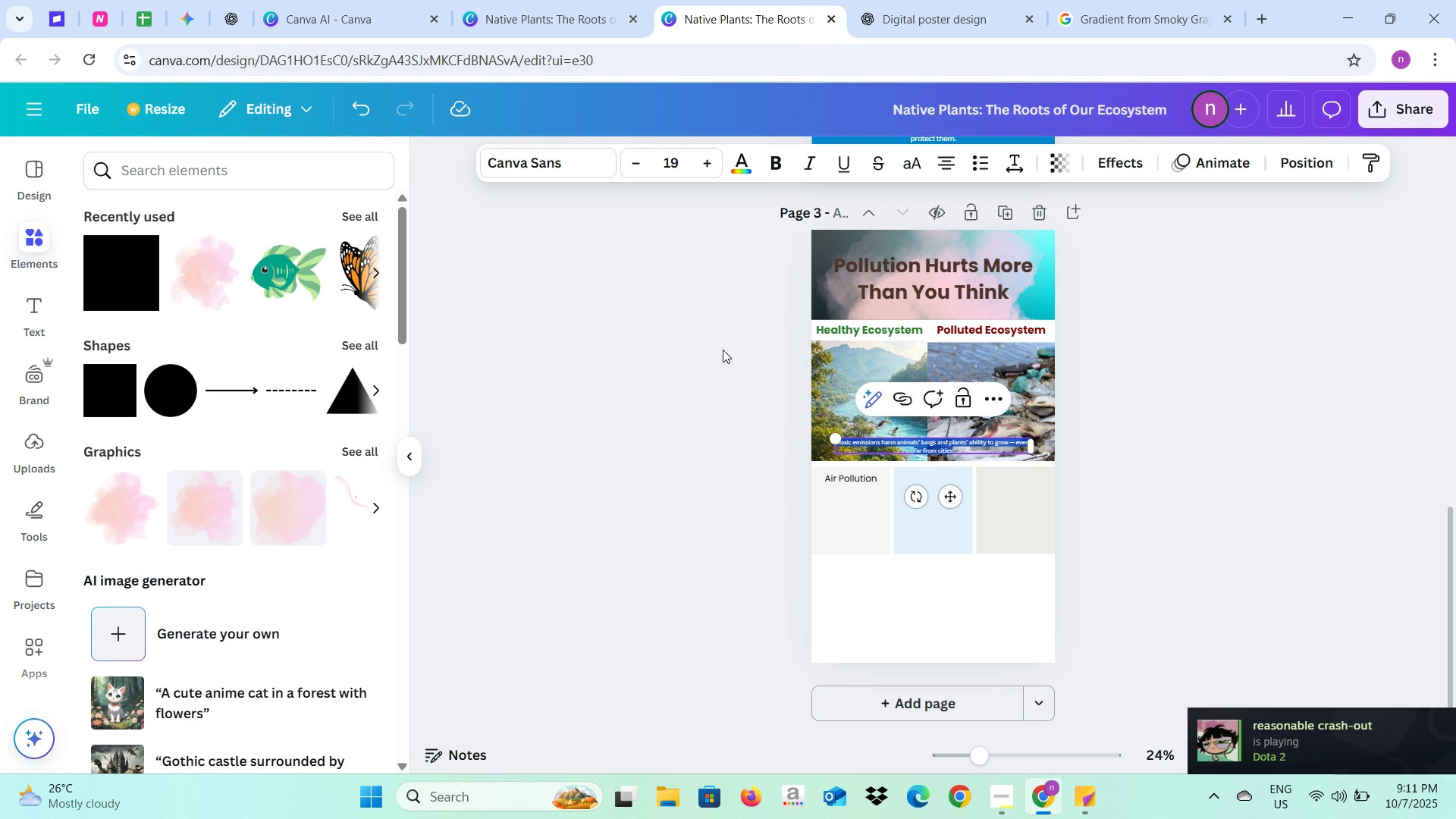 
left_click([583, 170])
 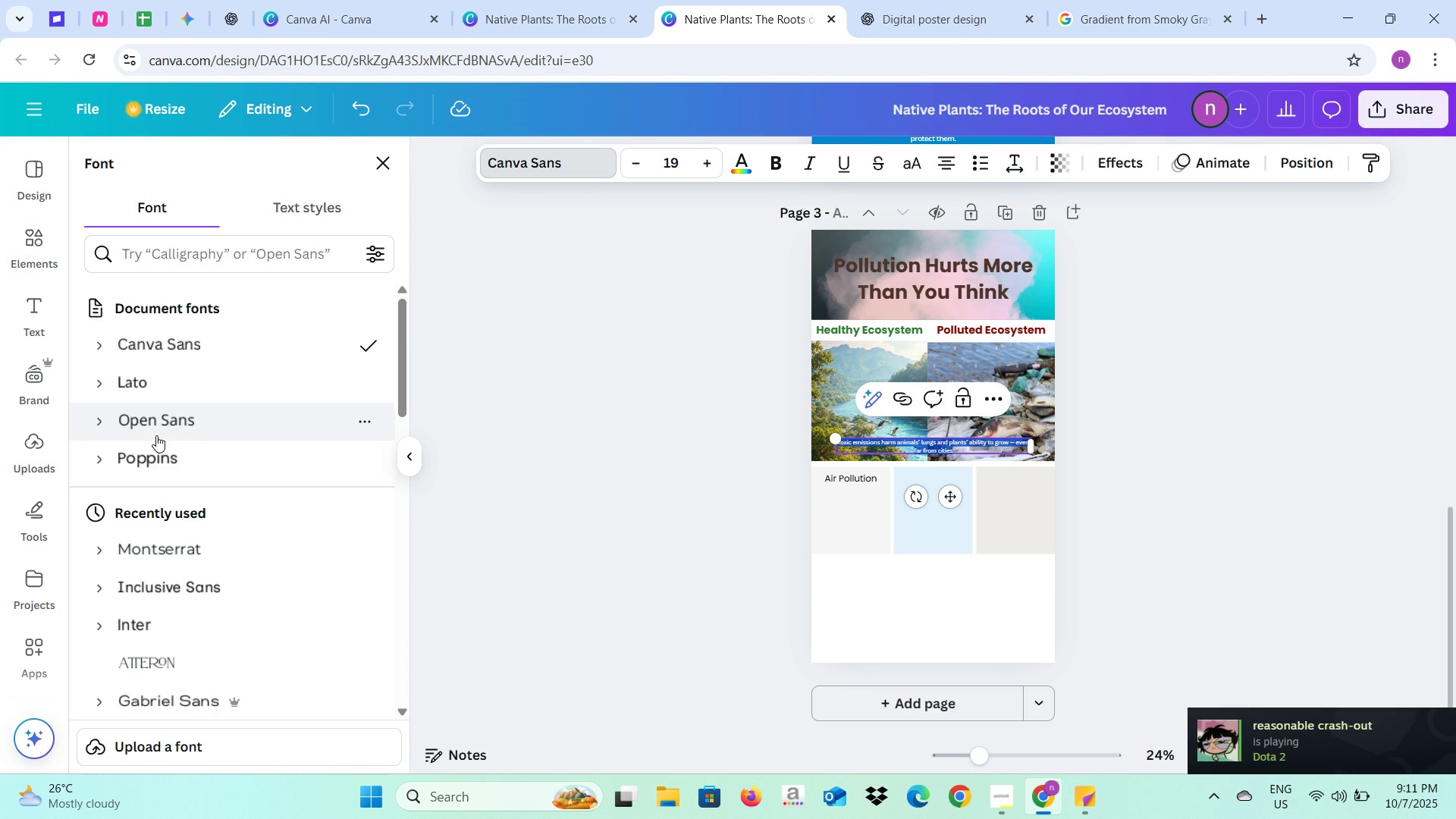 
left_click([162, 453])
 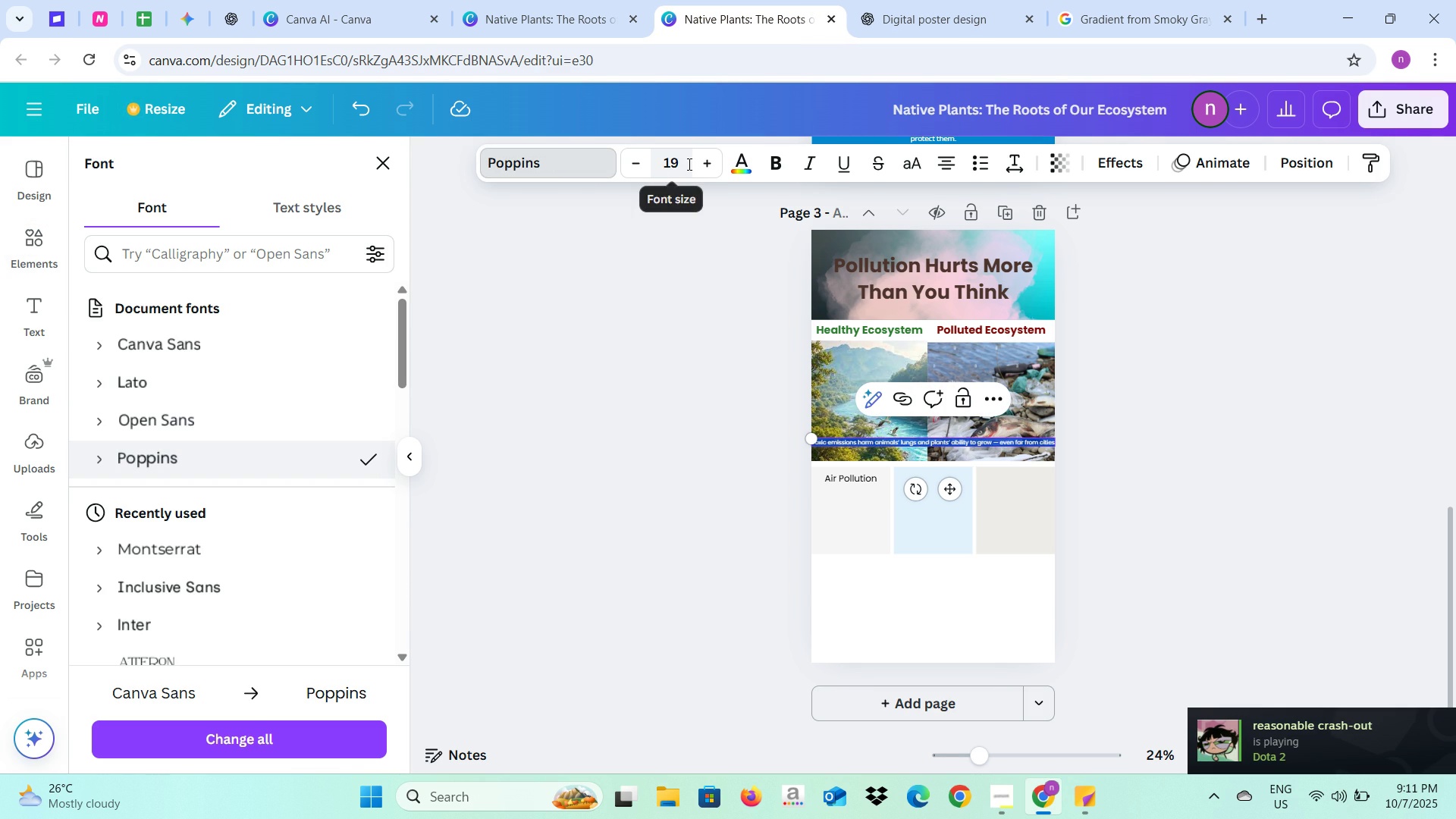 
left_click([688, 164])
 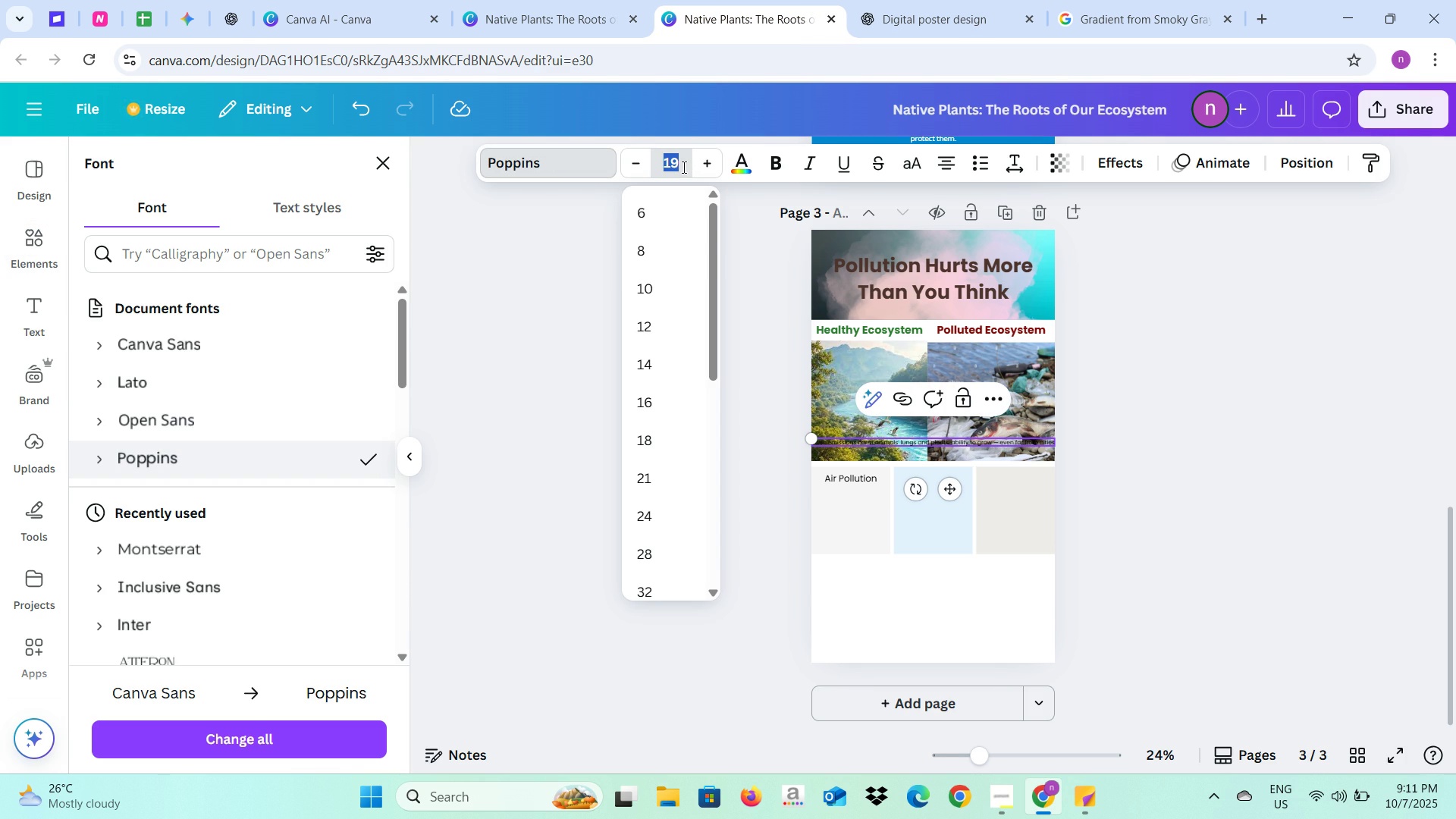 
type(25)
 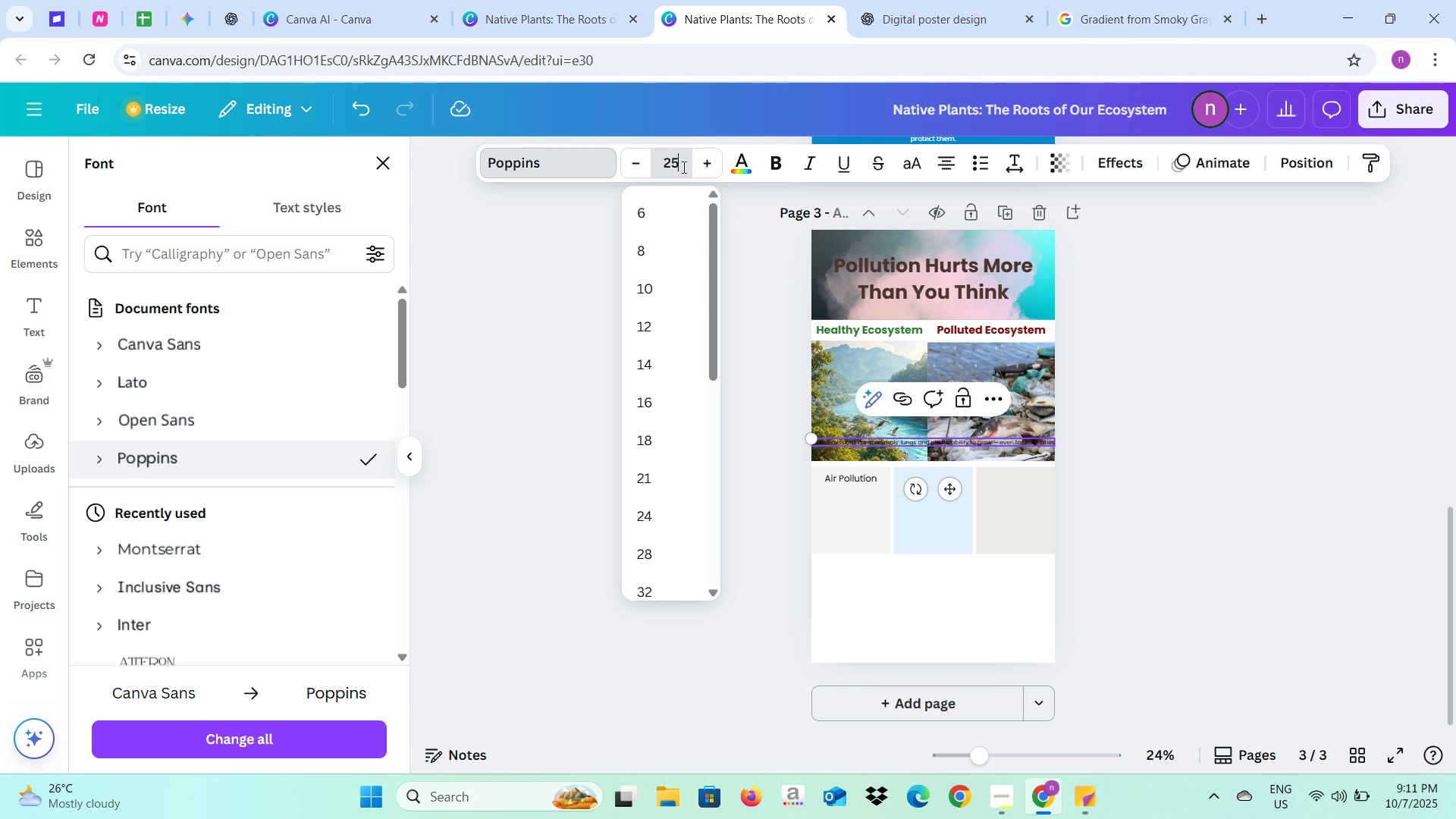 
key(Enter)
 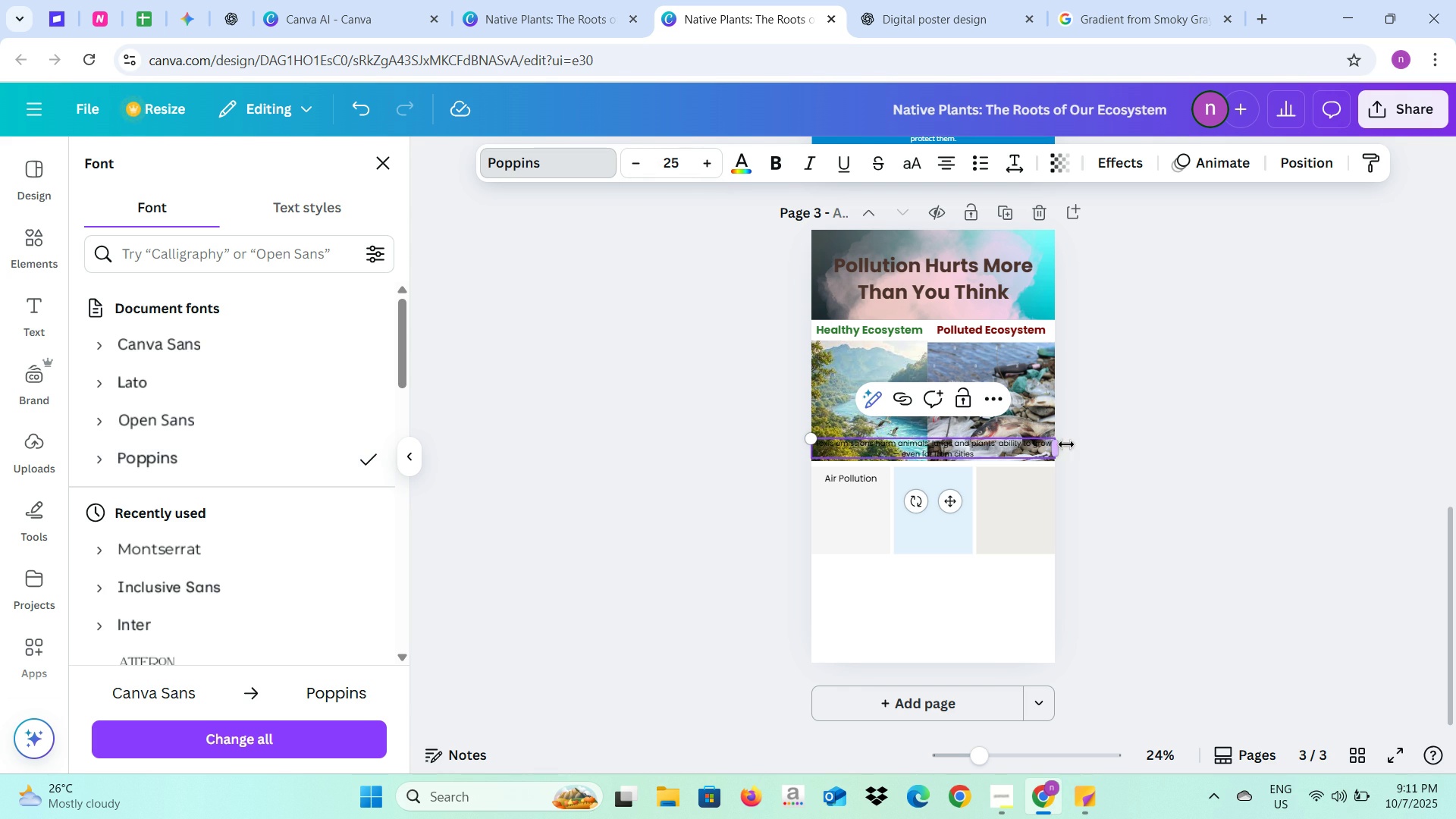 
left_click_drag(start_coordinate=[1063, 444], to_coordinate=[890, 444])
 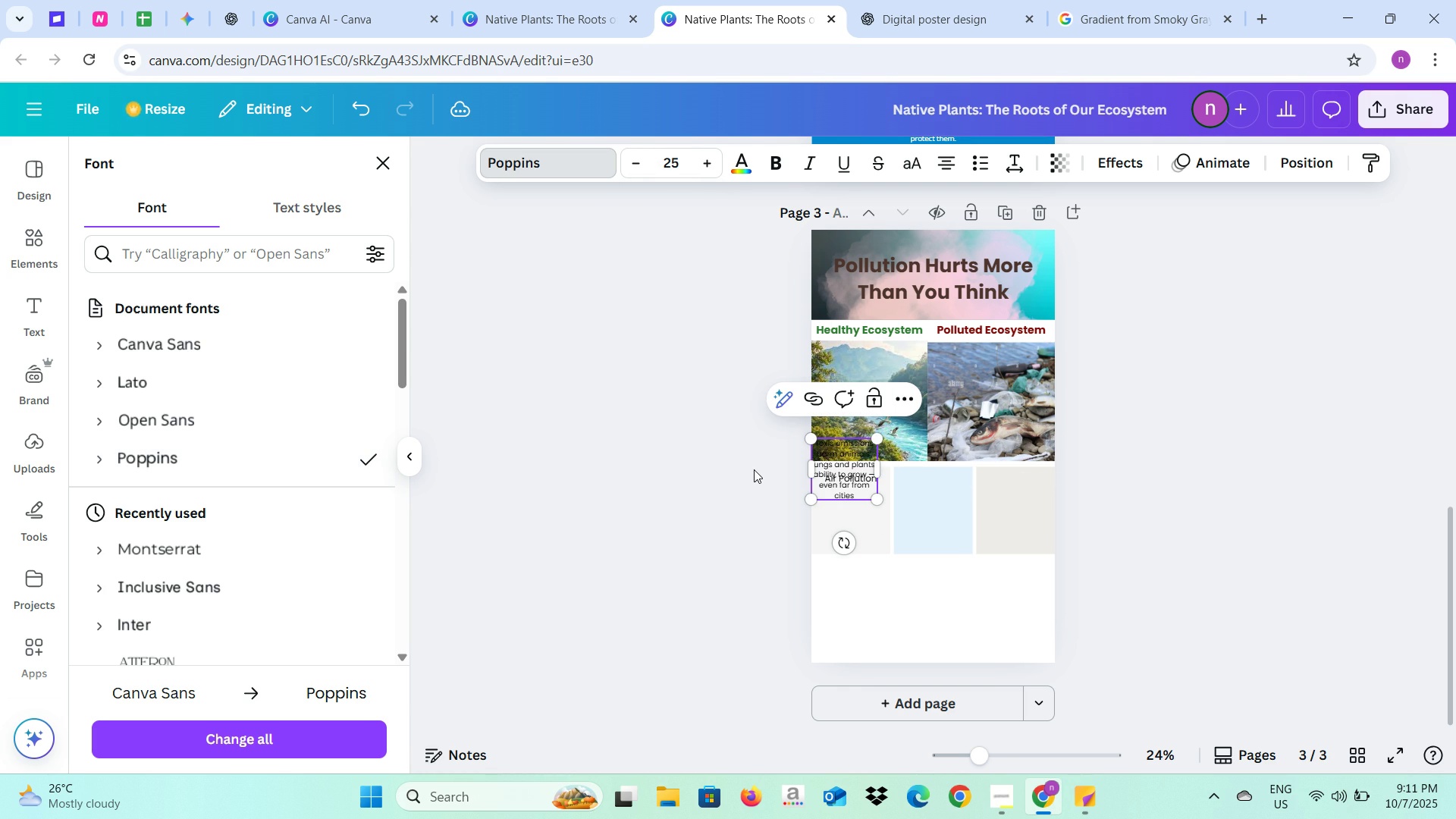 
left_click([754, 469])
 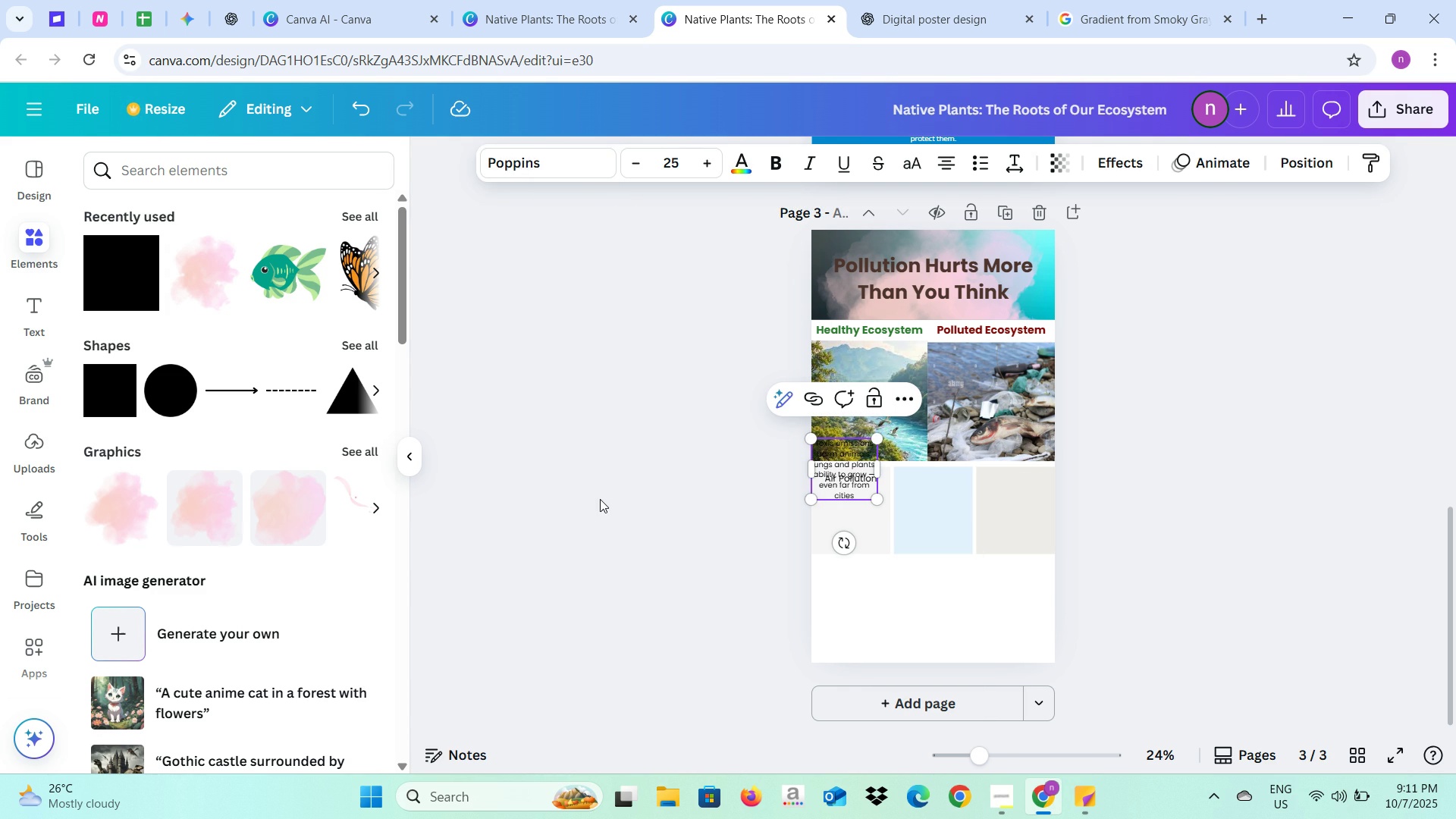 
left_click([701, 504])
 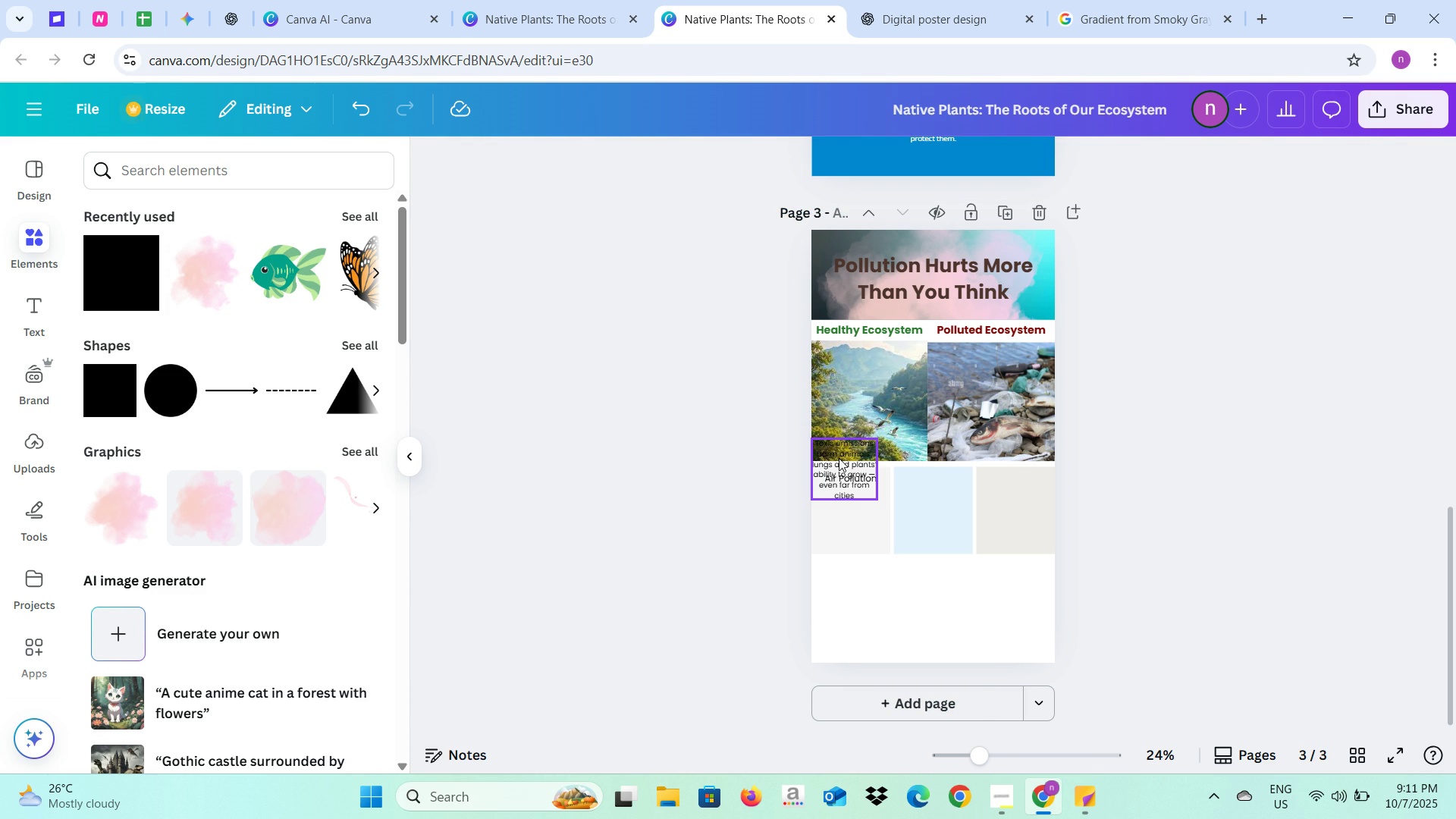 
left_click_drag(start_coordinate=[839, 458], to_coordinate=[839, 508])
 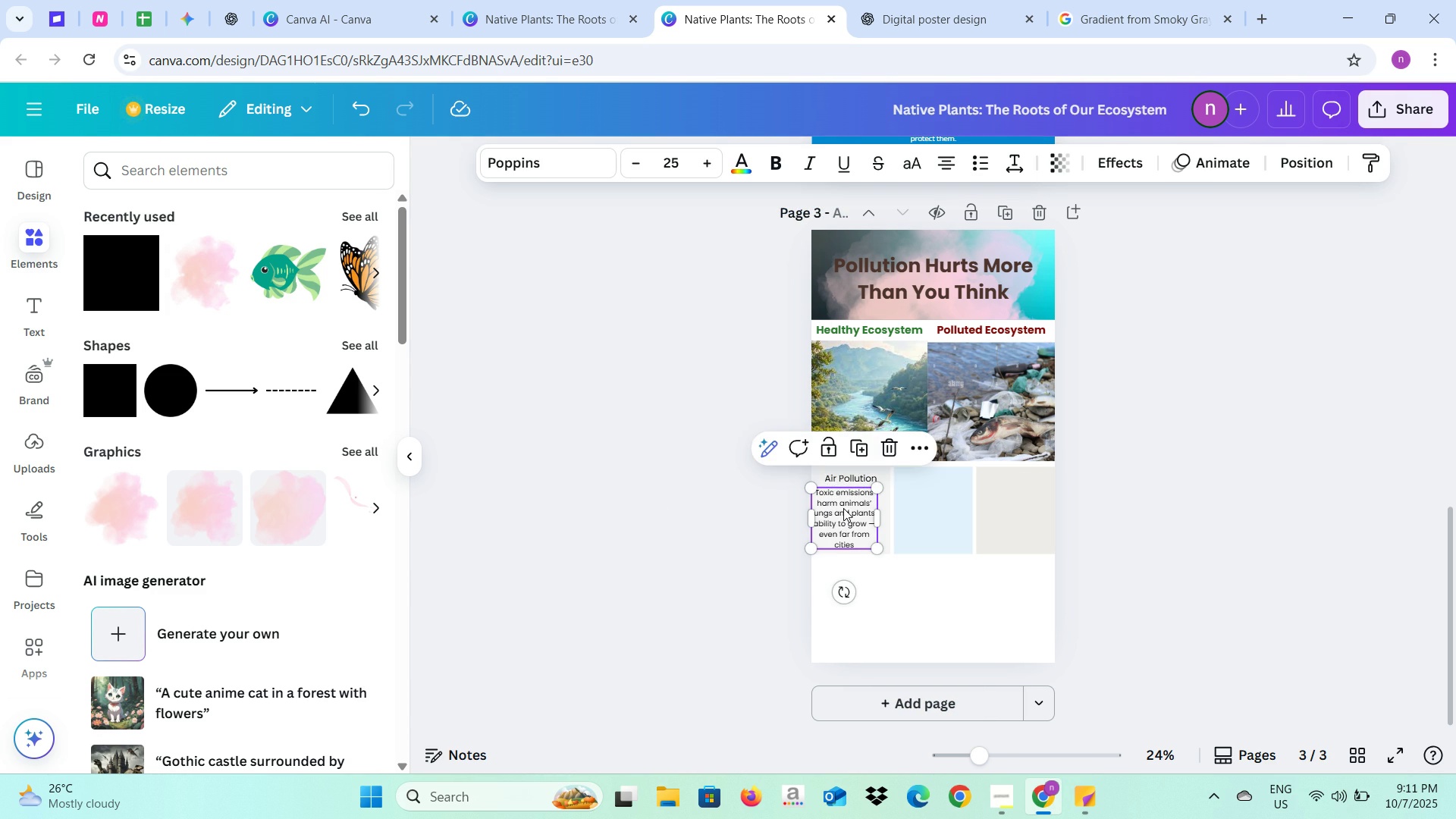 
left_click_drag(start_coordinate=[843, 508], to_coordinate=[849, 510])
 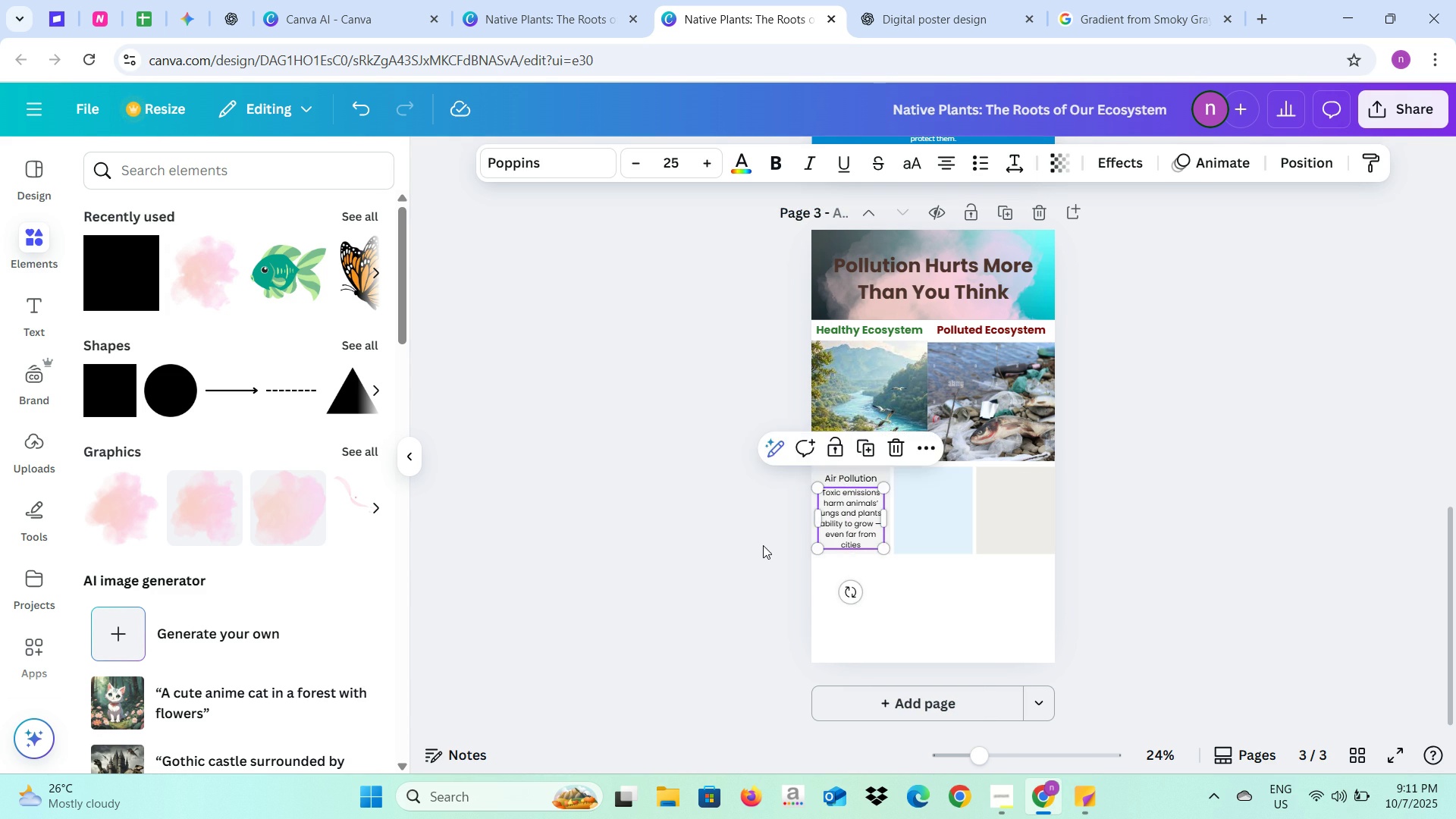 
left_click([763, 545])
 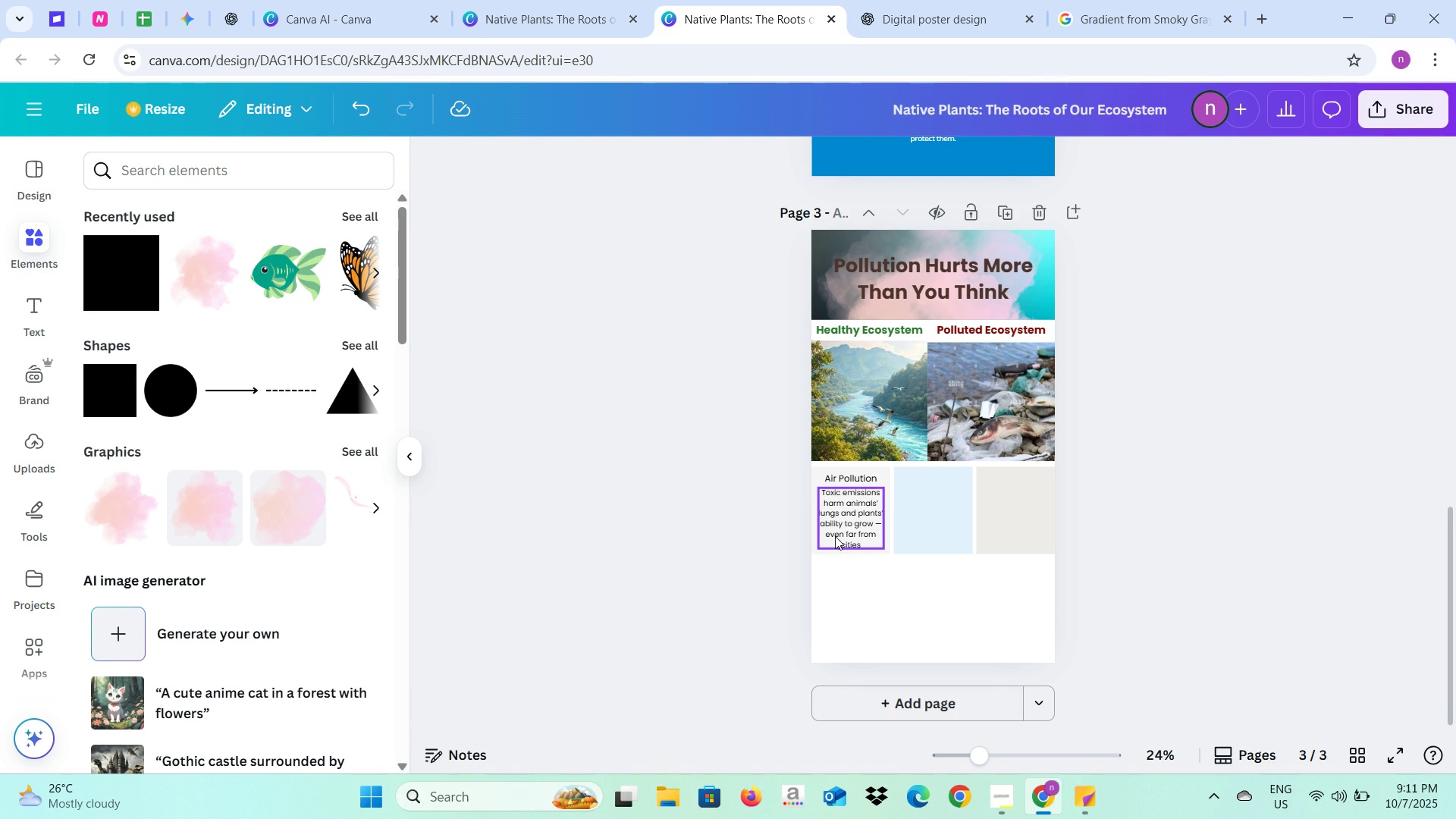 
left_click([835, 535])
 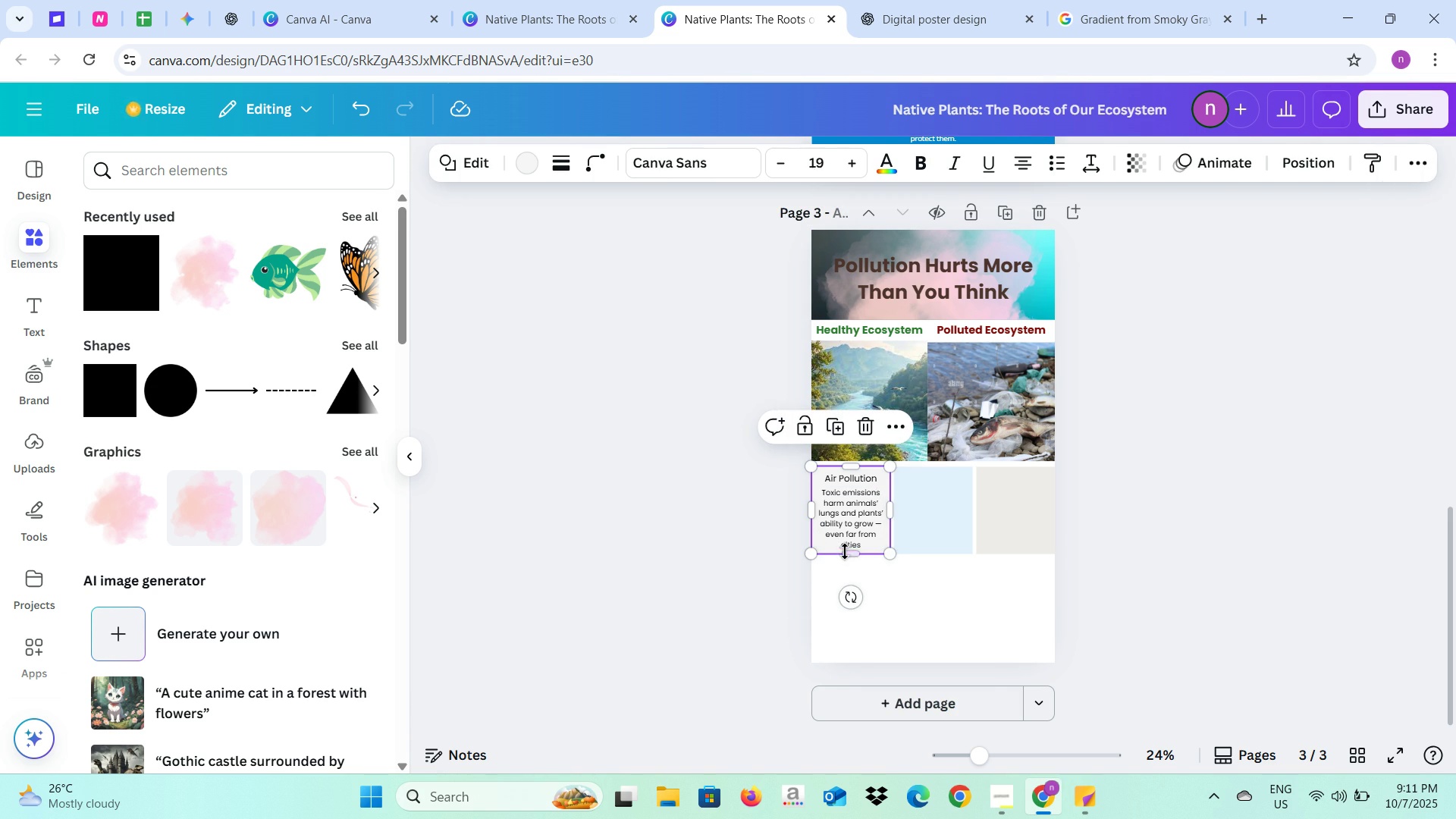 
left_click_drag(start_coordinate=[849, 552], to_coordinate=[849, 559])
 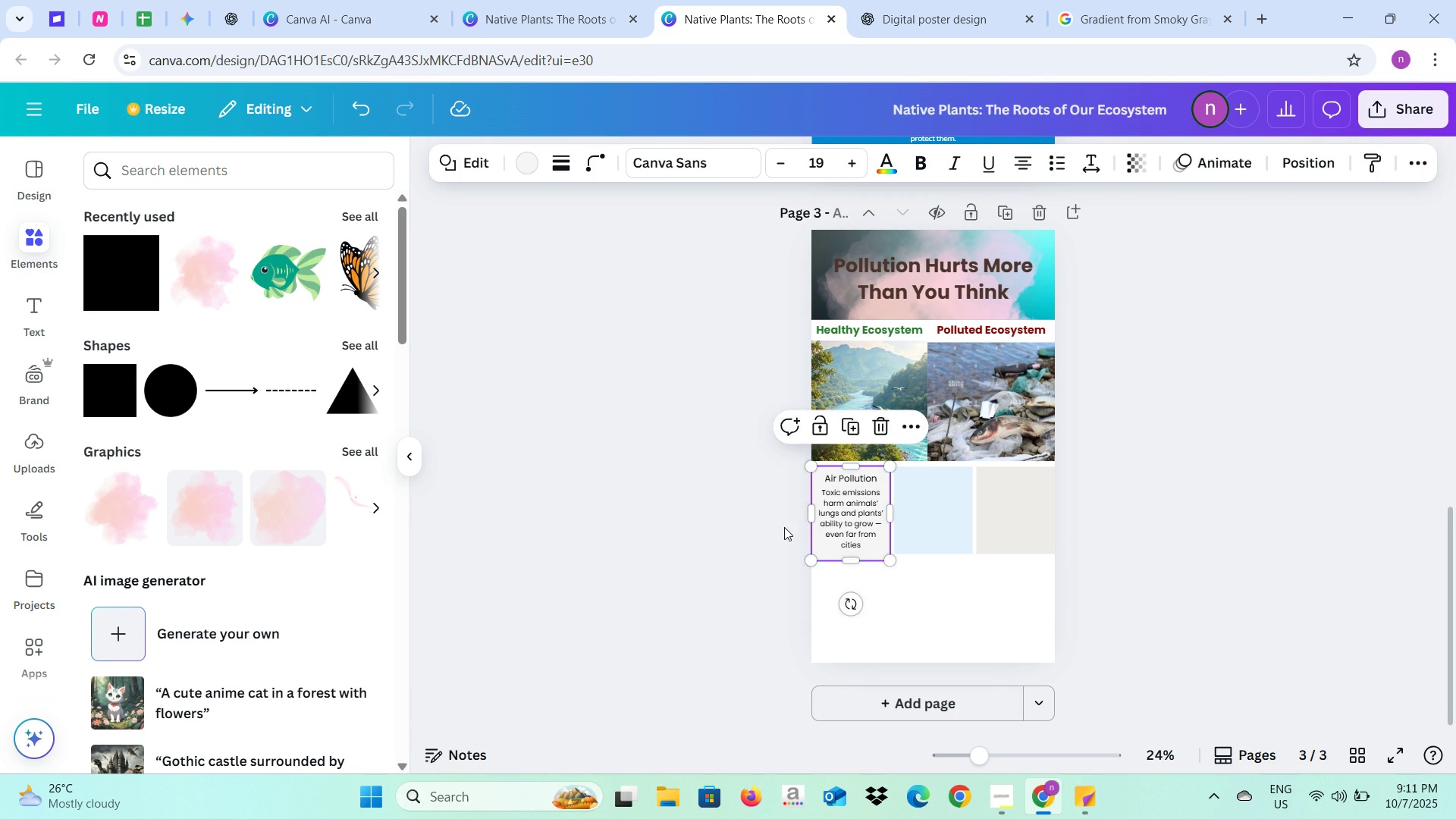 
left_click([784, 527])
 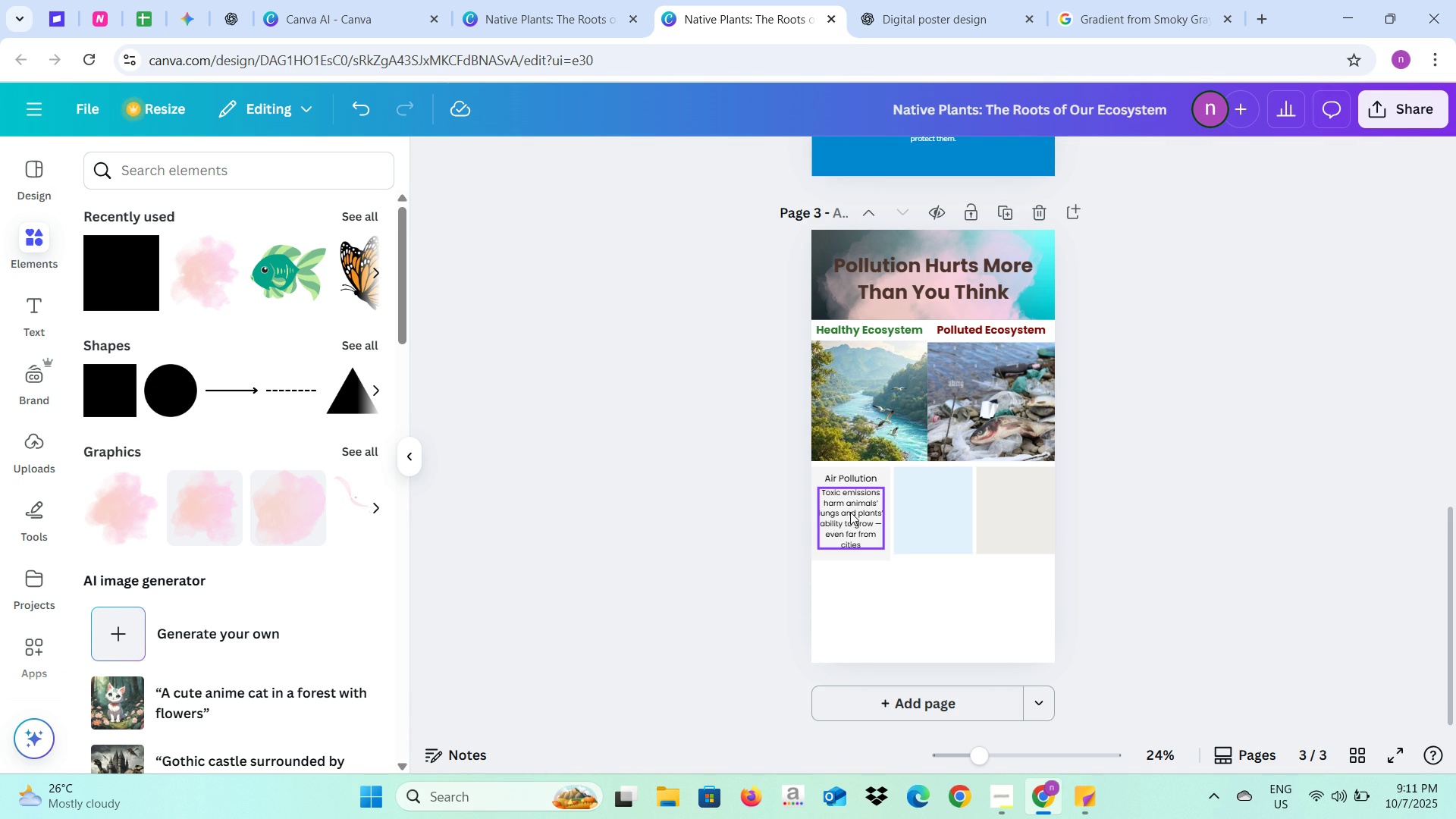 
left_click([850, 512])
 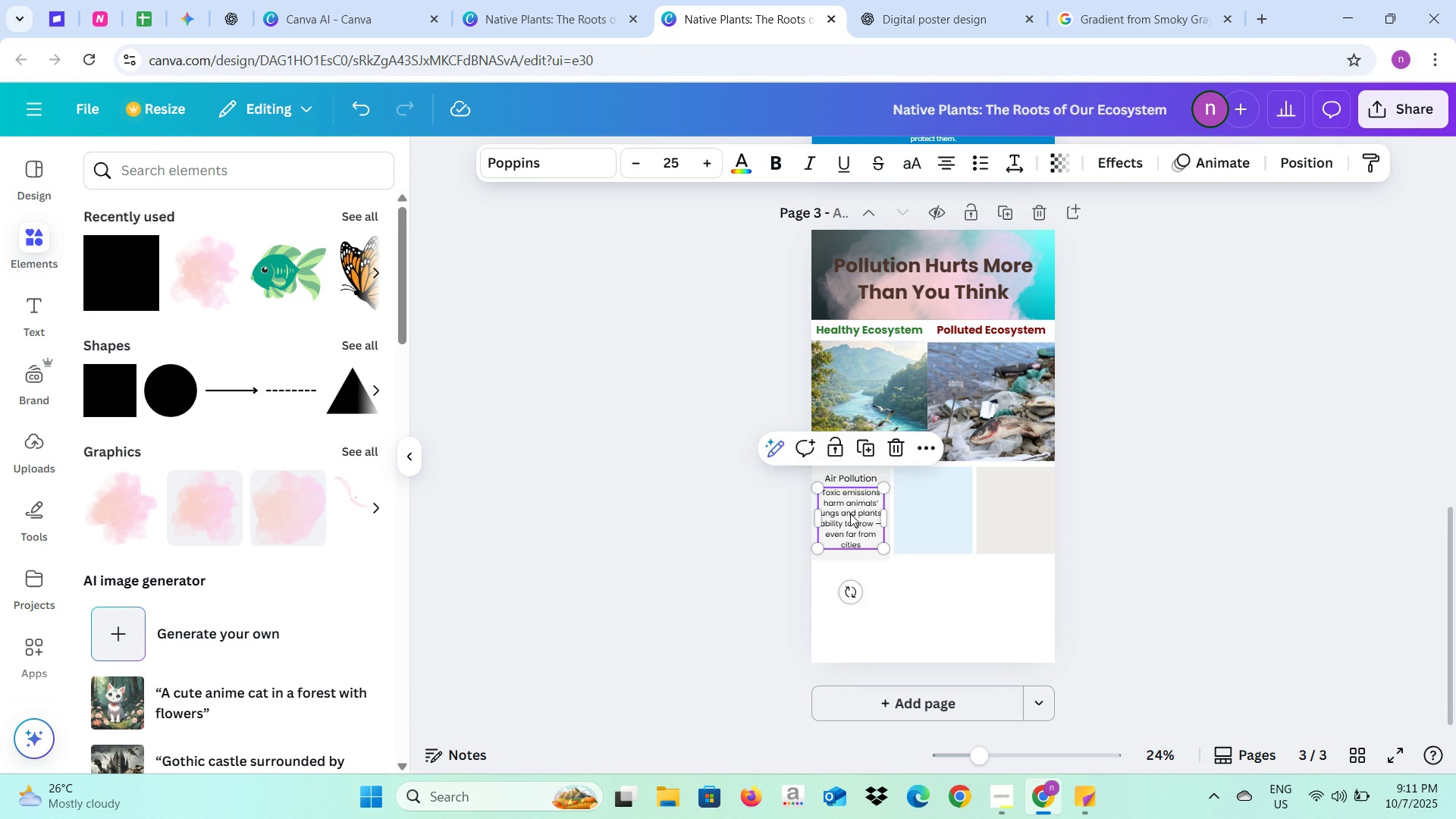 
left_click_drag(start_coordinate=[850, 514], to_coordinate=[850, 521])
 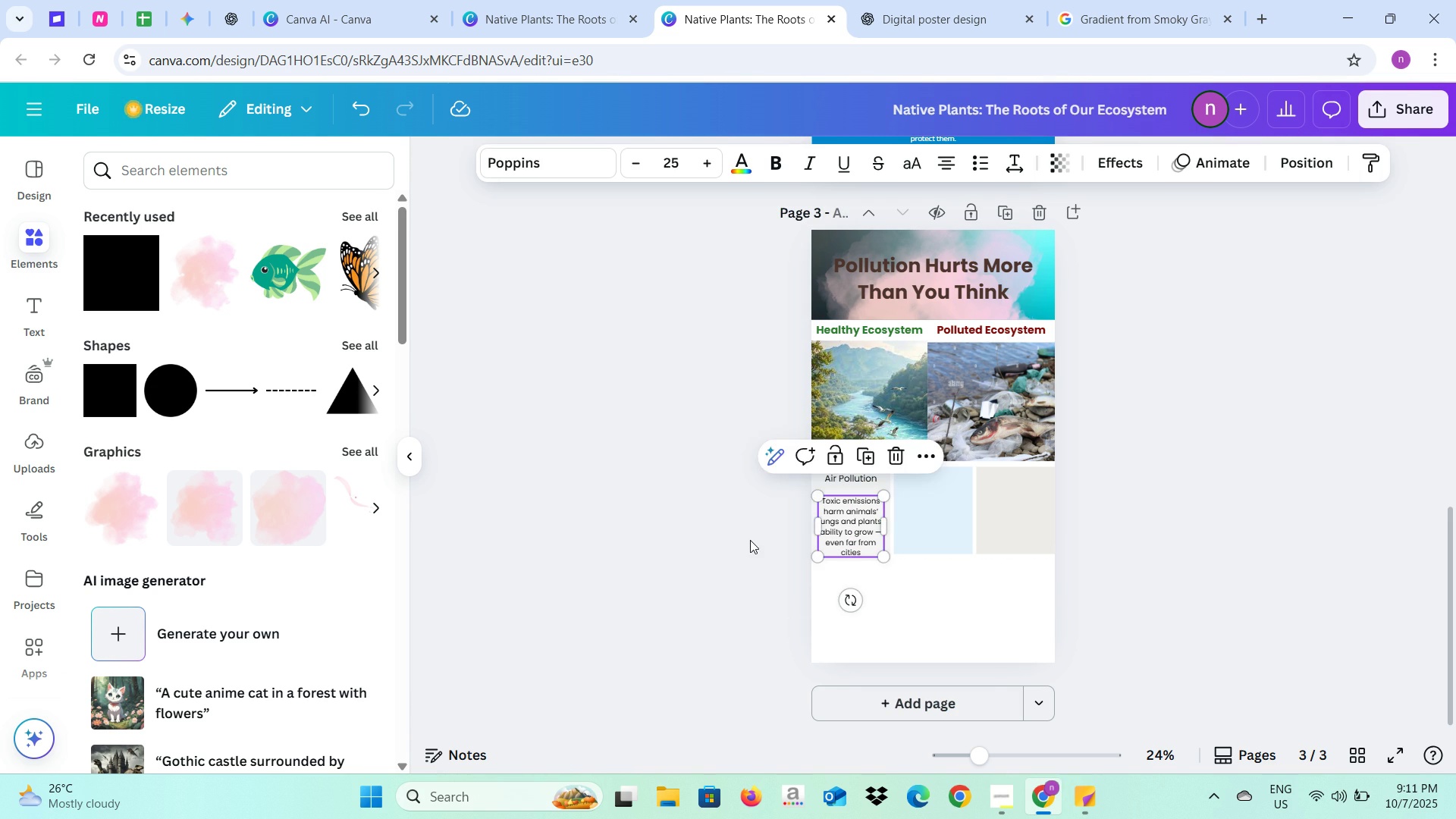 
left_click([750, 540])
 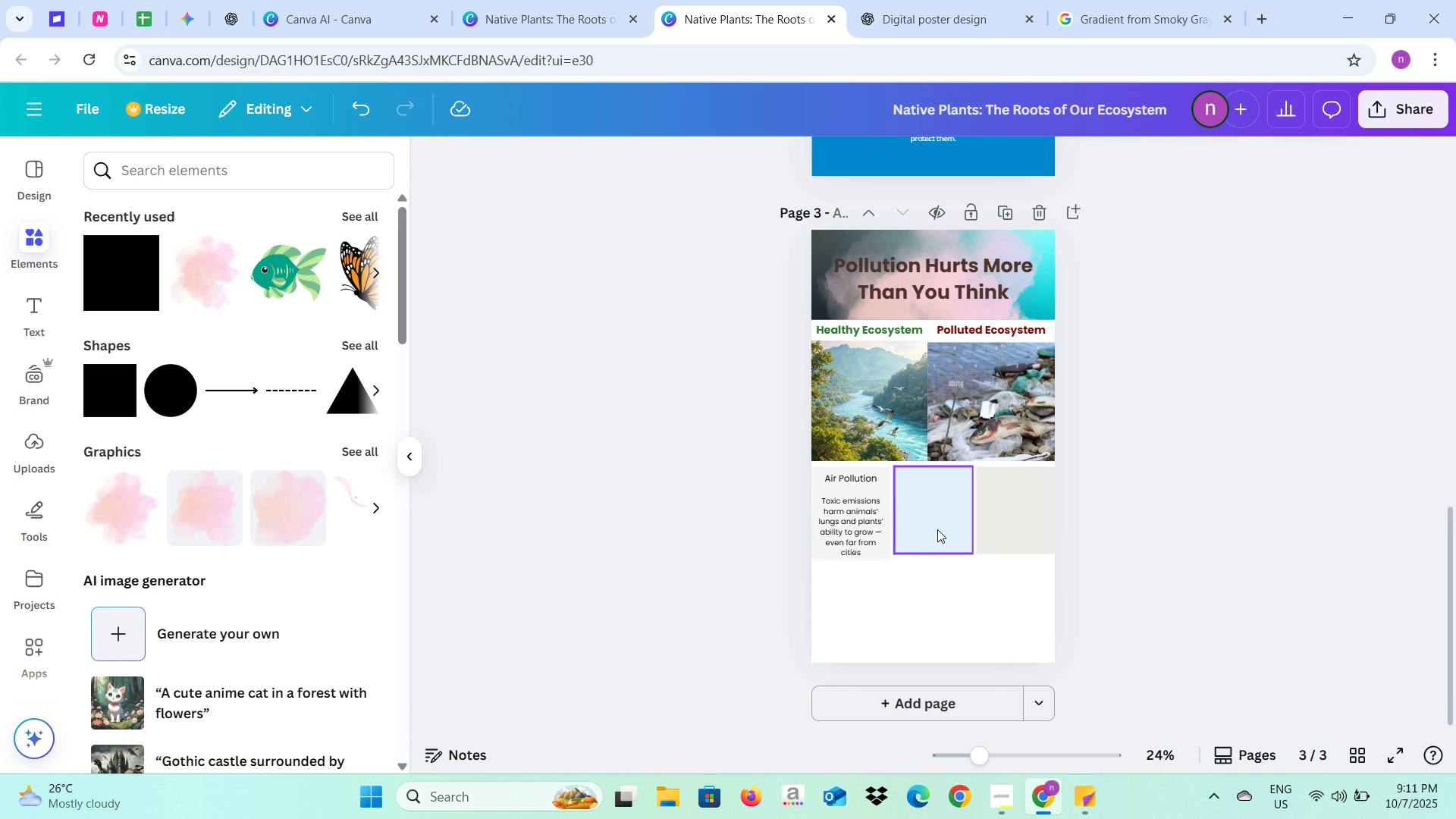 
left_click([937, 529])
 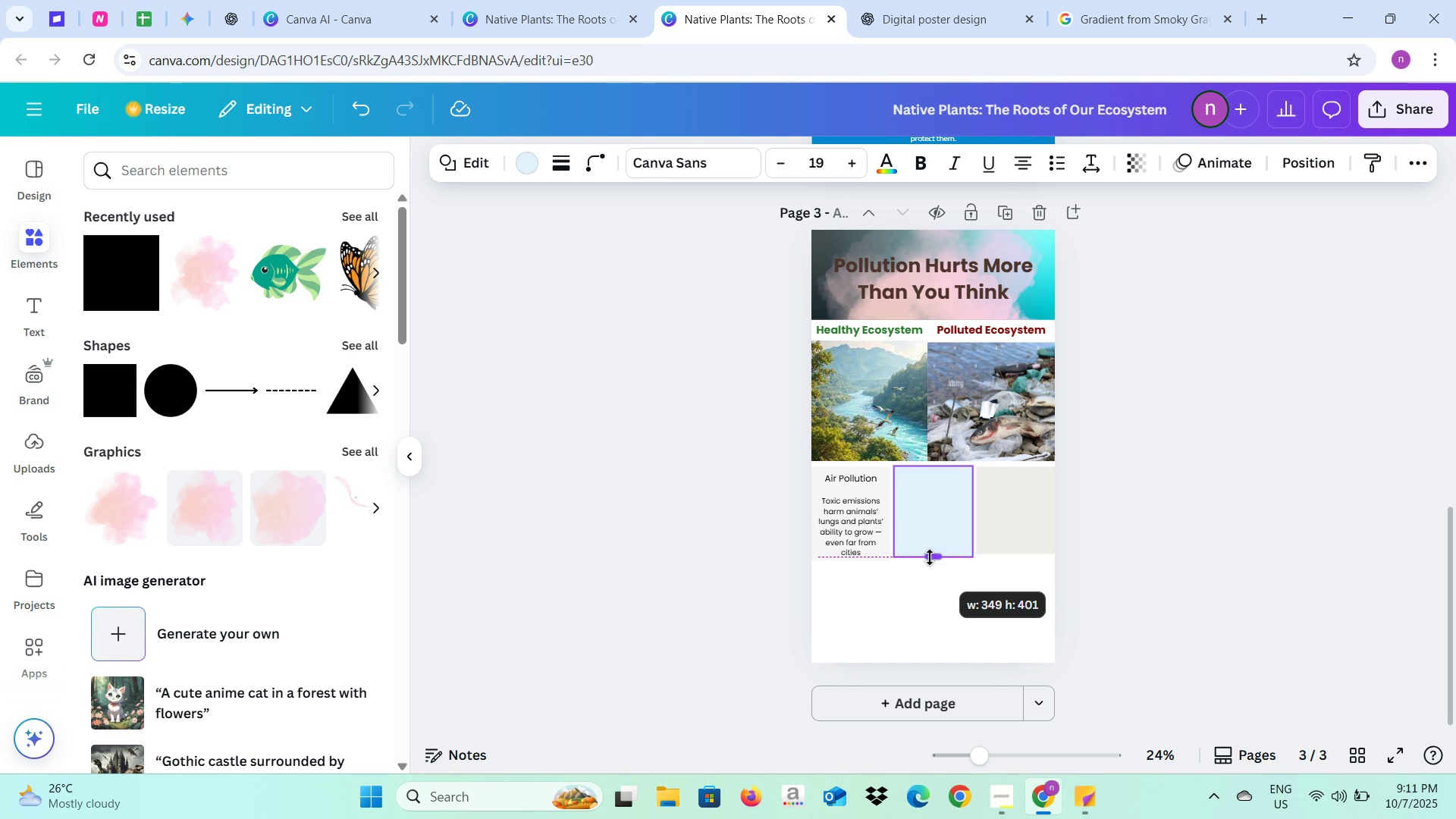 
left_click([997, 522])
 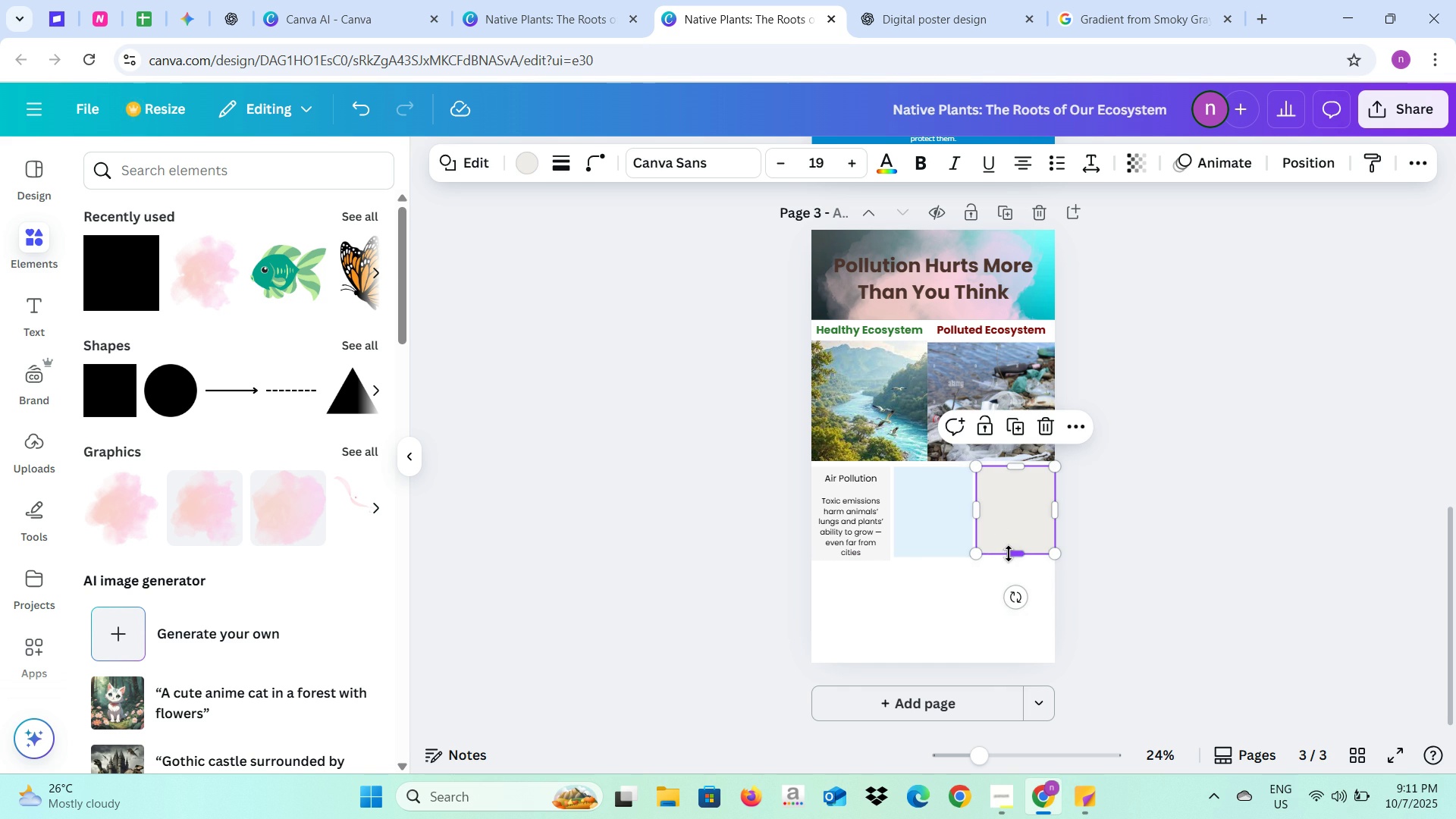 
left_click_drag(start_coordinate=[1009, 554], to_coordinate=[1011, 557])
 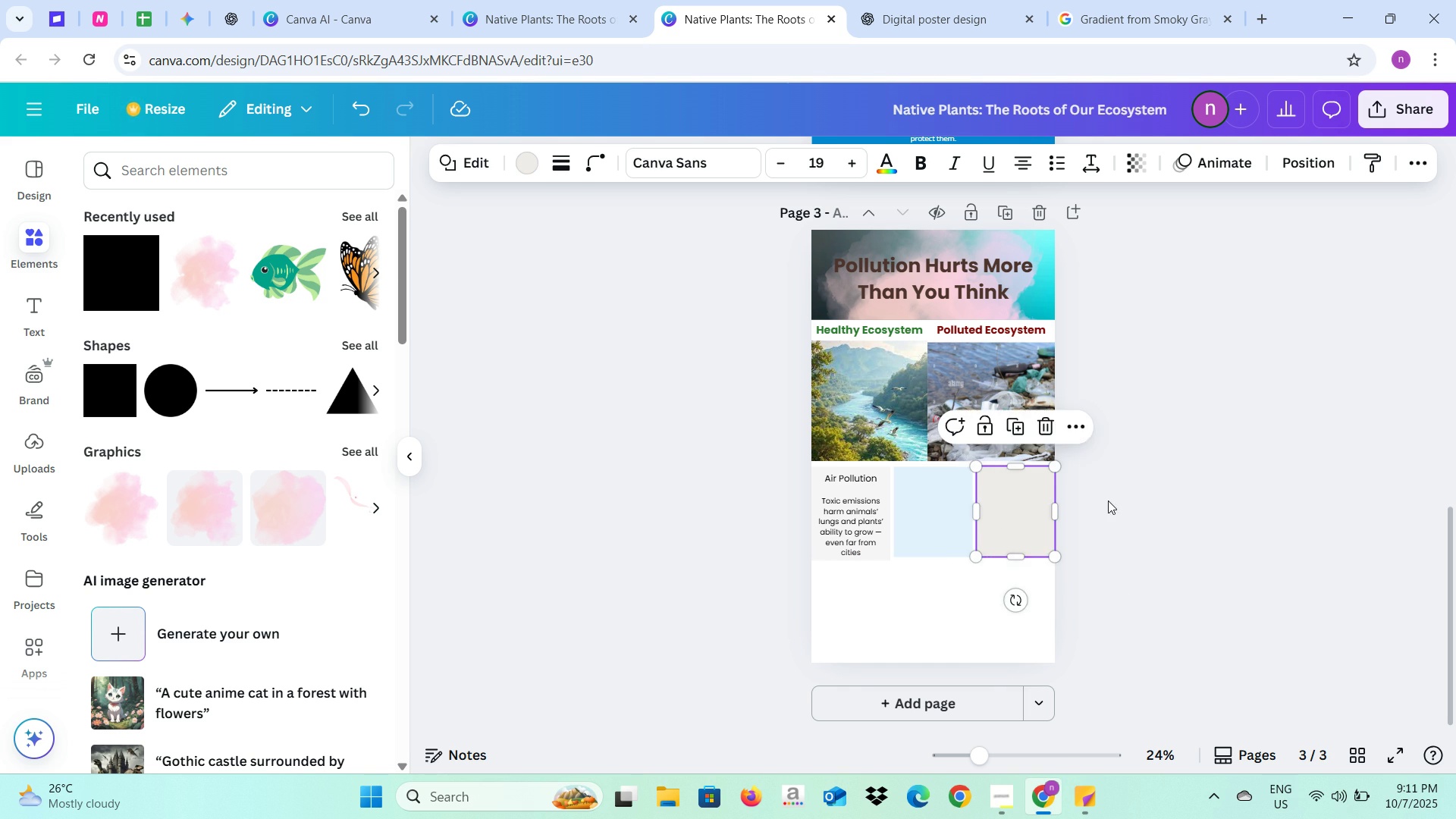 
left_click([1108, 500])
 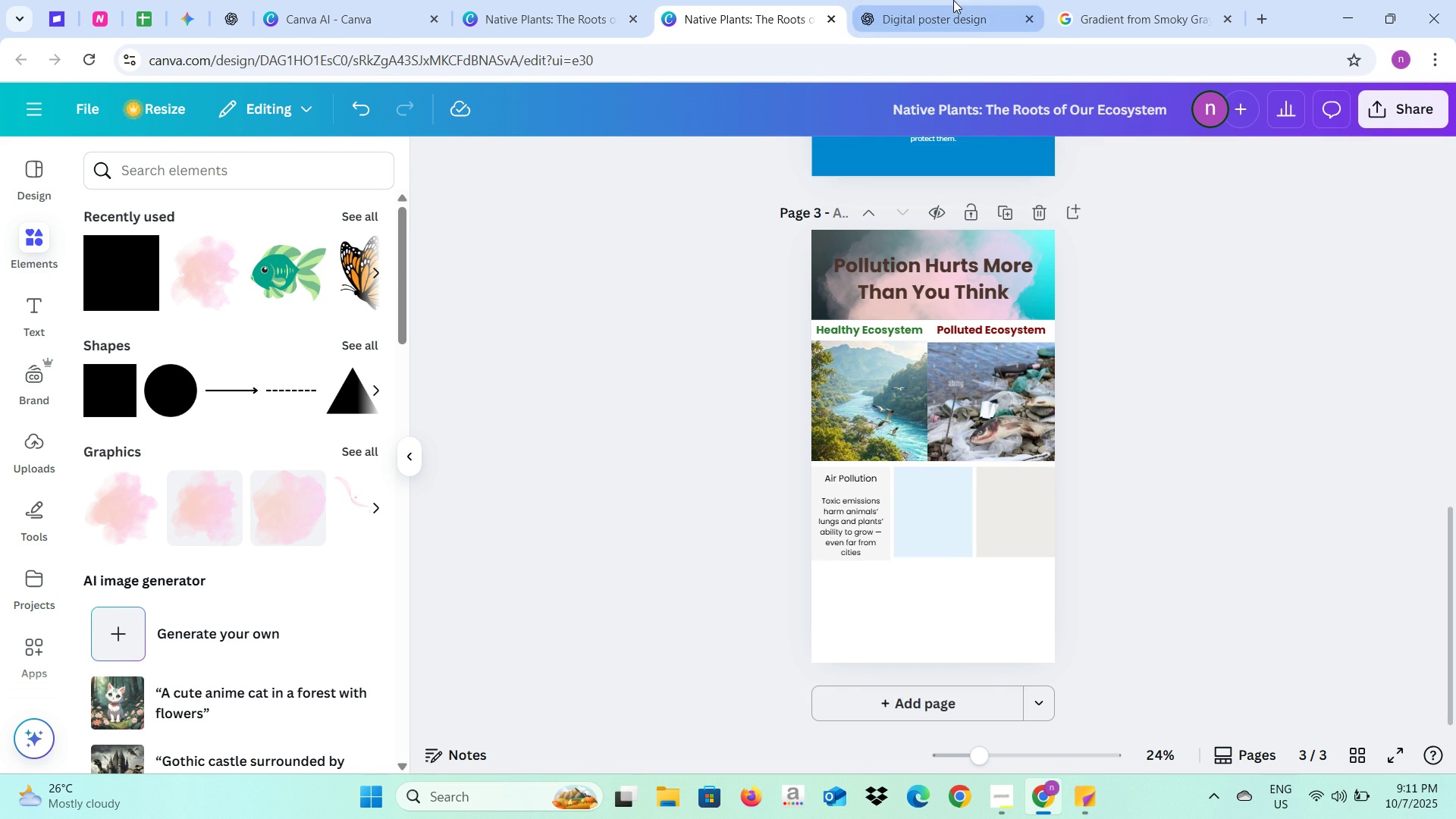 
left_click([953, 0])
 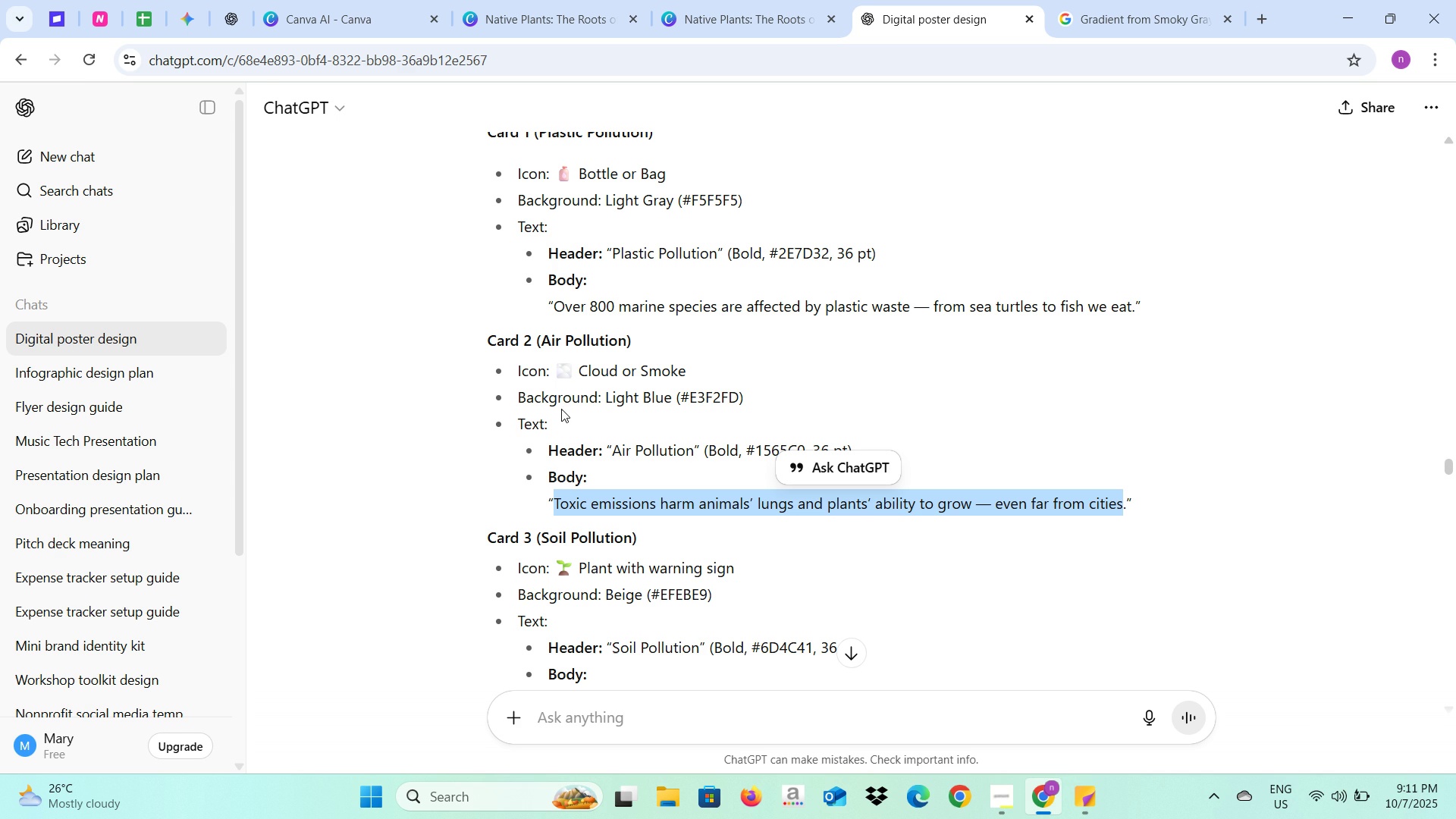 
wait(5.06)
 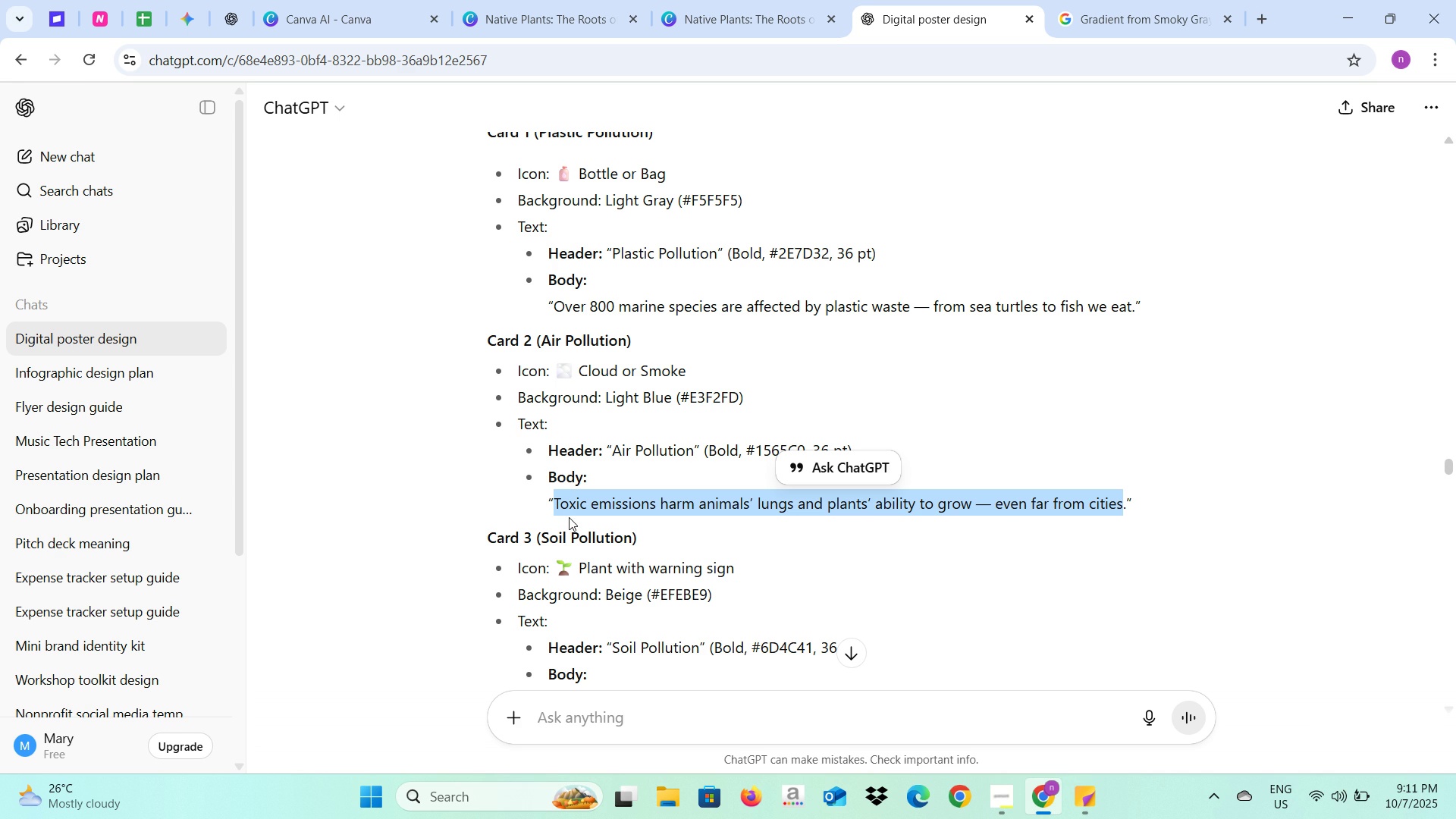 
left_click([698, 9])
 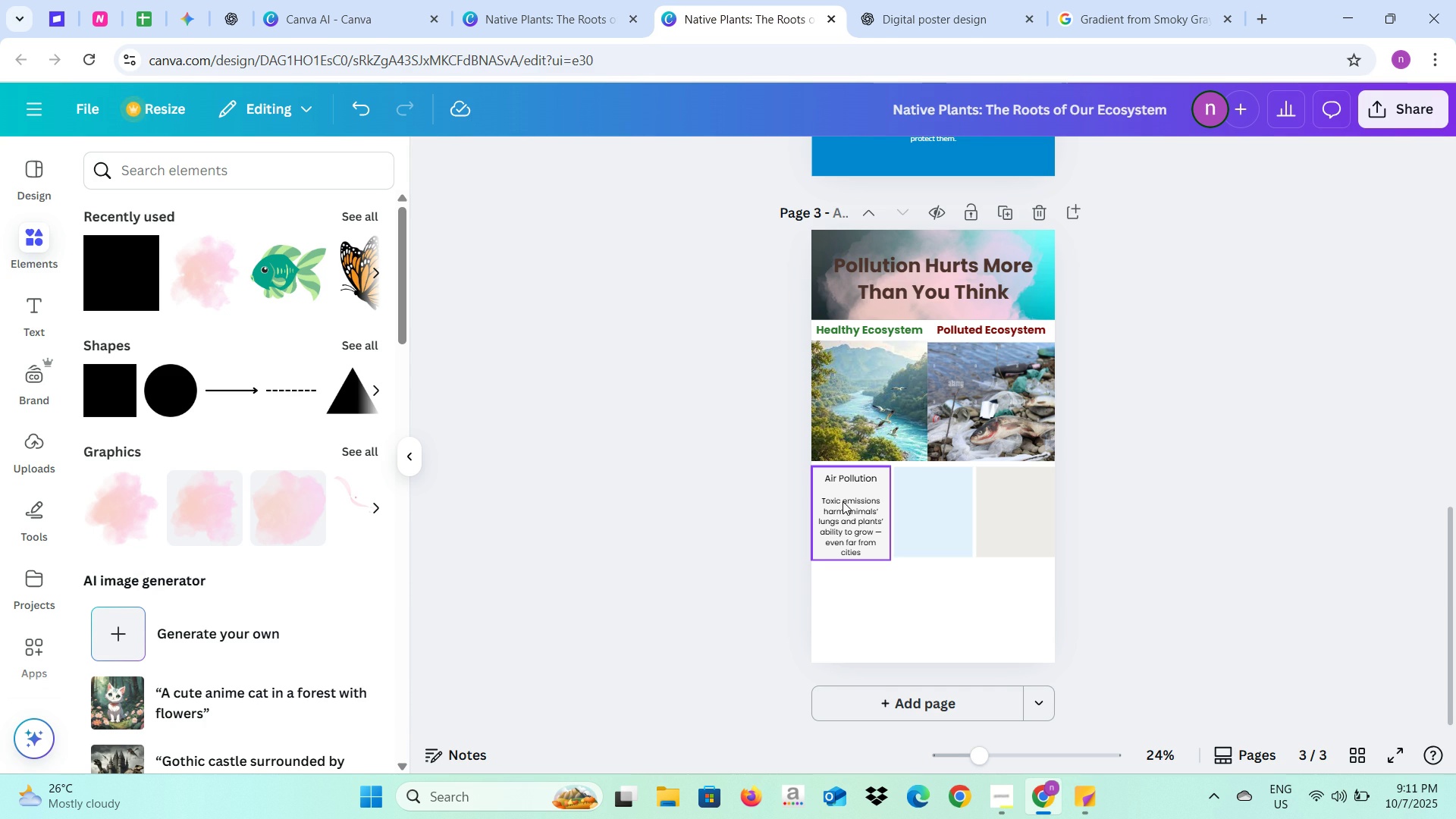 
left_click([843, 510])
 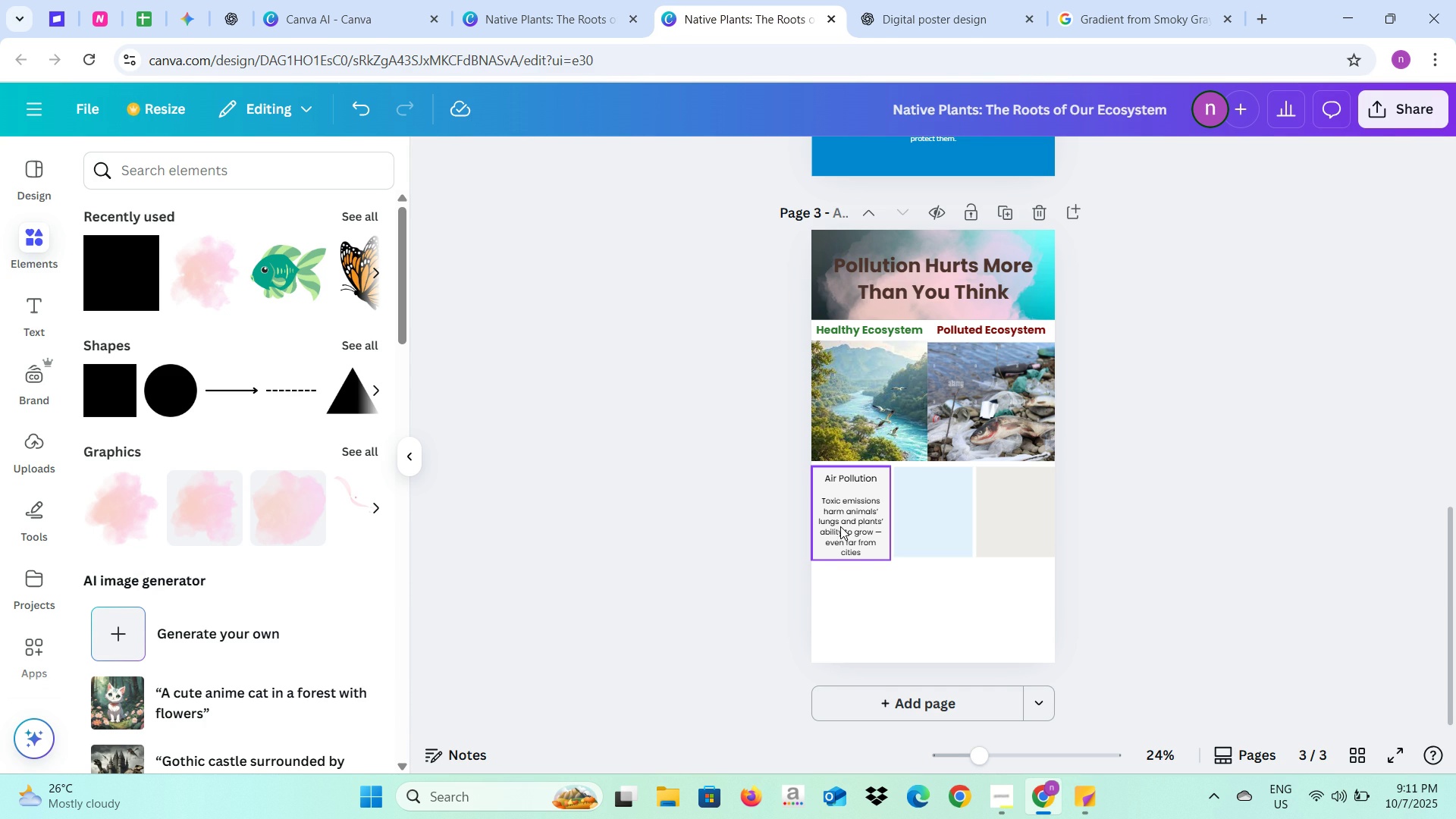 
left_click([840, 526])
 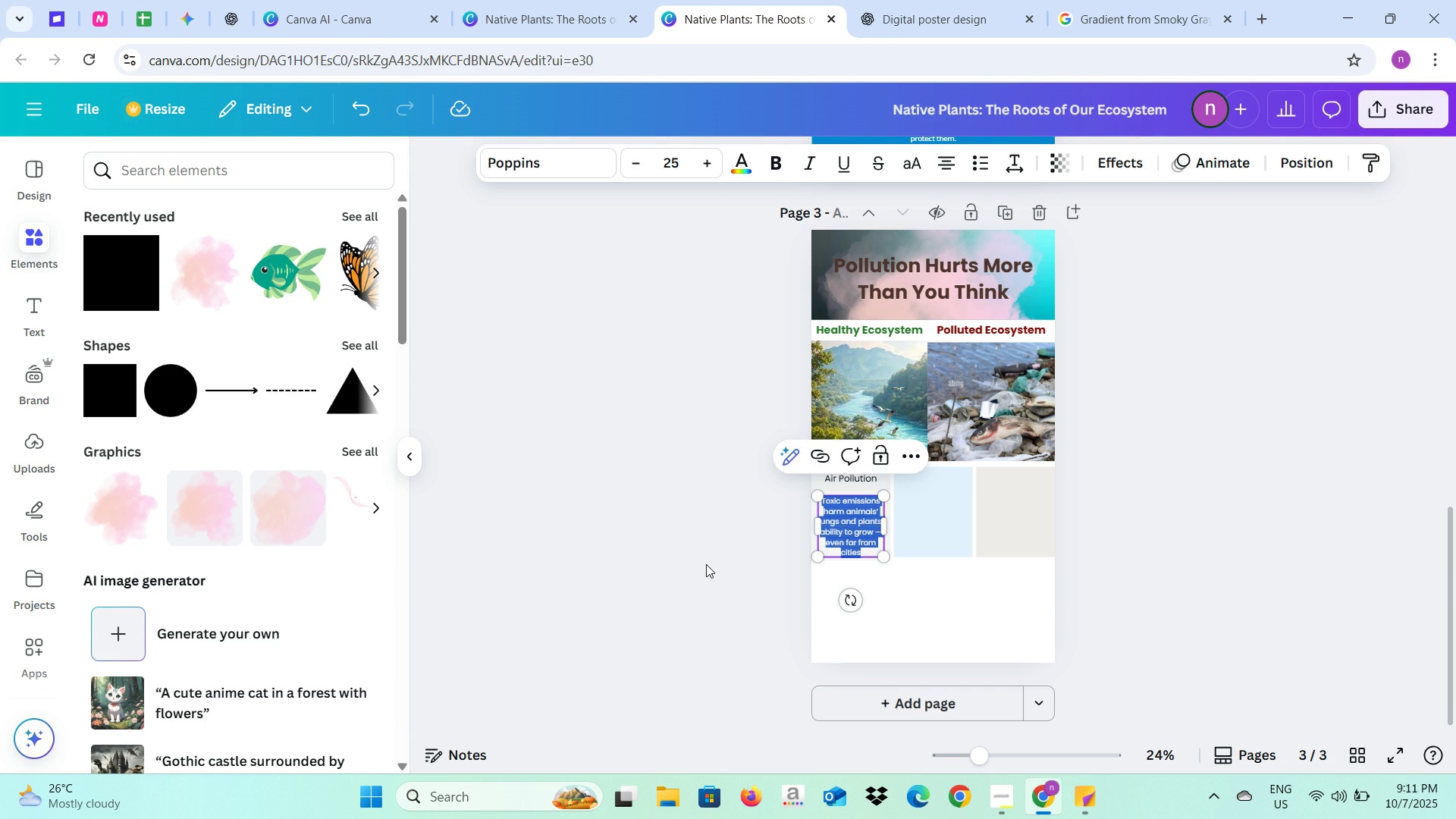 
left_click([708, 565])
 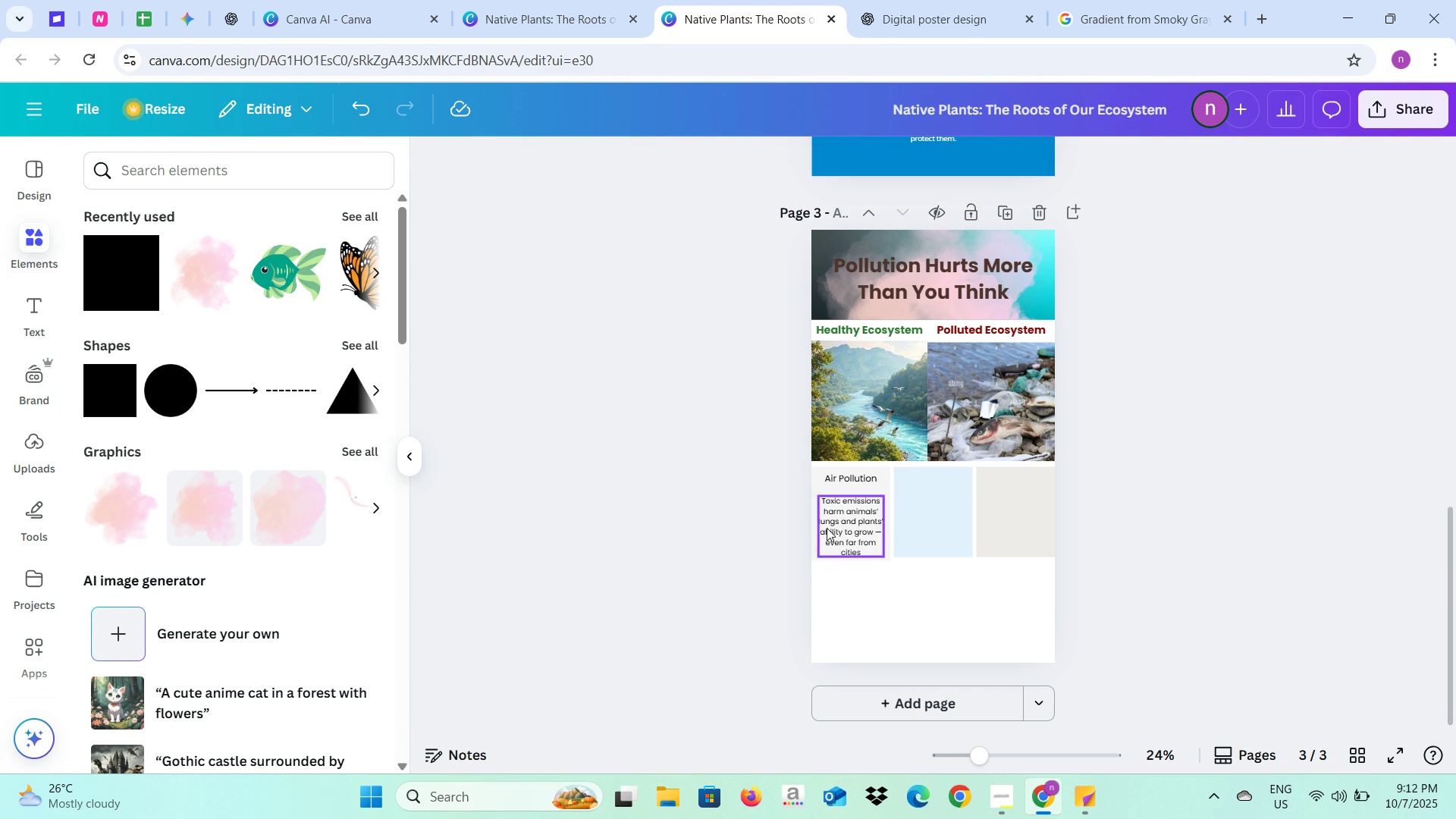 
left_click([827, 528])
 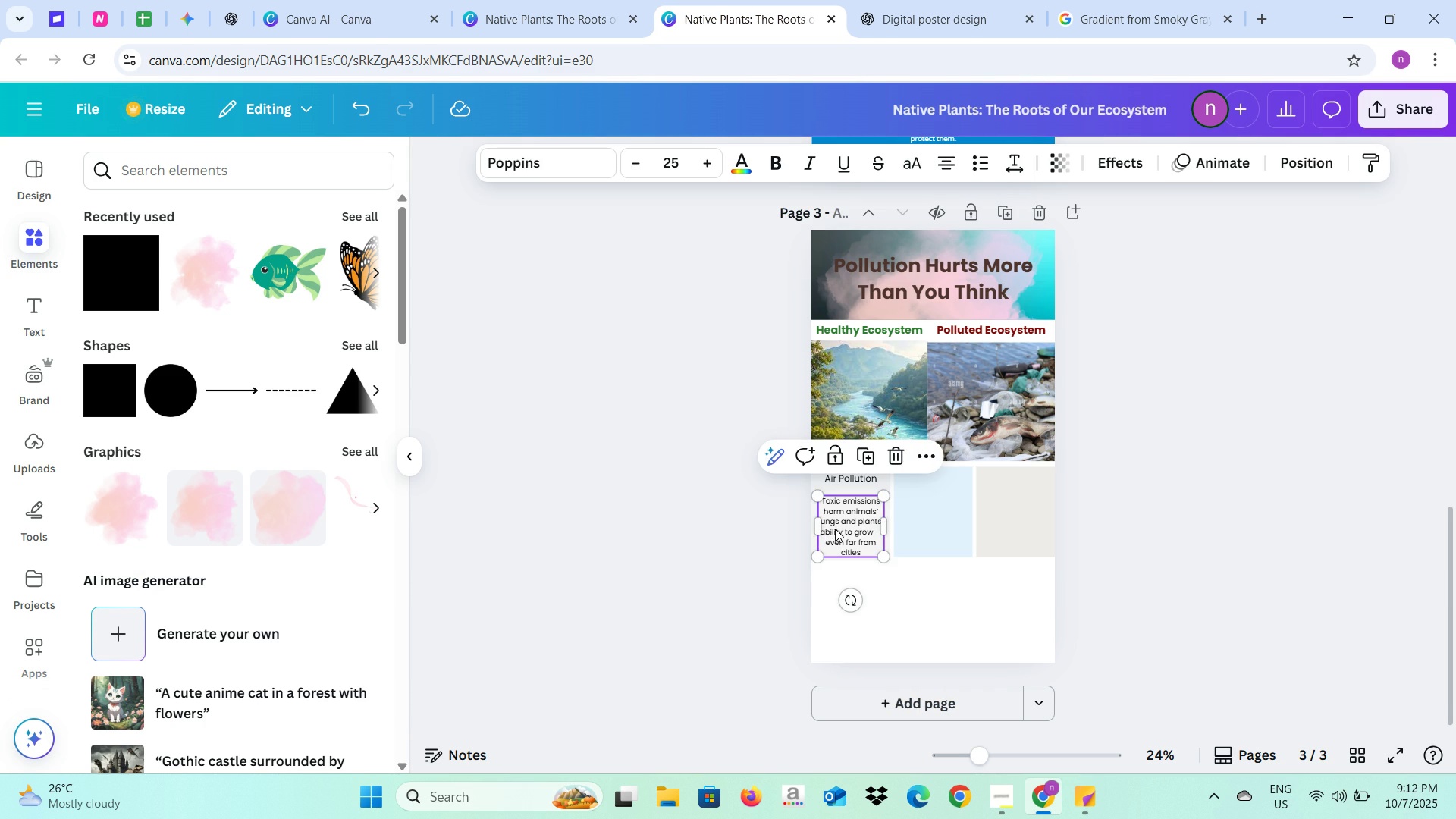 
left_click_drag(start_coordinate=[835, 529], to_coordinate=[917, 524])
 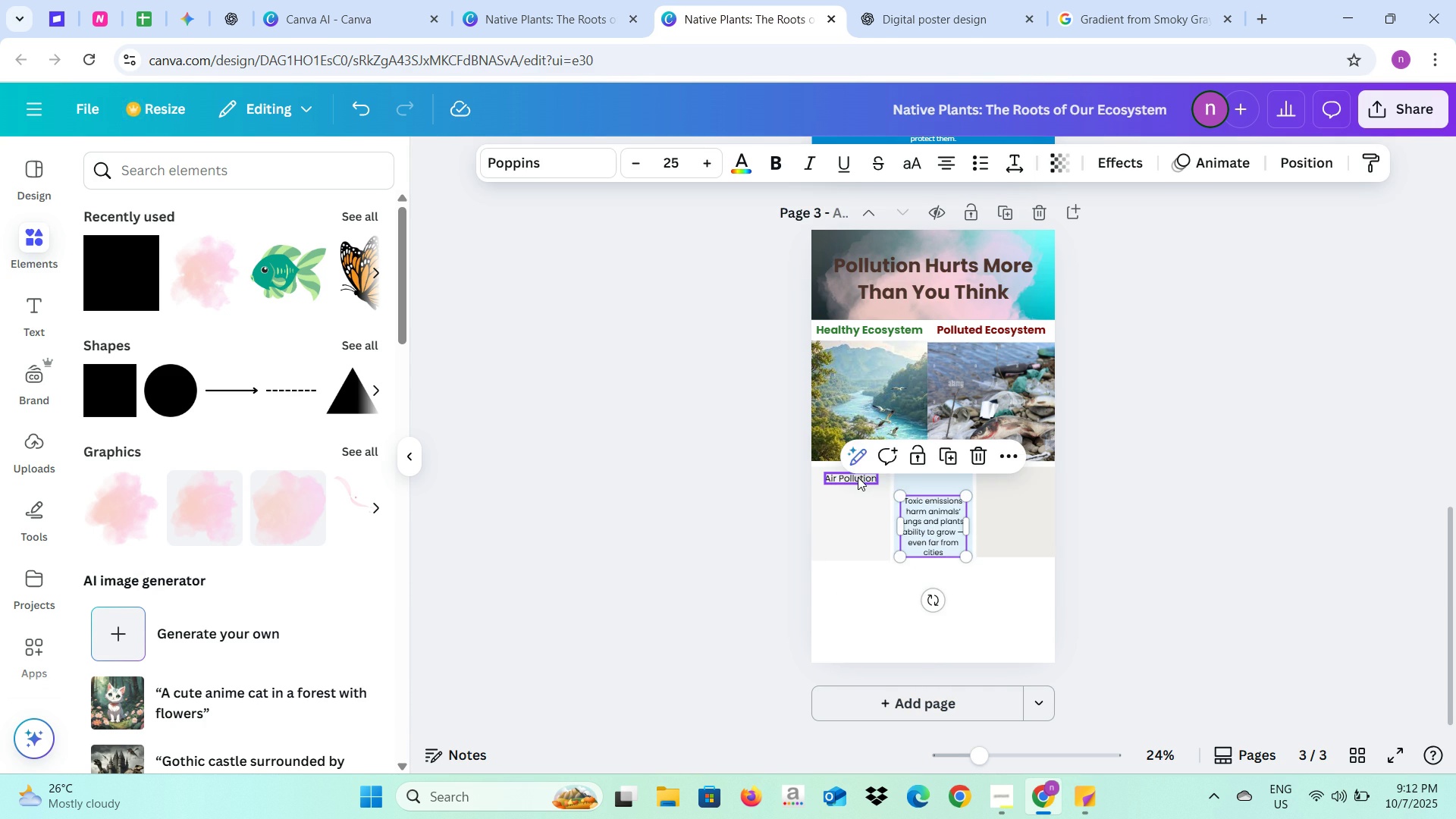 
left_click([858, 477])
 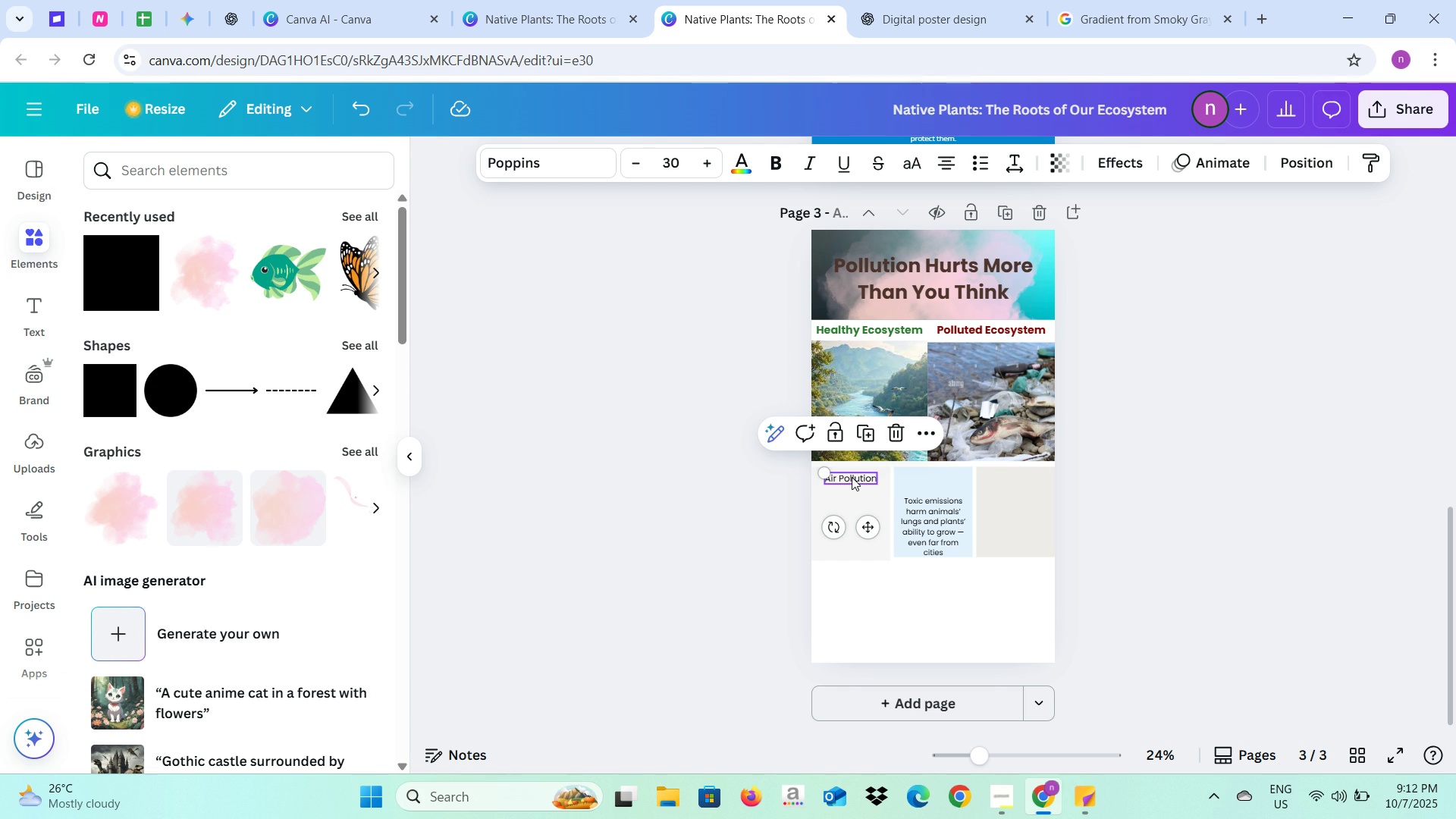 
left_click_drag(start_coordinate=[852, 477], to_coordinate=[934, 479])
 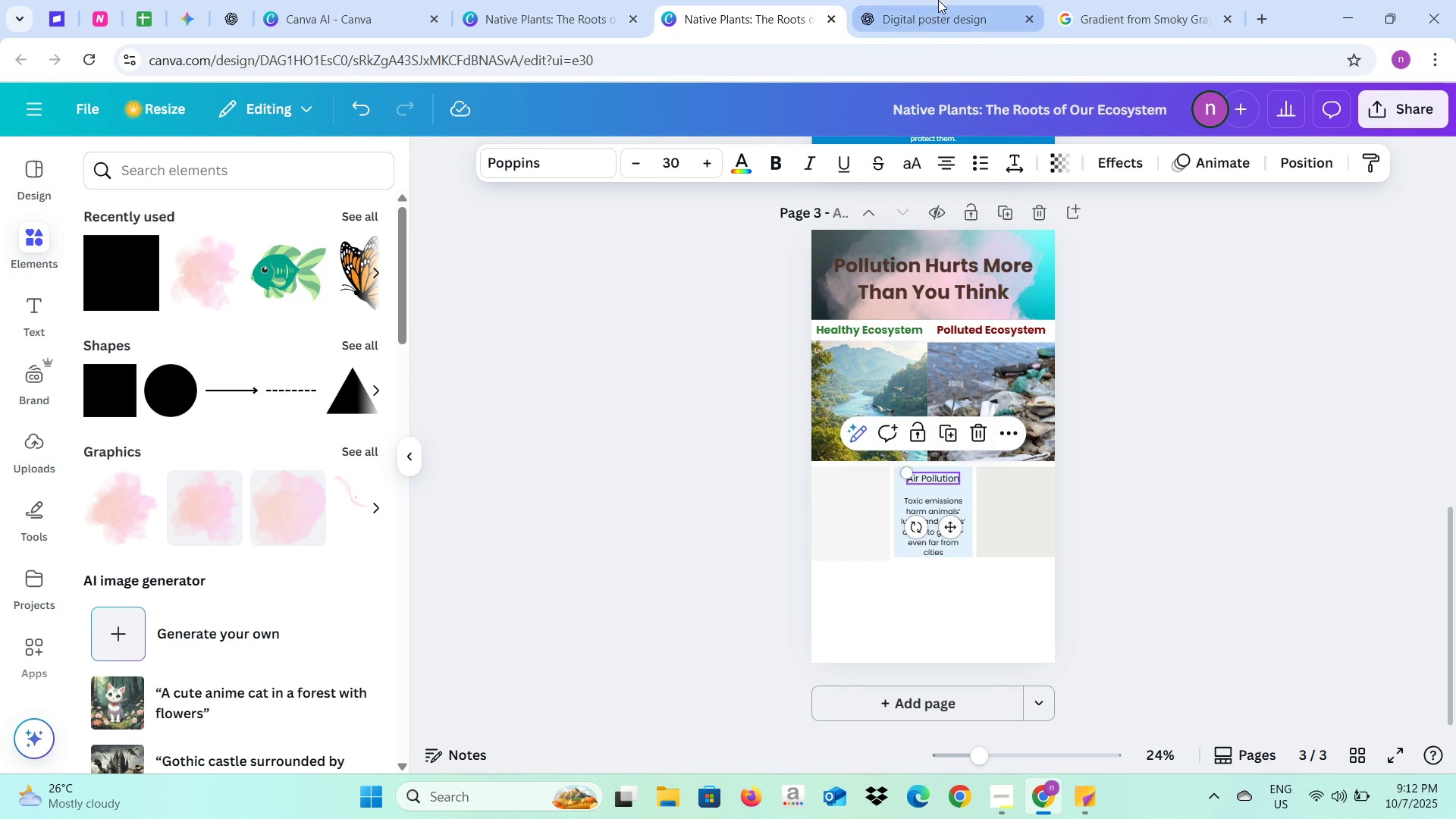 
left_click([938, 0])
 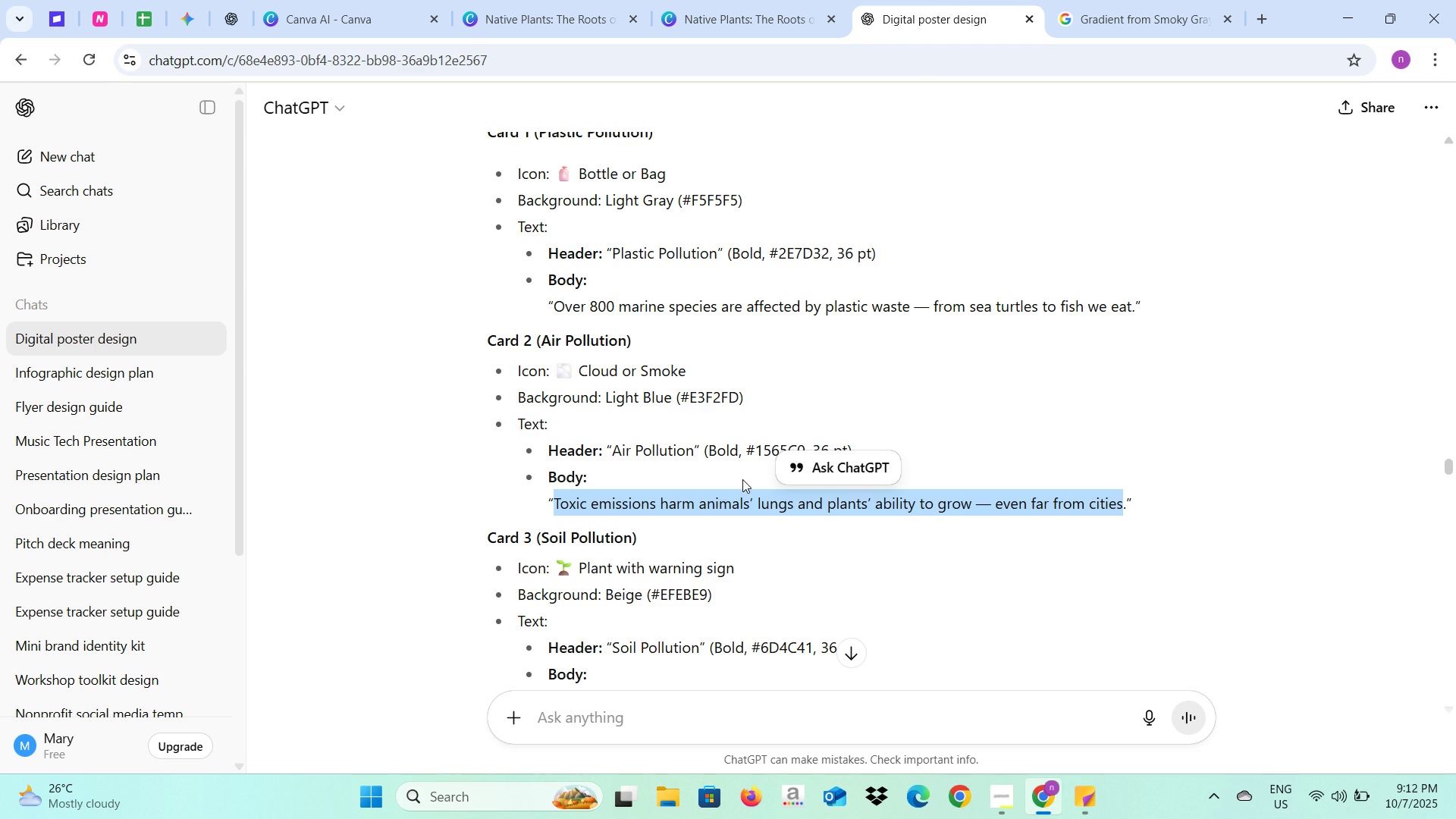 
scroll: coordinate [742, 479], scroll_direction: up, amount: 1.0
 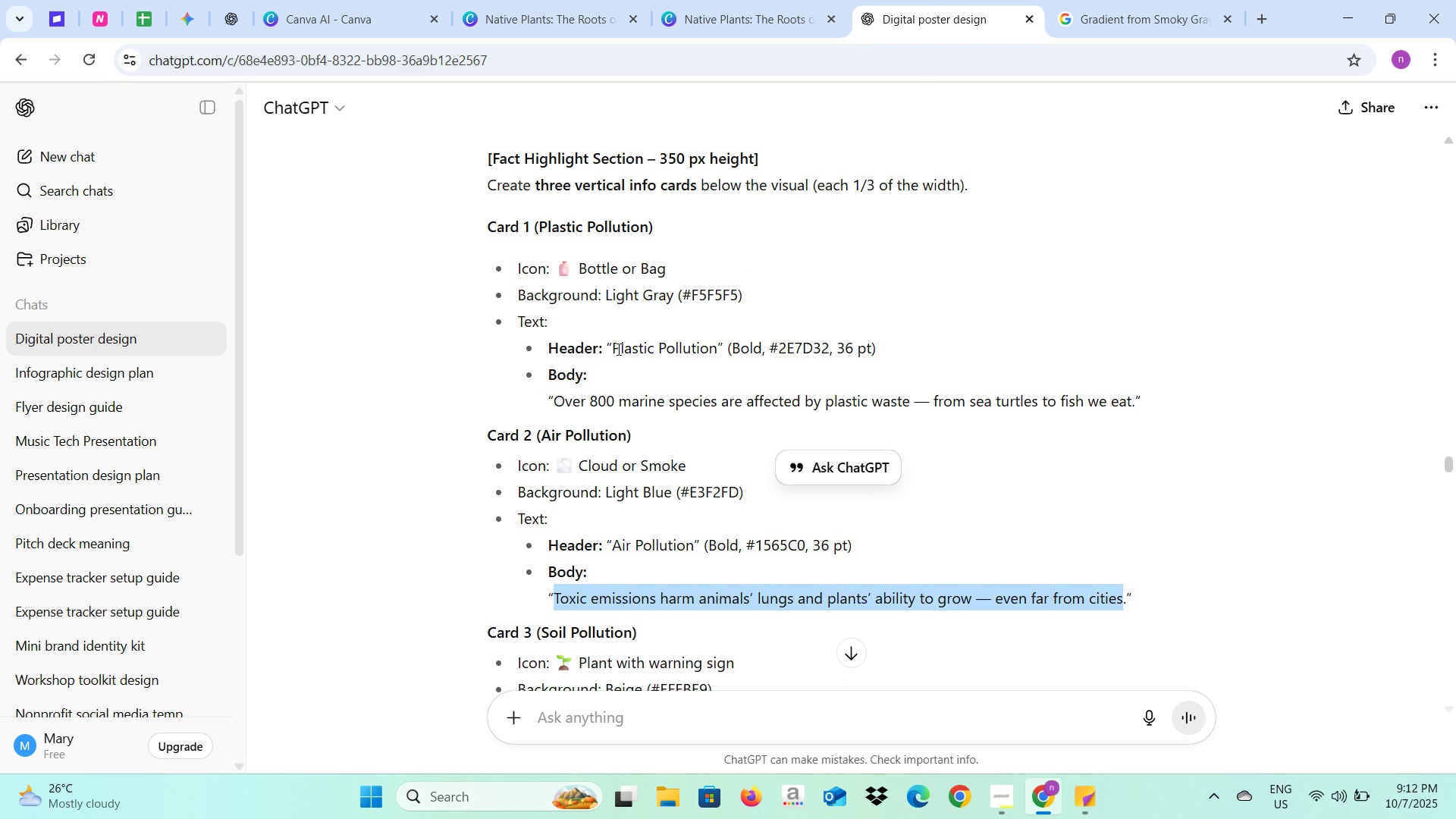 
left_click_drag(start_coordinate=[614, 349], to_coordinate=[714, 354])
 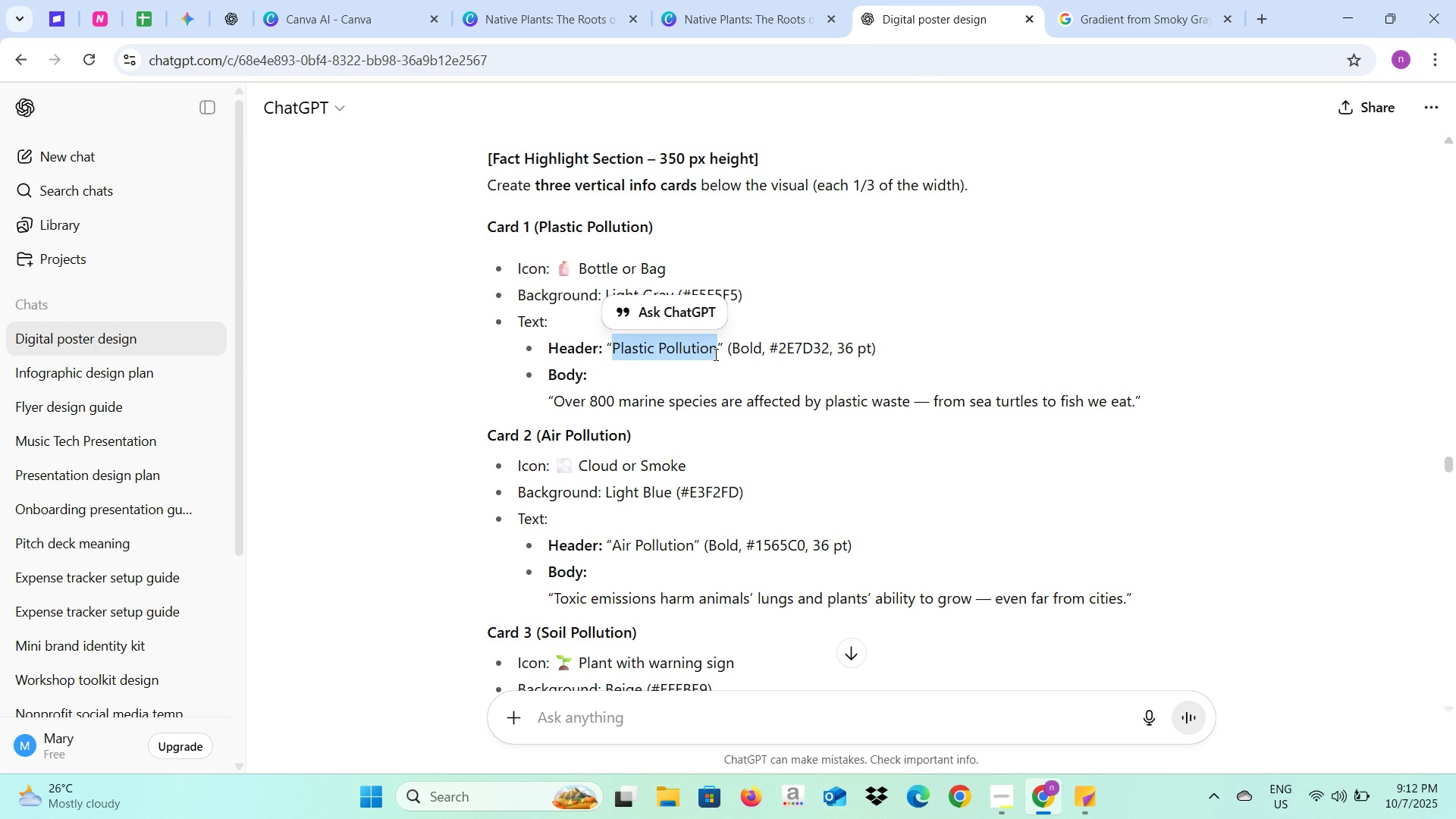 
key(Control+C)
 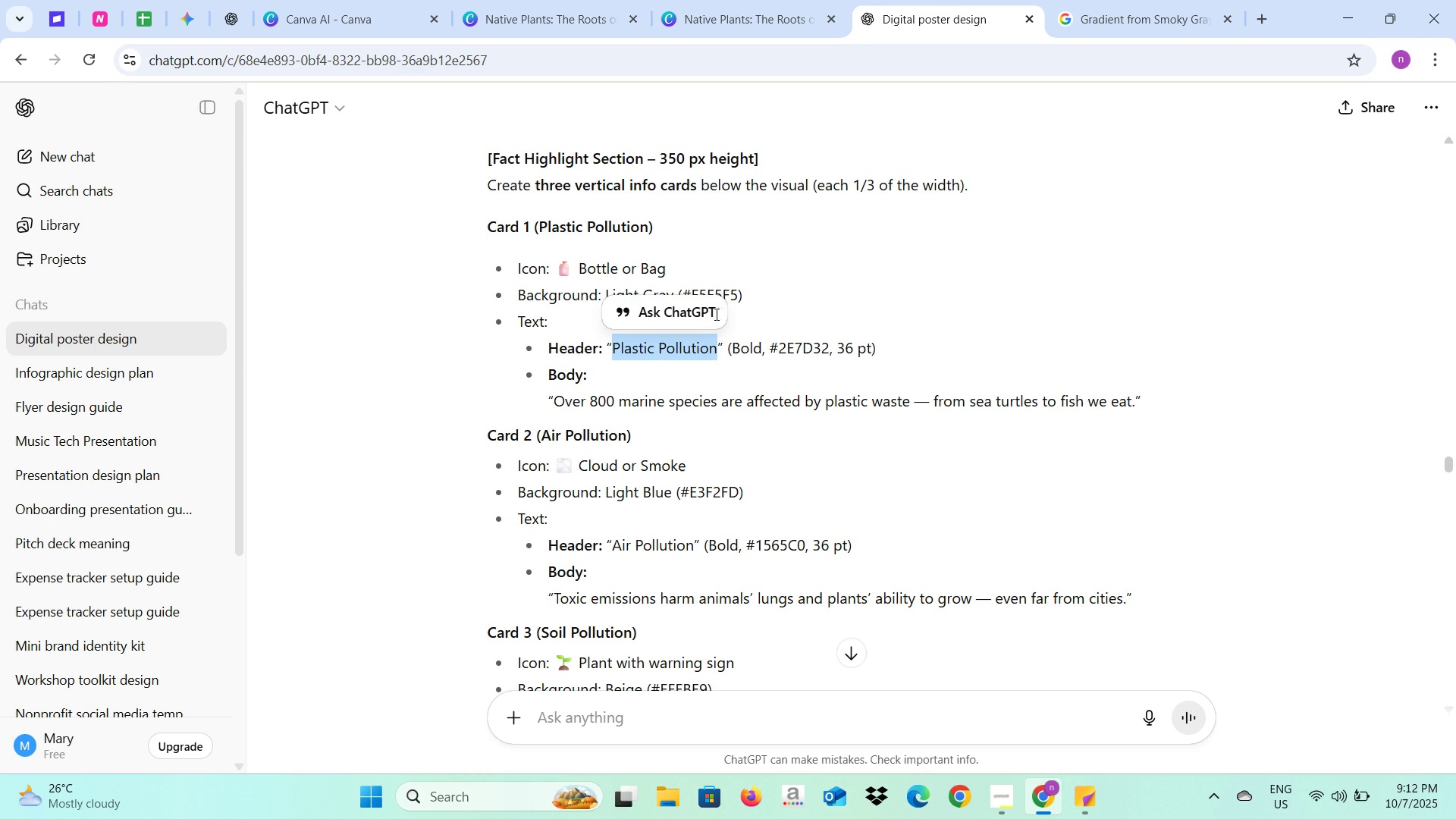 
key(Control+C)
 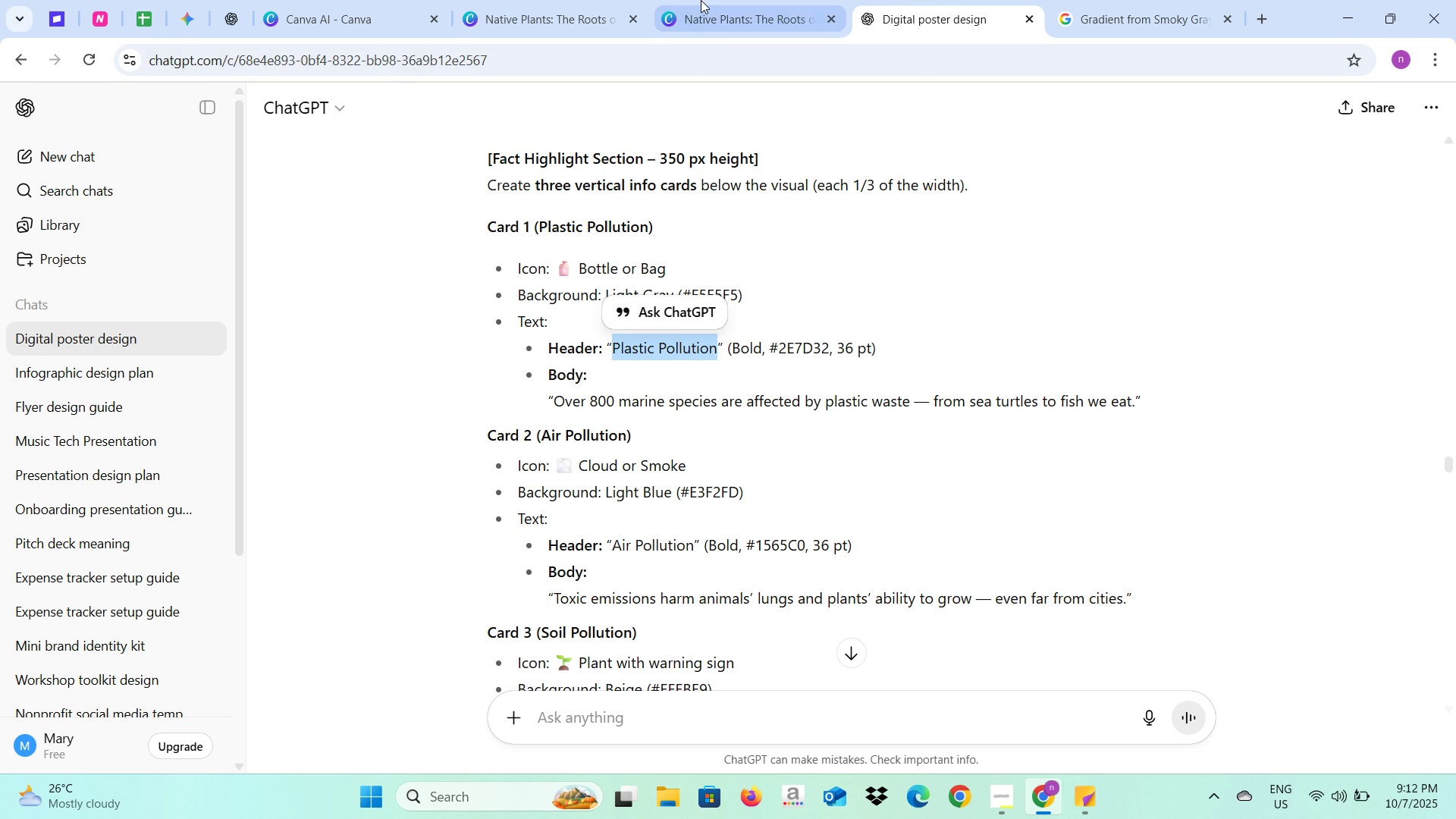 
left_click([701, 0])
 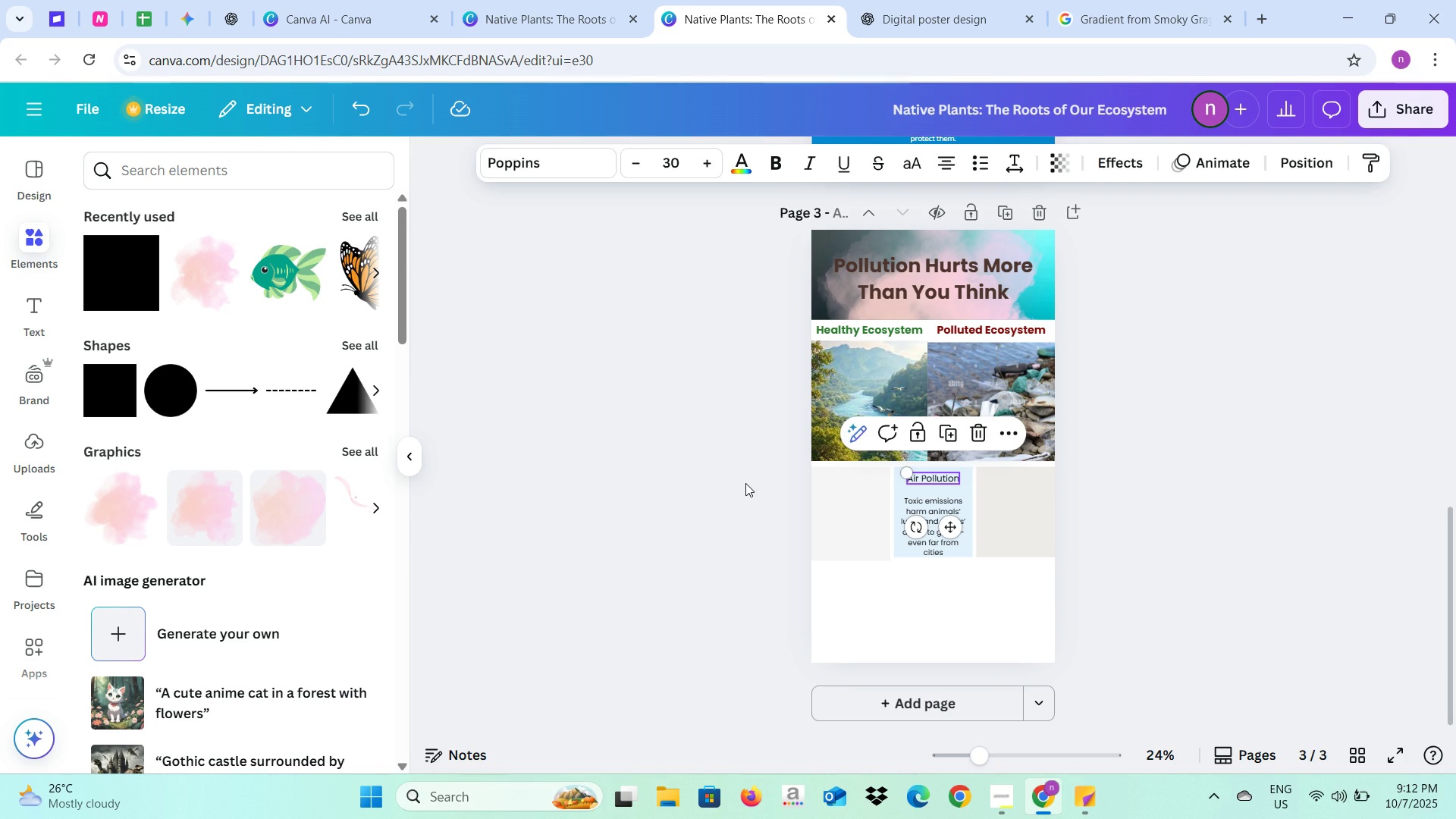 
left_click([745, 483])
 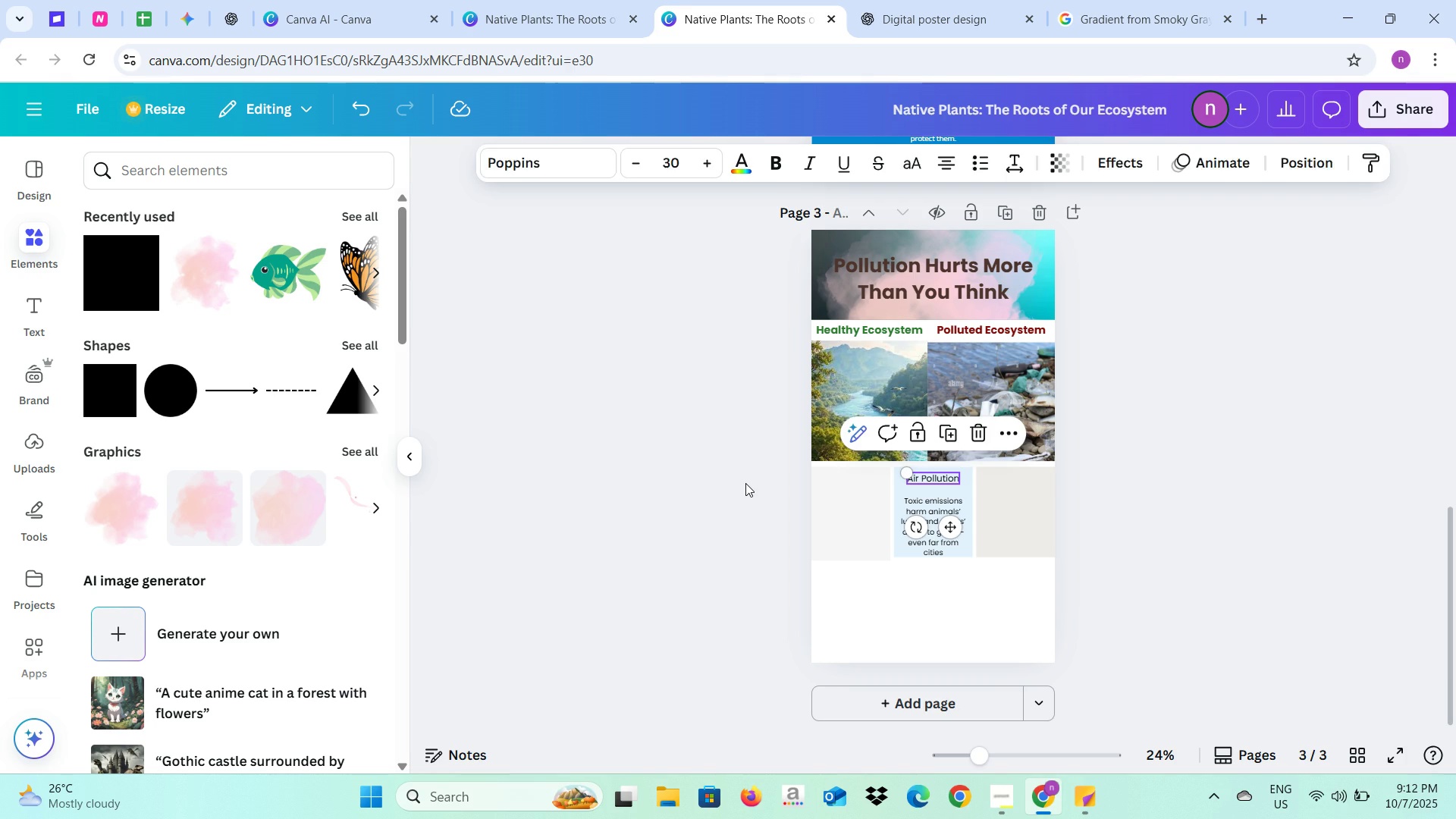 
key(Control+V)
 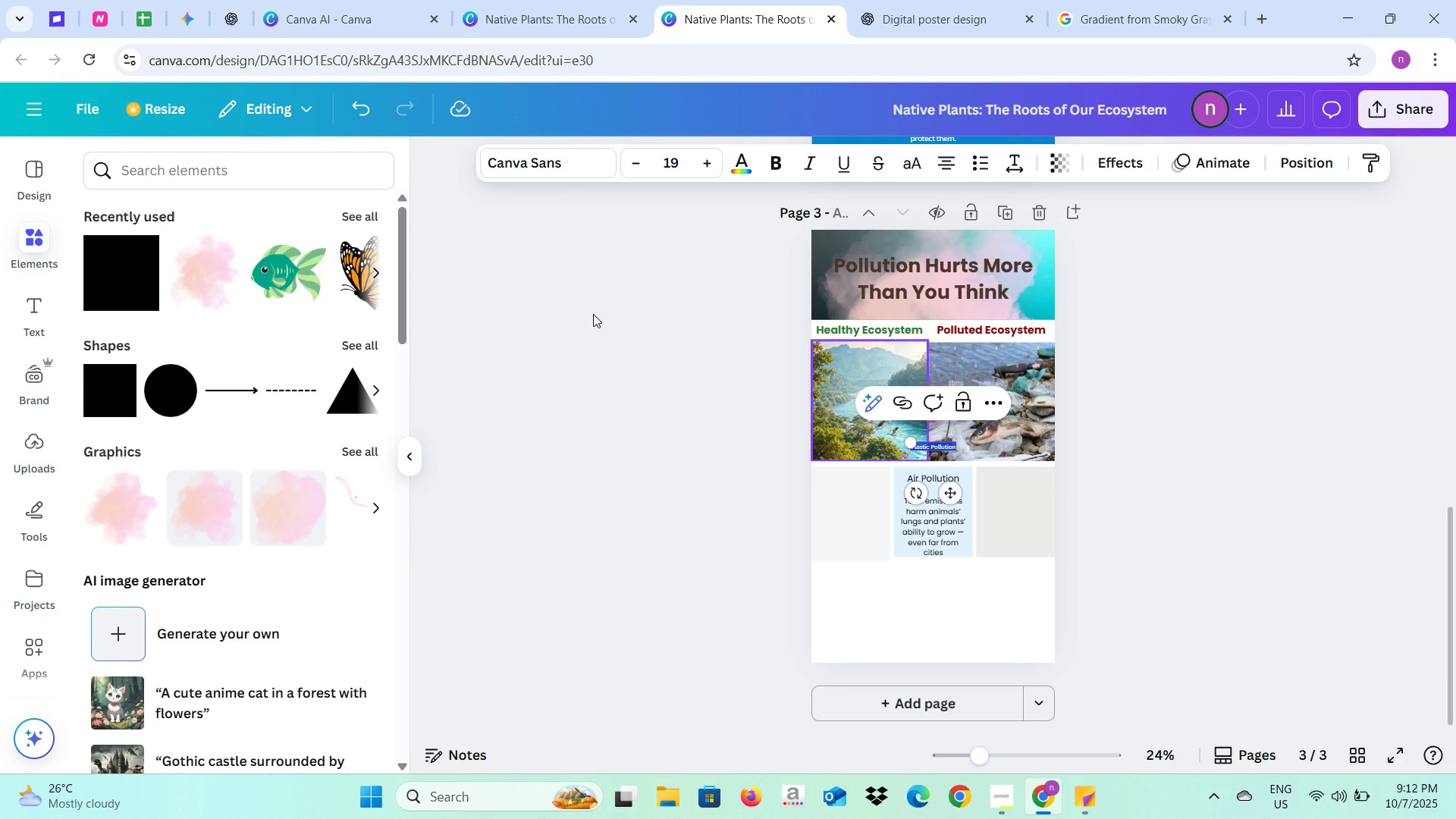 
left_click([560, 174])
 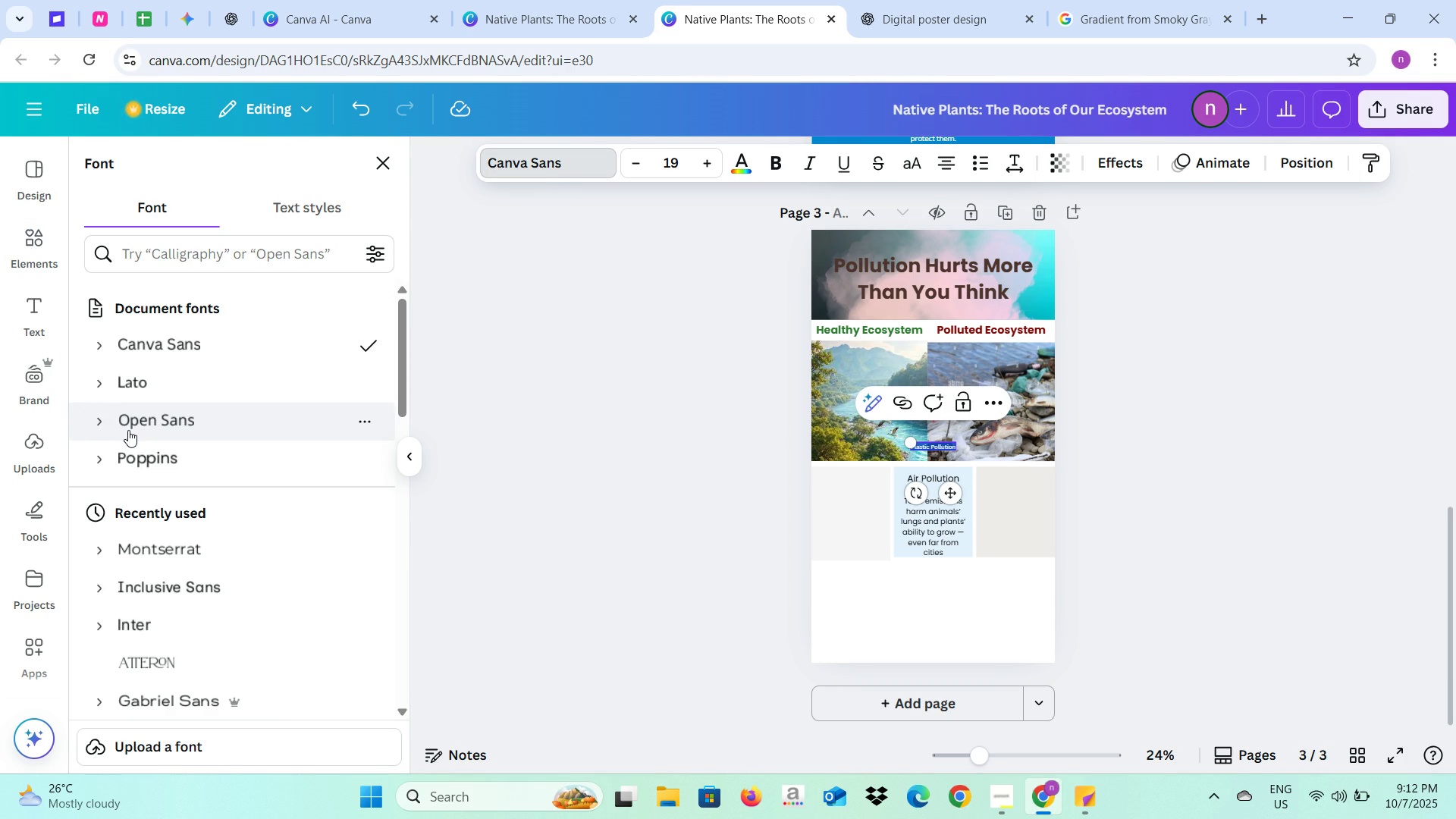 
left_click([133, 460])
 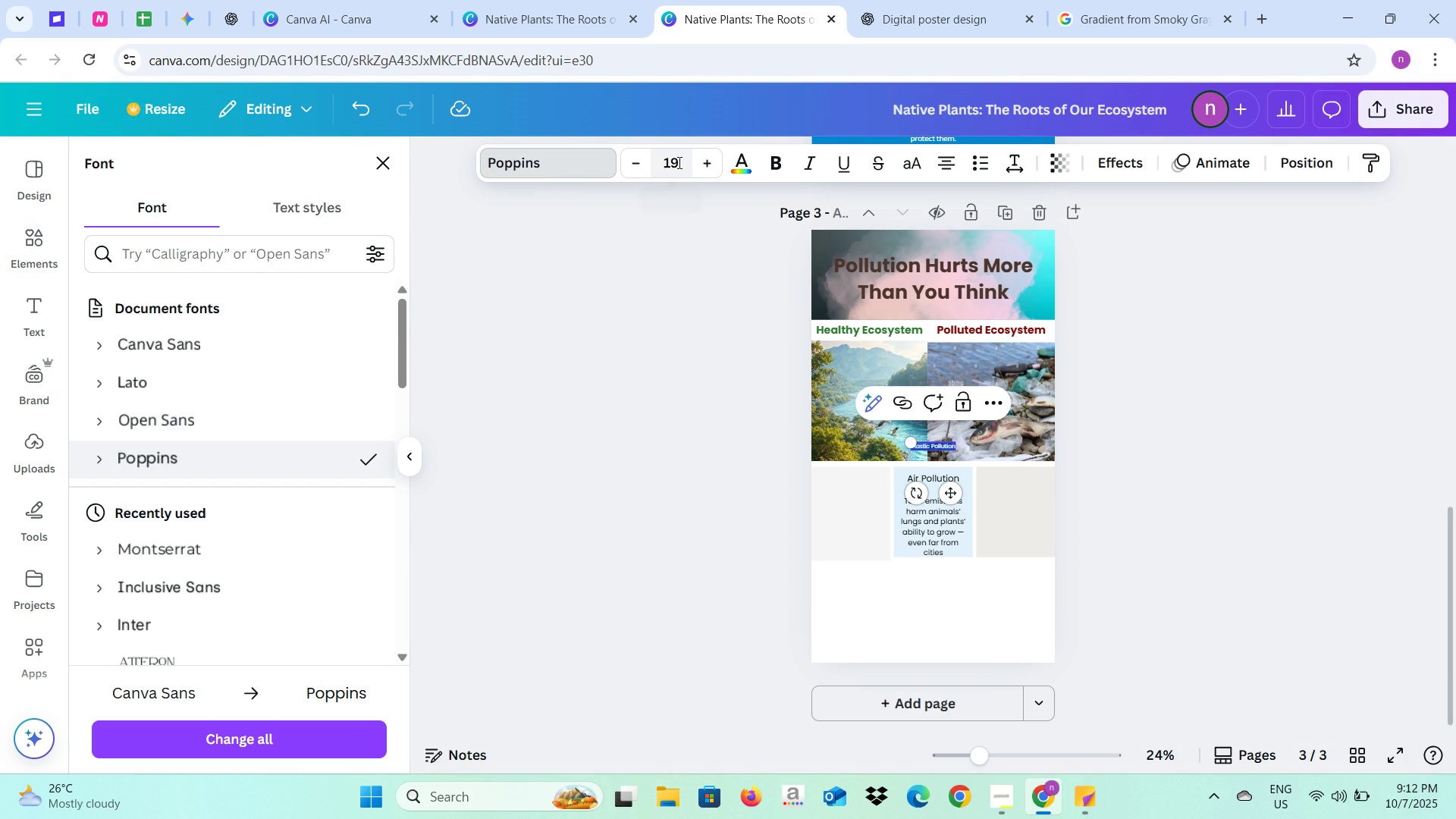 
left_click([678, 162])
 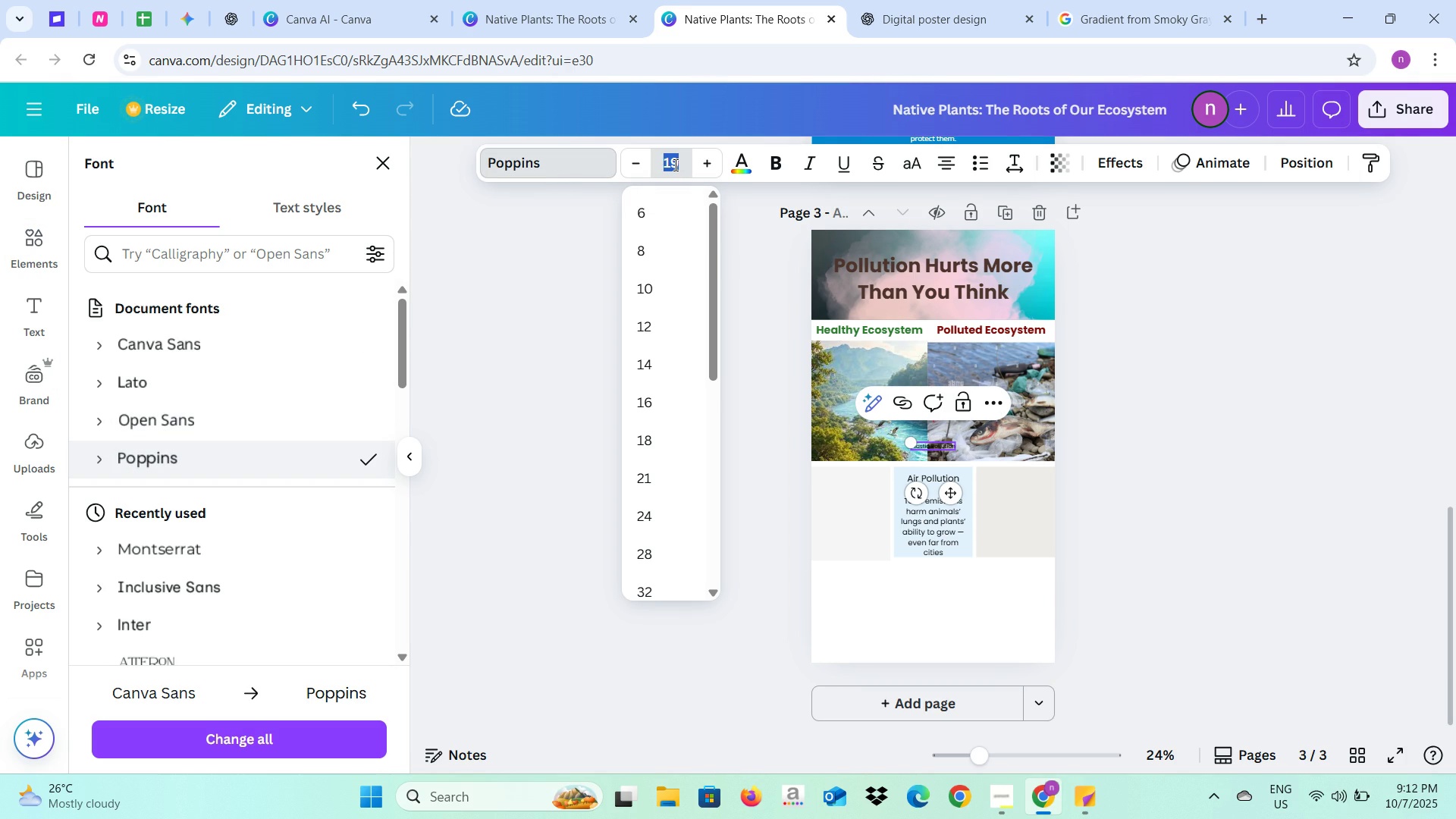 
type(39)
 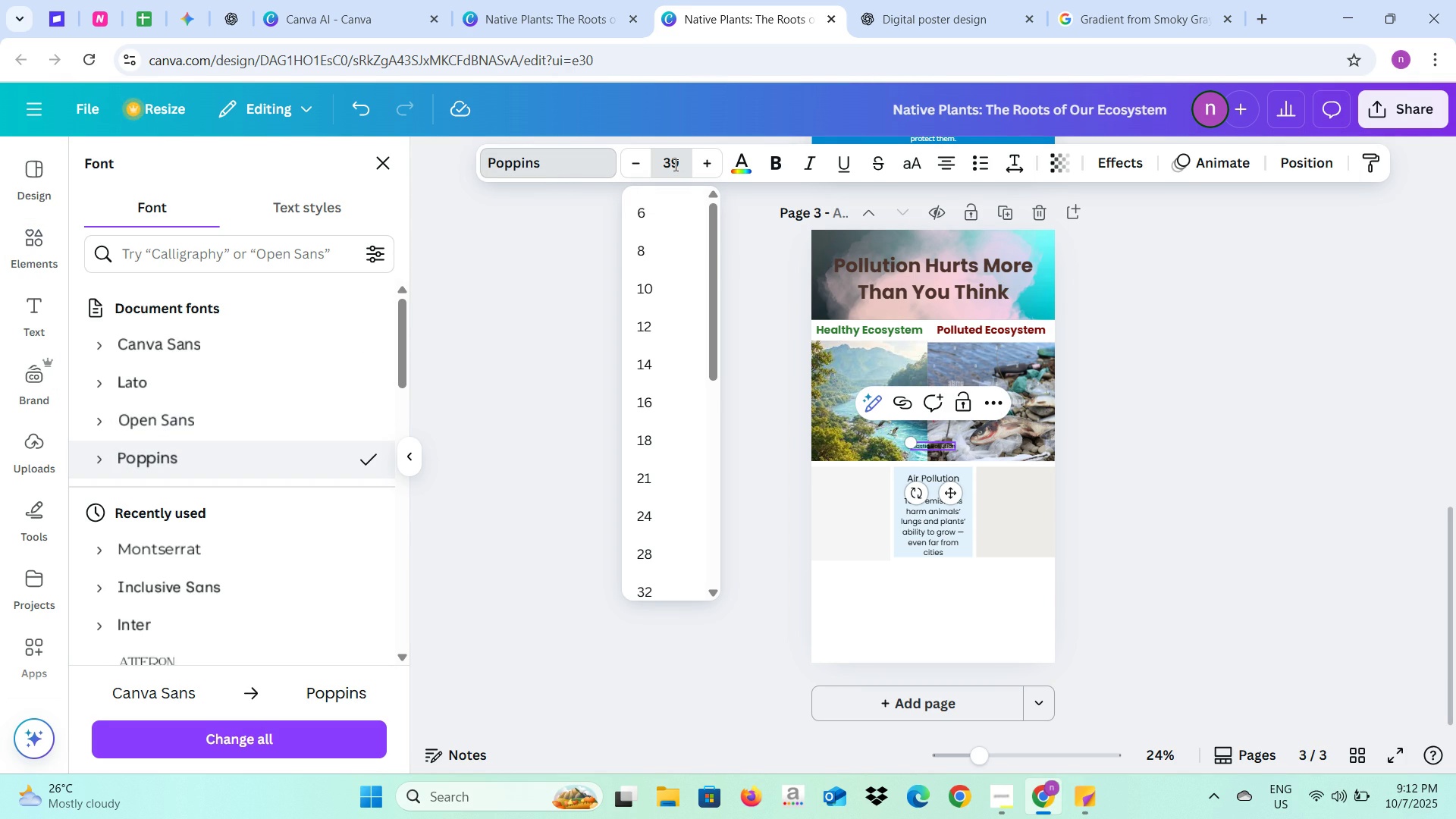 
key(Enter)
 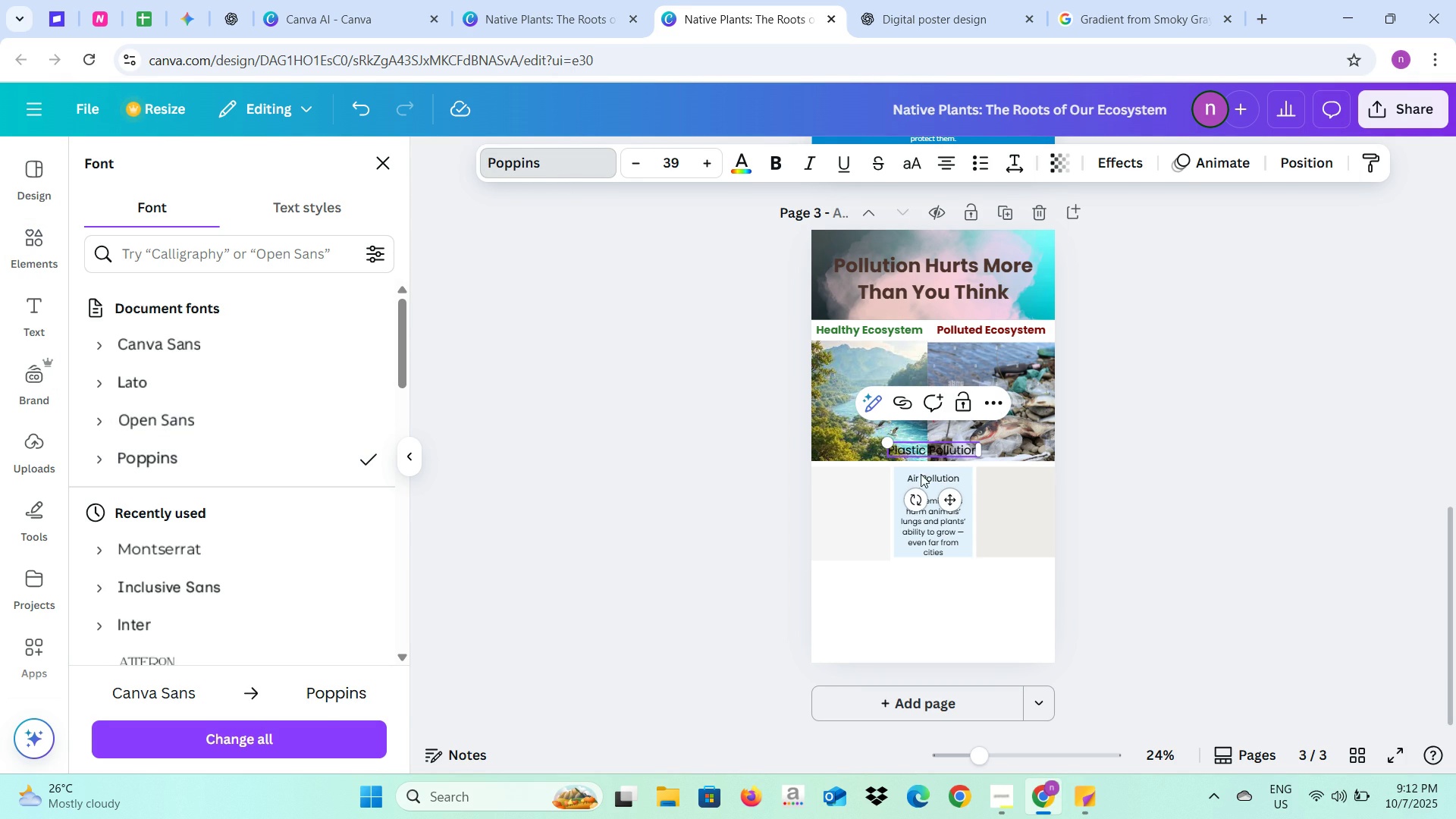 
left_click([919, 479])
 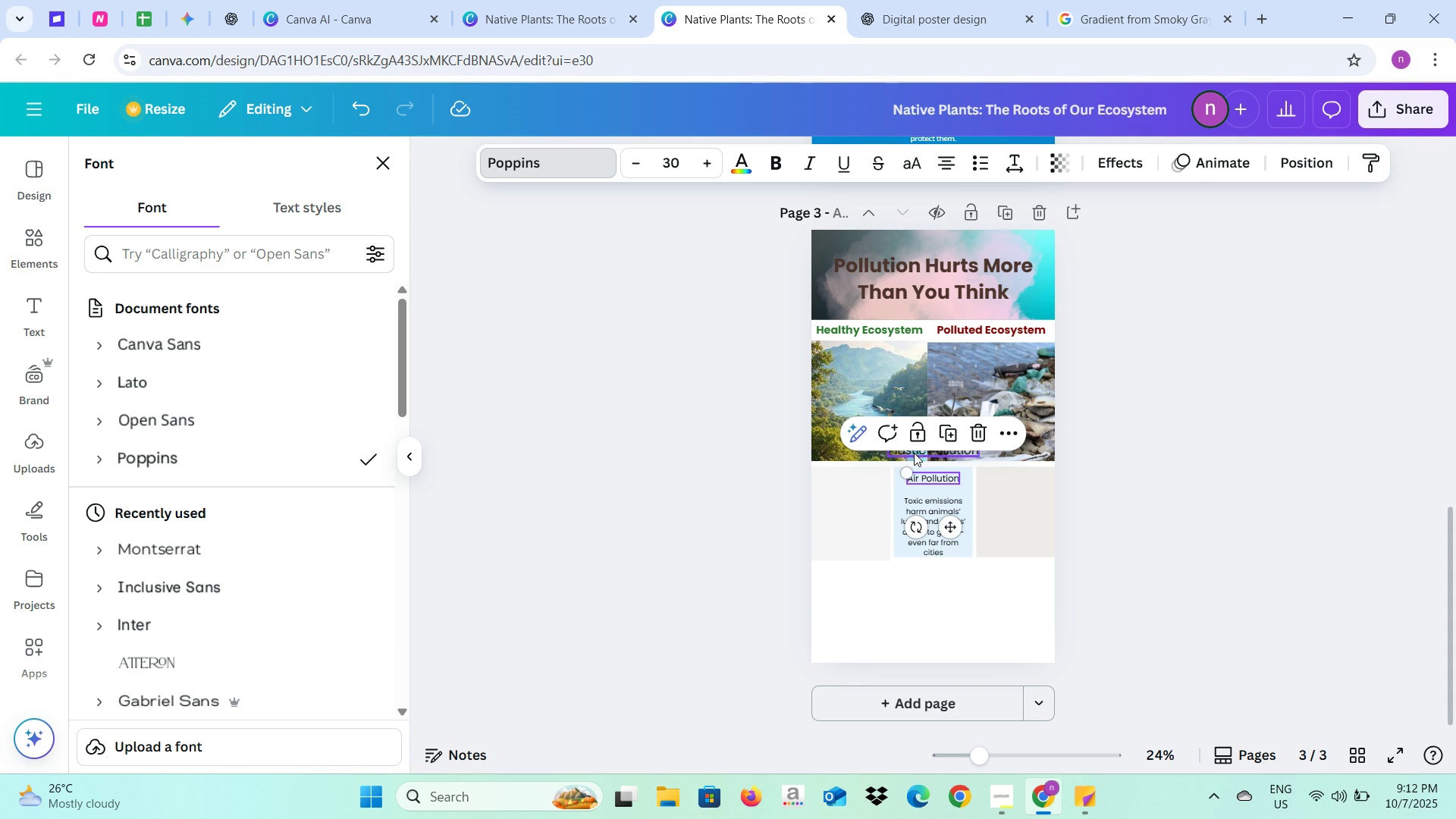 
left_click([914, 453])
 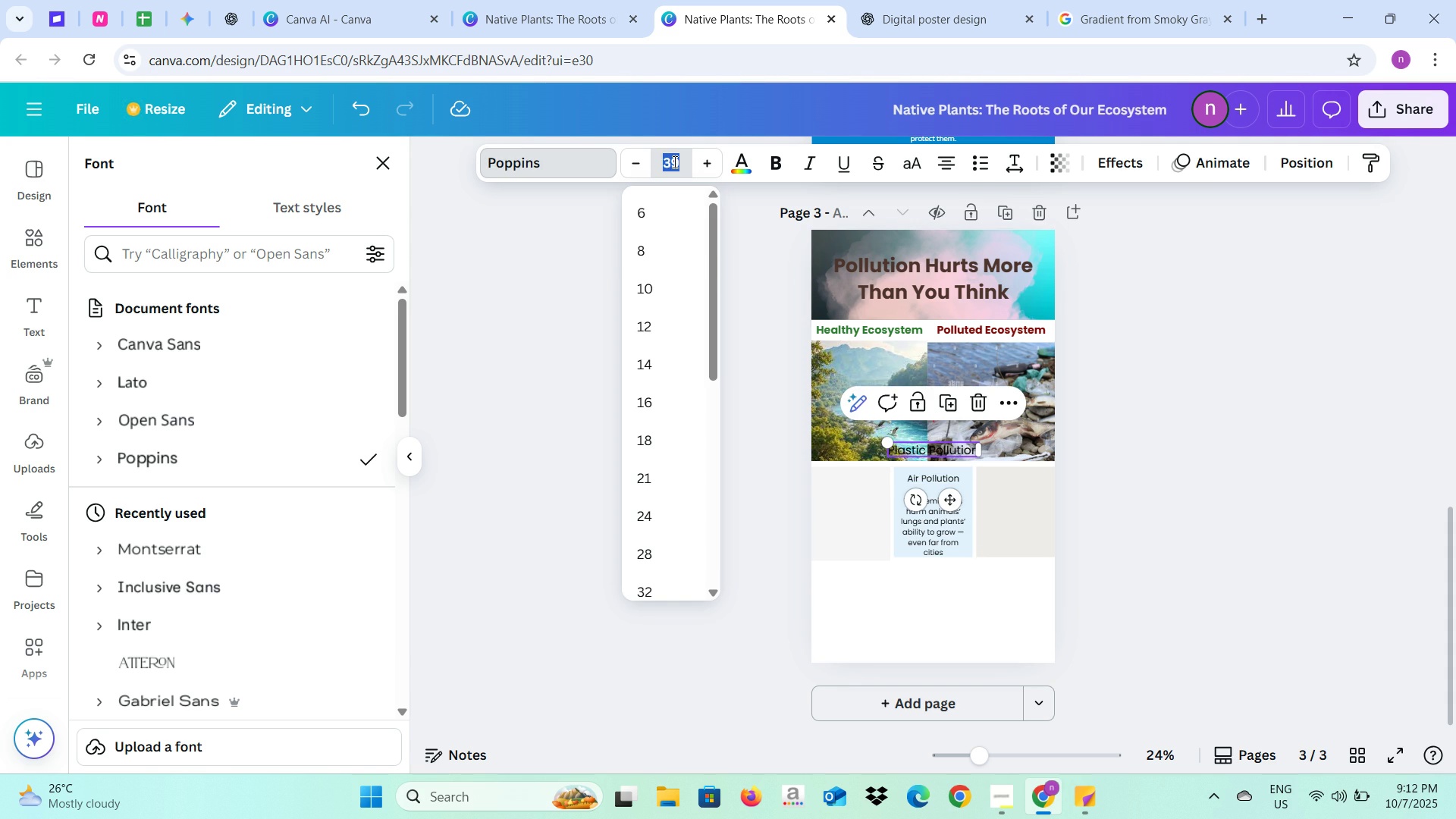 
type(30)
 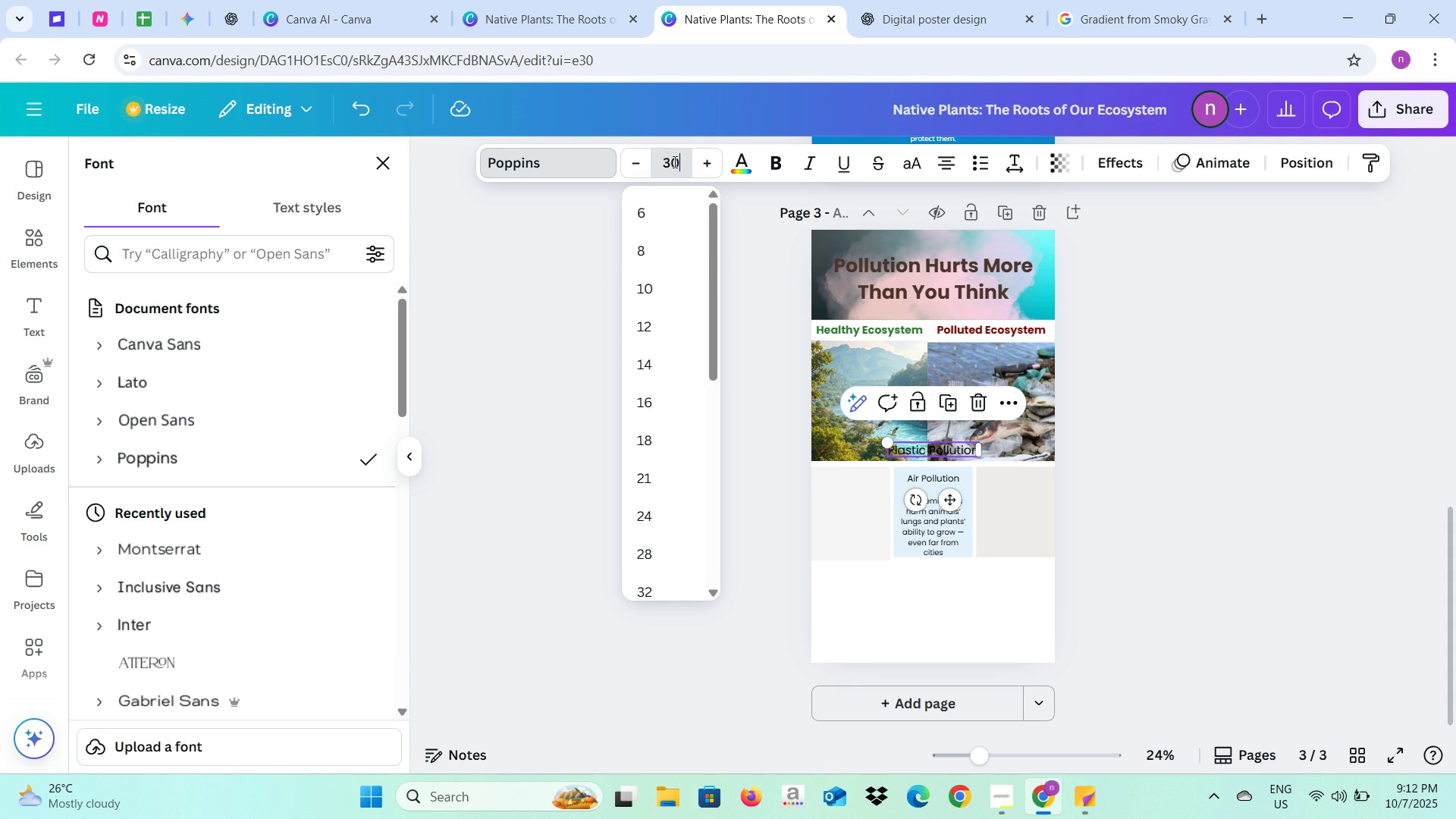 
key(Enter)
 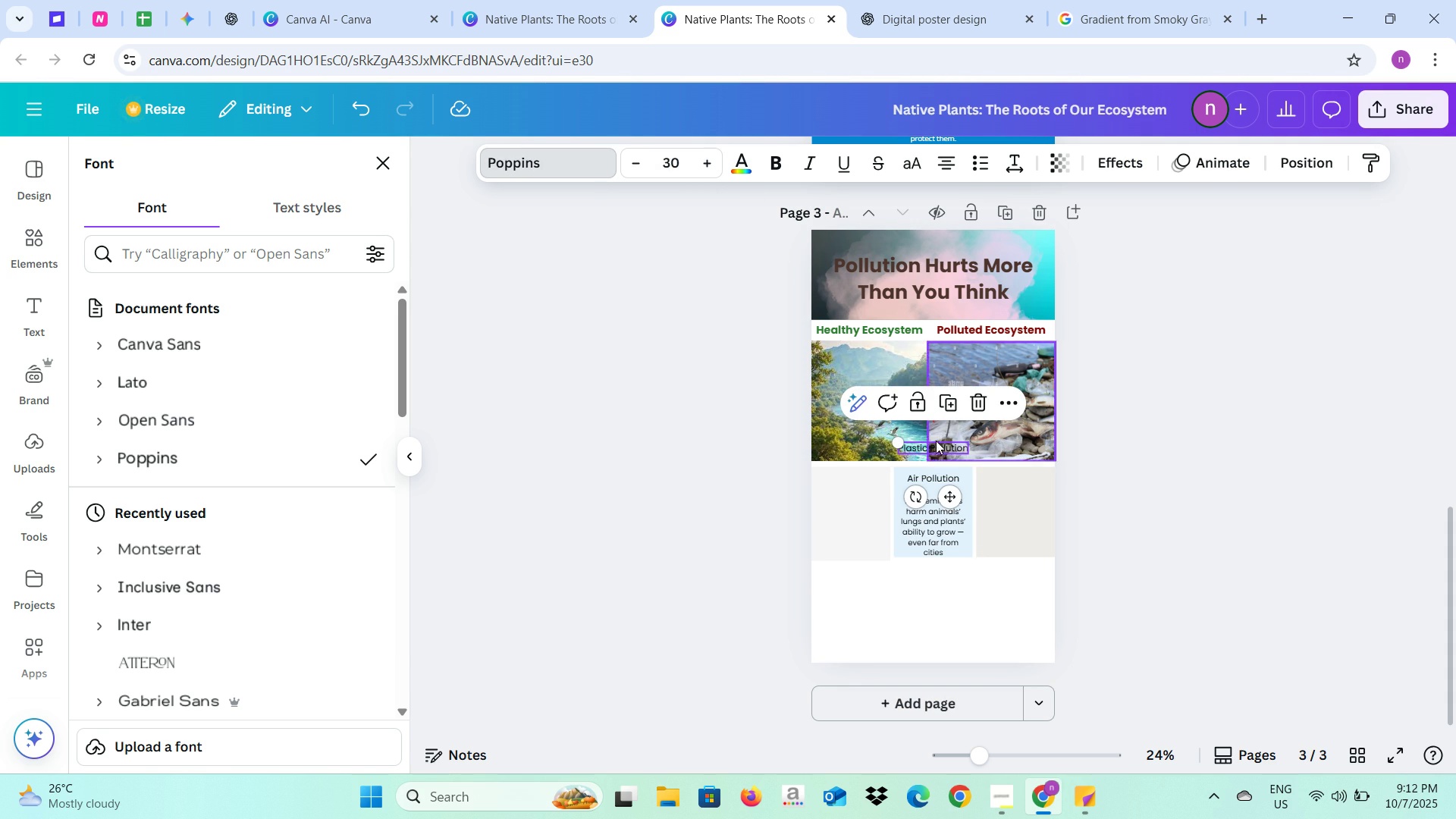 
left_click_drag(start_coordinate=[931, 447], to_coordinate=[850, 479])
 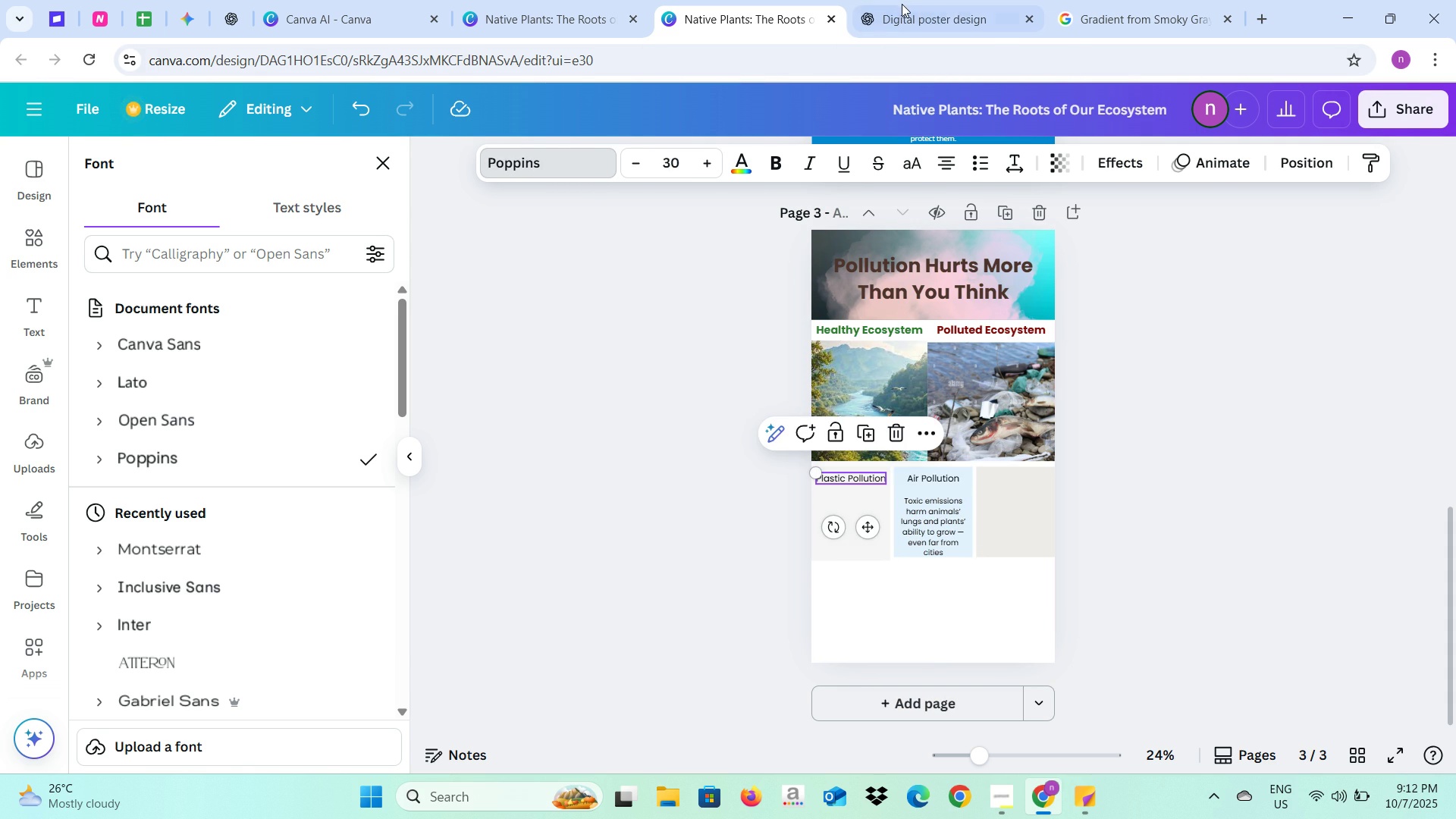 
left_click([902, 3])
 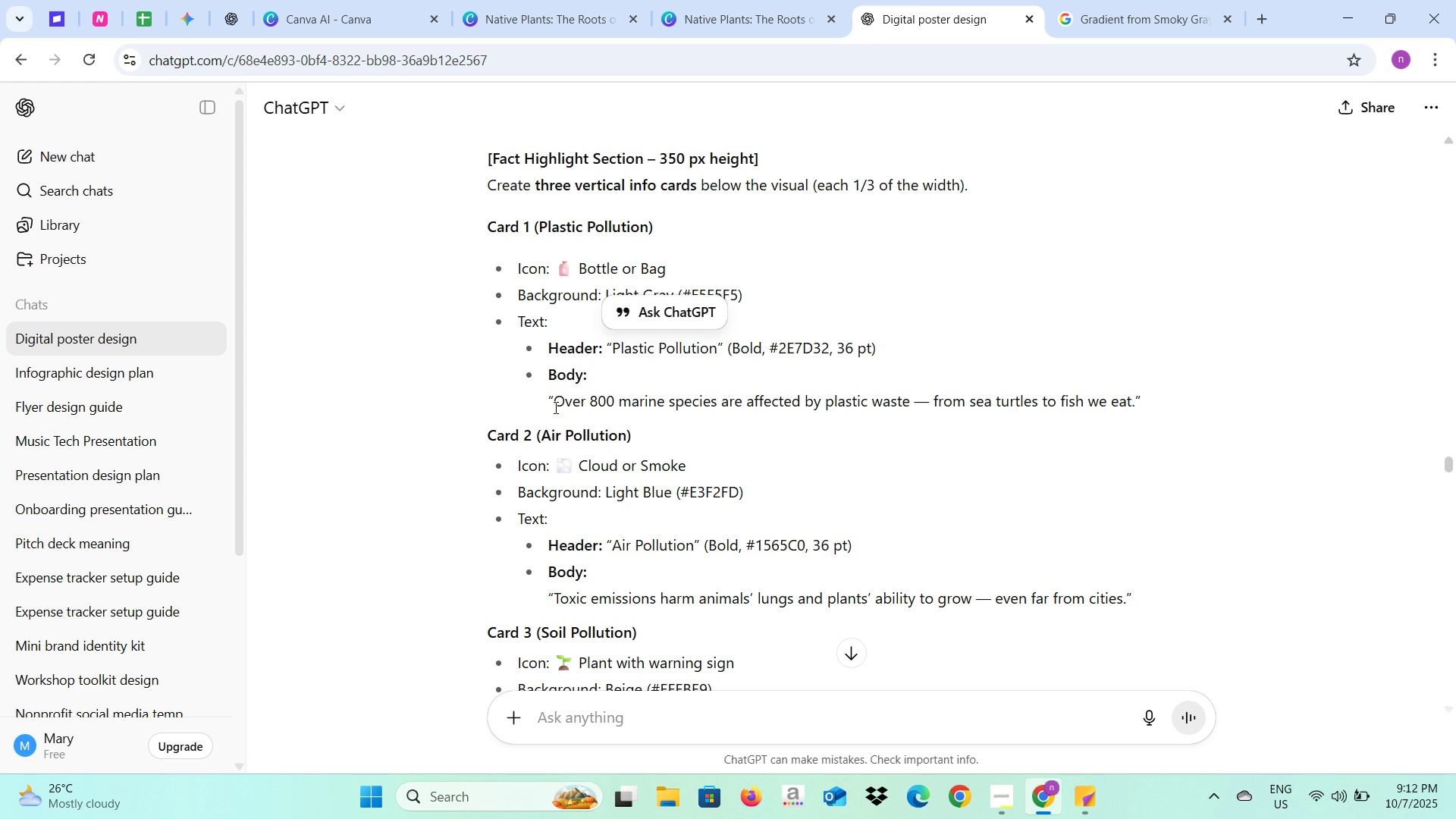 
left_click_drag(start_coordinate=[554, 407], to_coordinate=[1134, 408])
 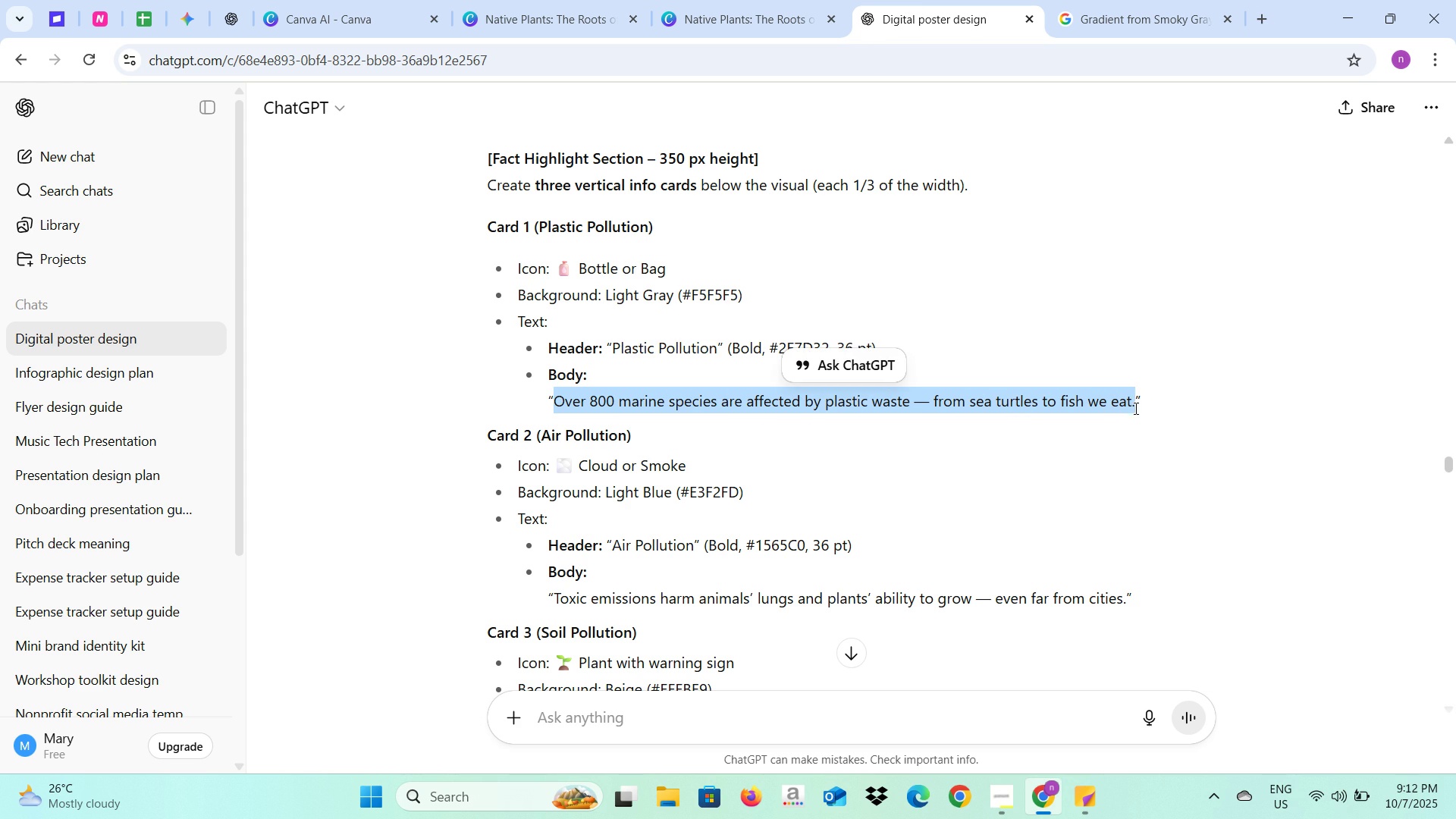 
key(Control+C)
 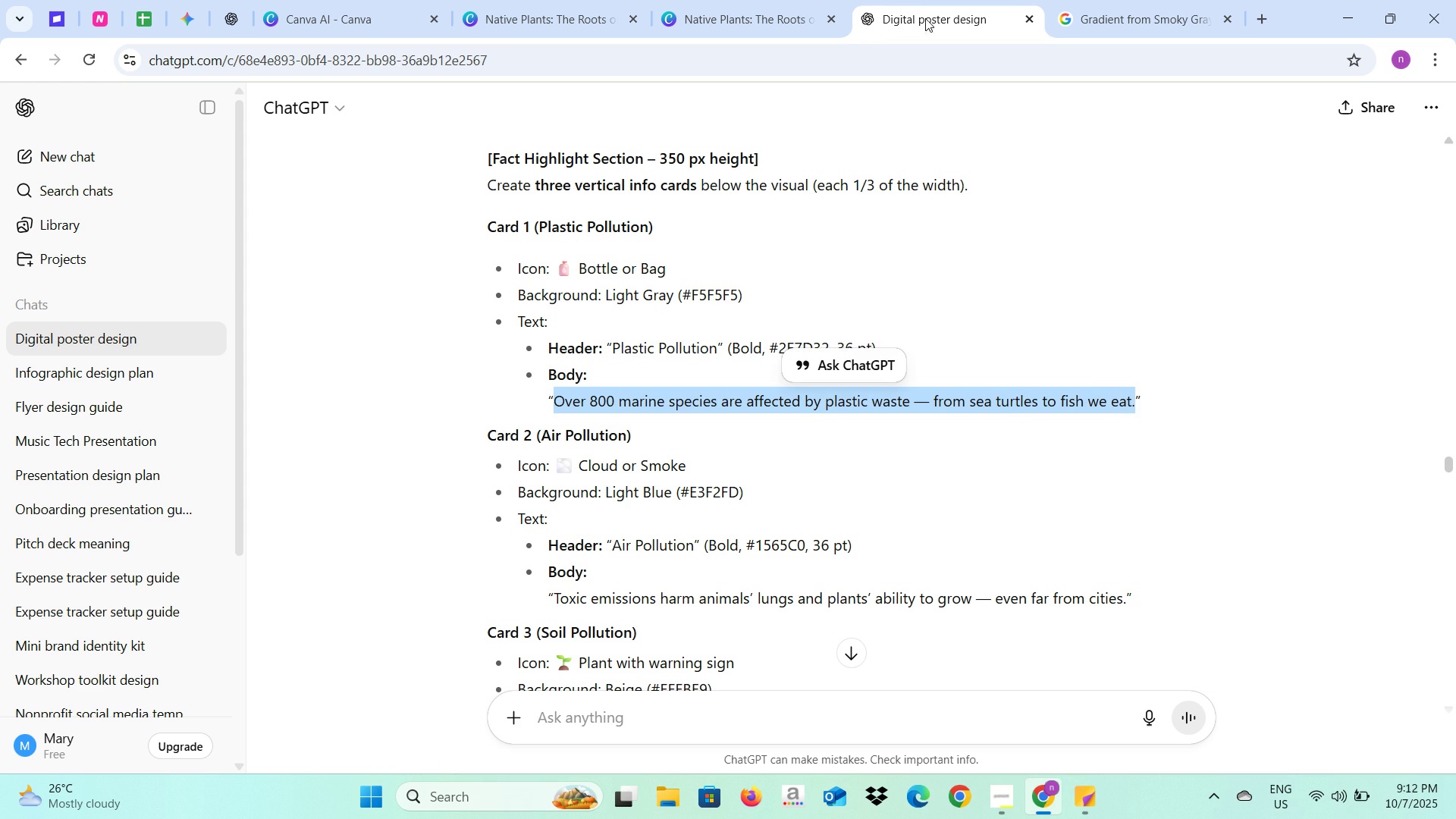 
key(Control+C)
 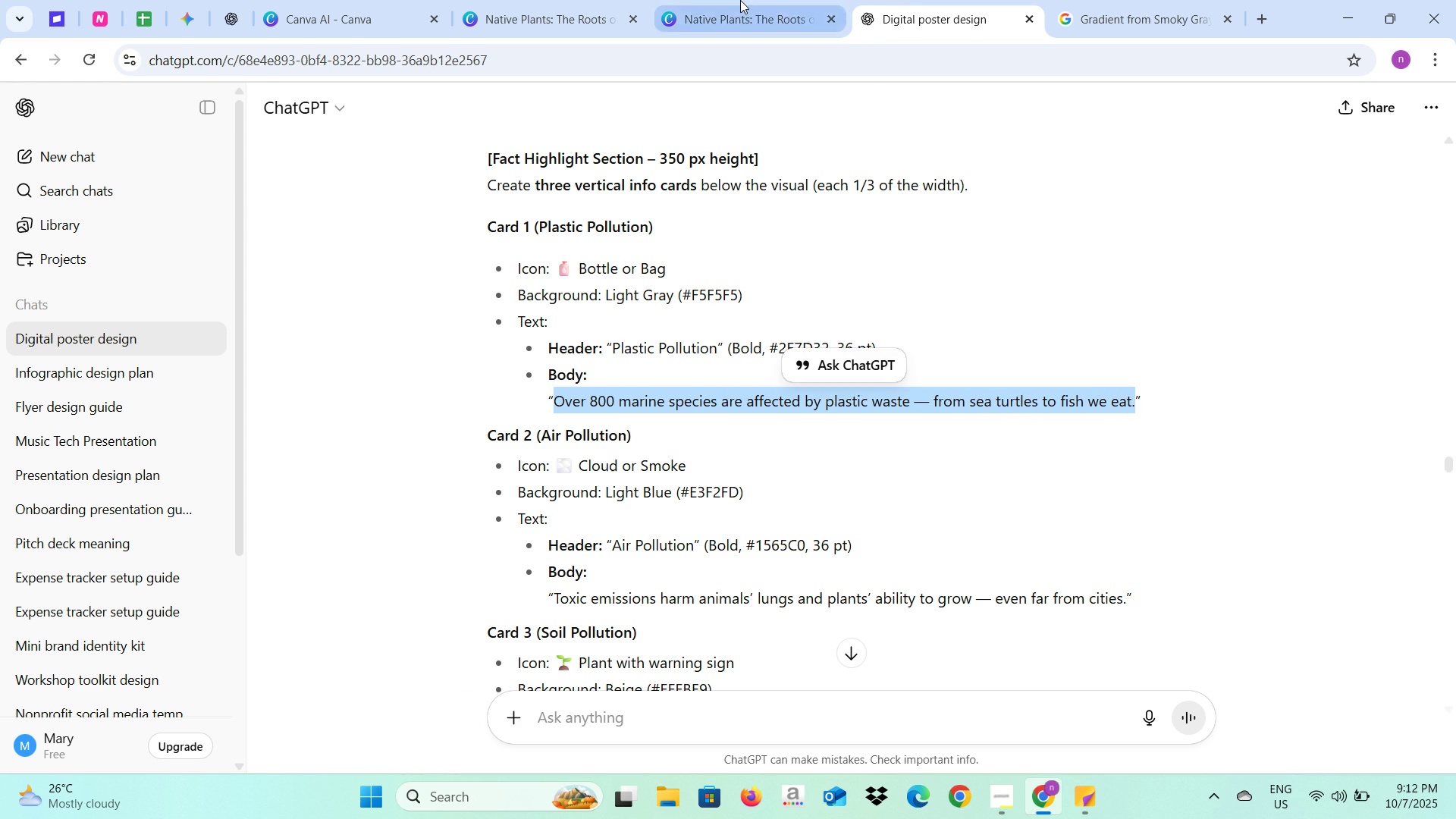 
left_click([740, 0])
 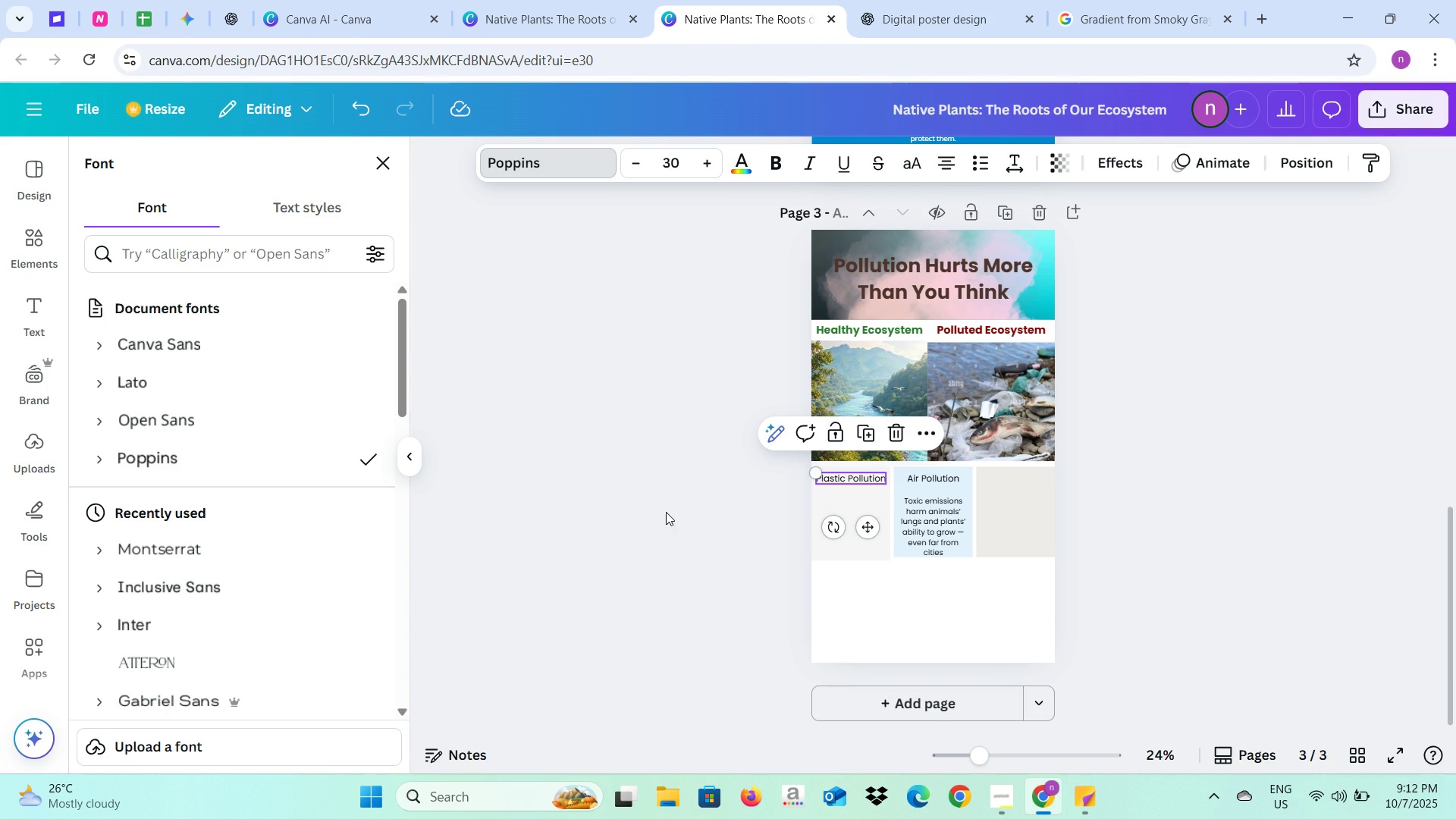 
key(Control+V)
 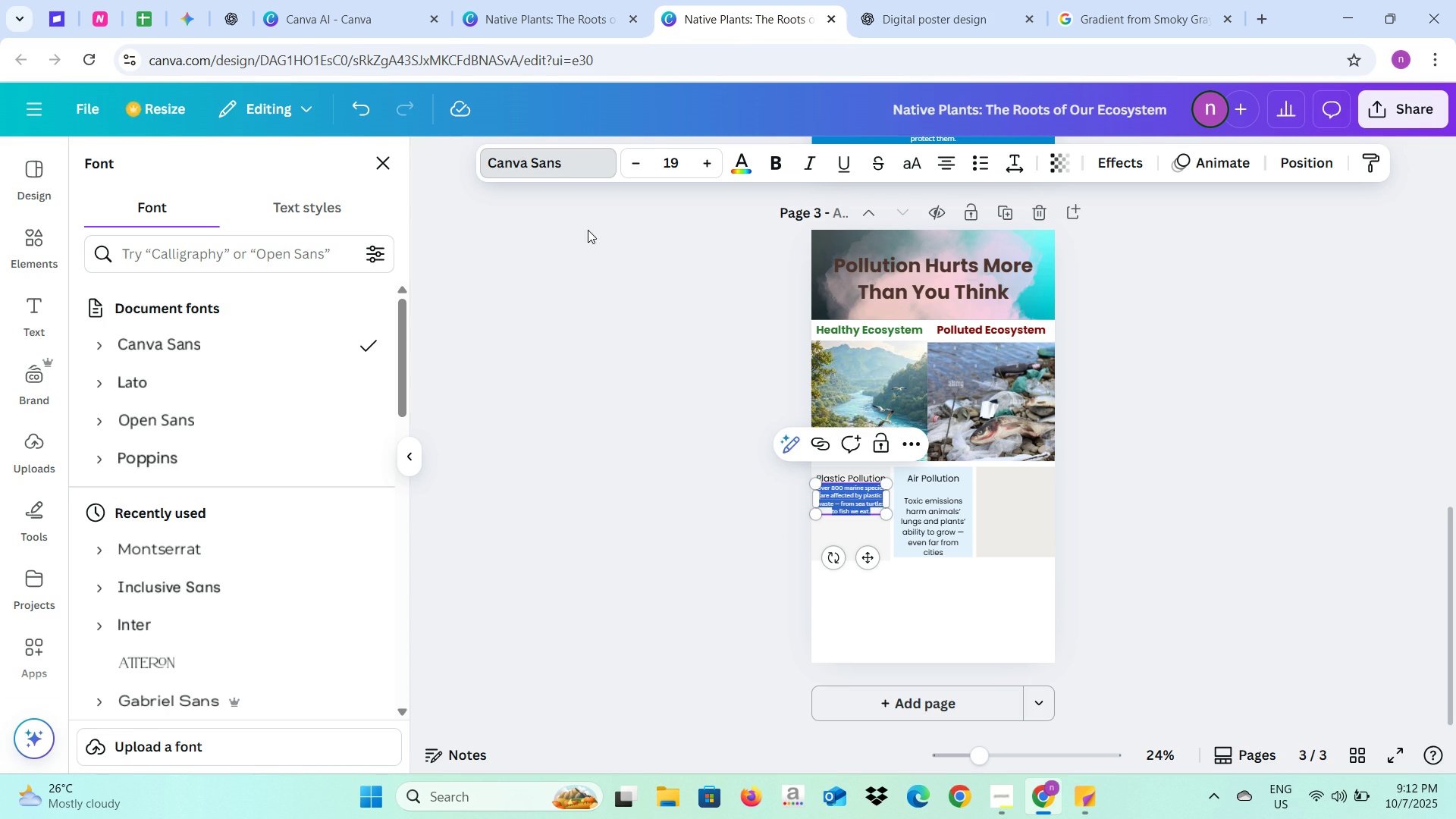 
left_click([552, 158])
 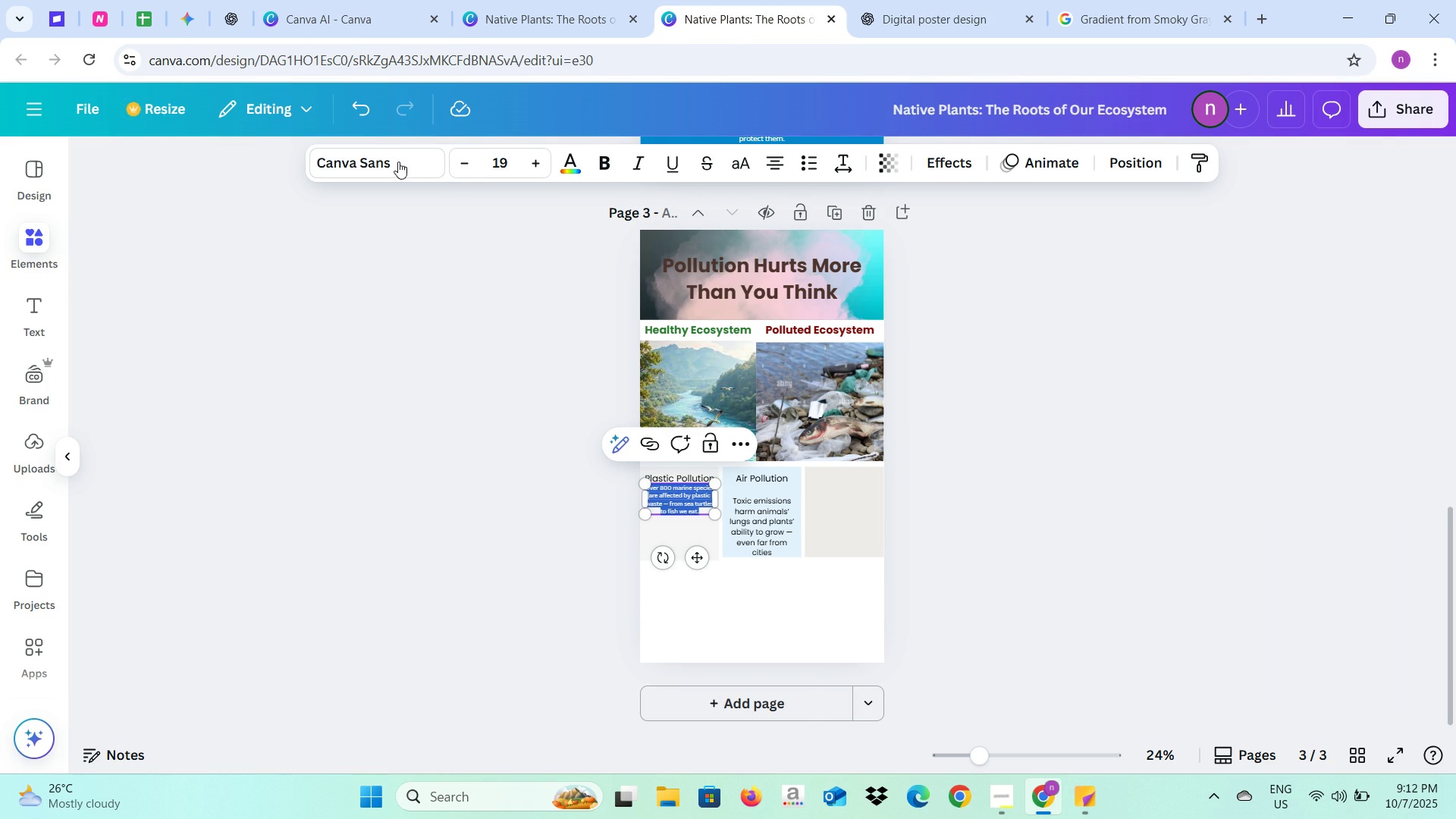 
left_click([381, 155])
 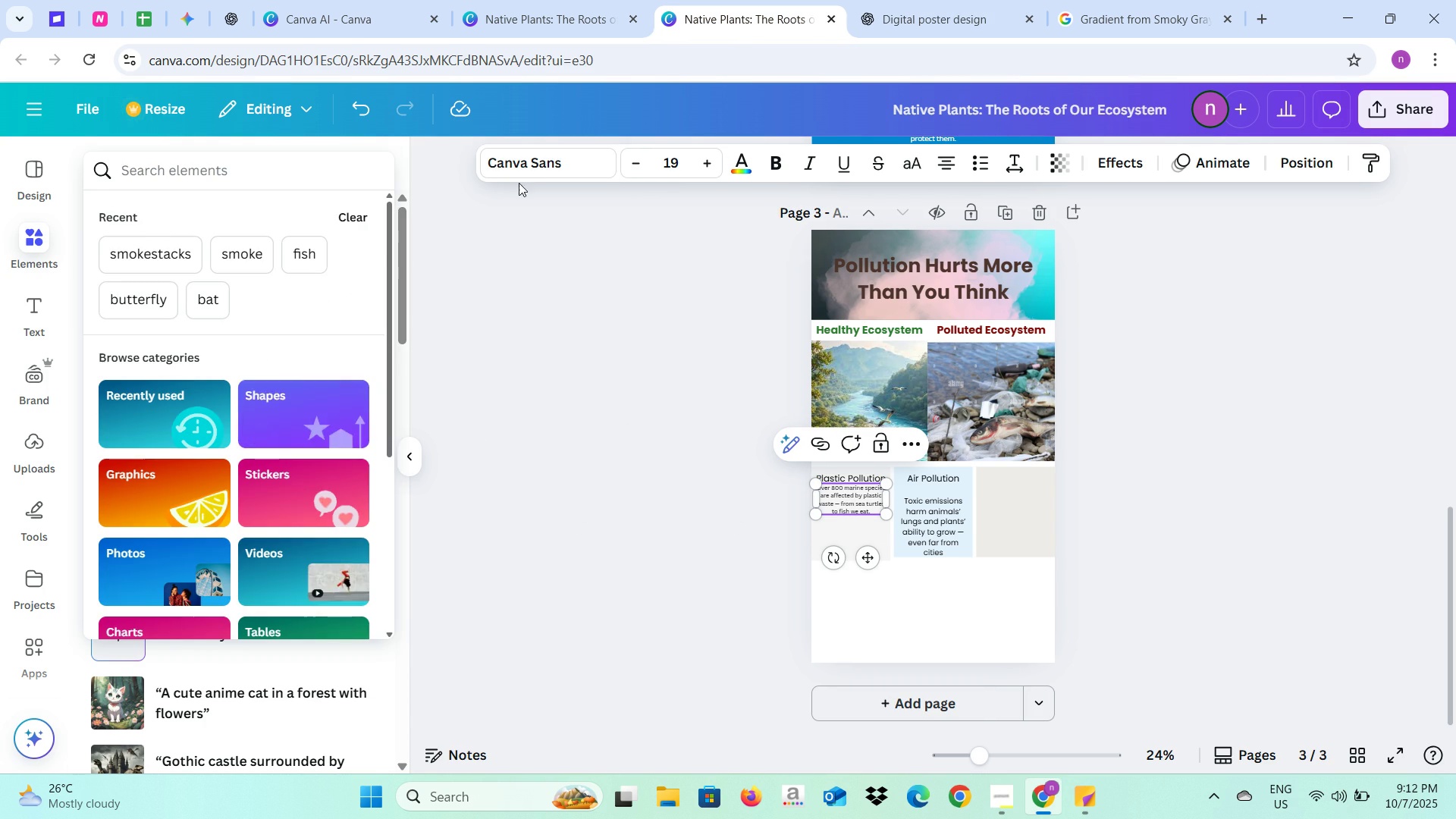 
left_click([529, 147])
 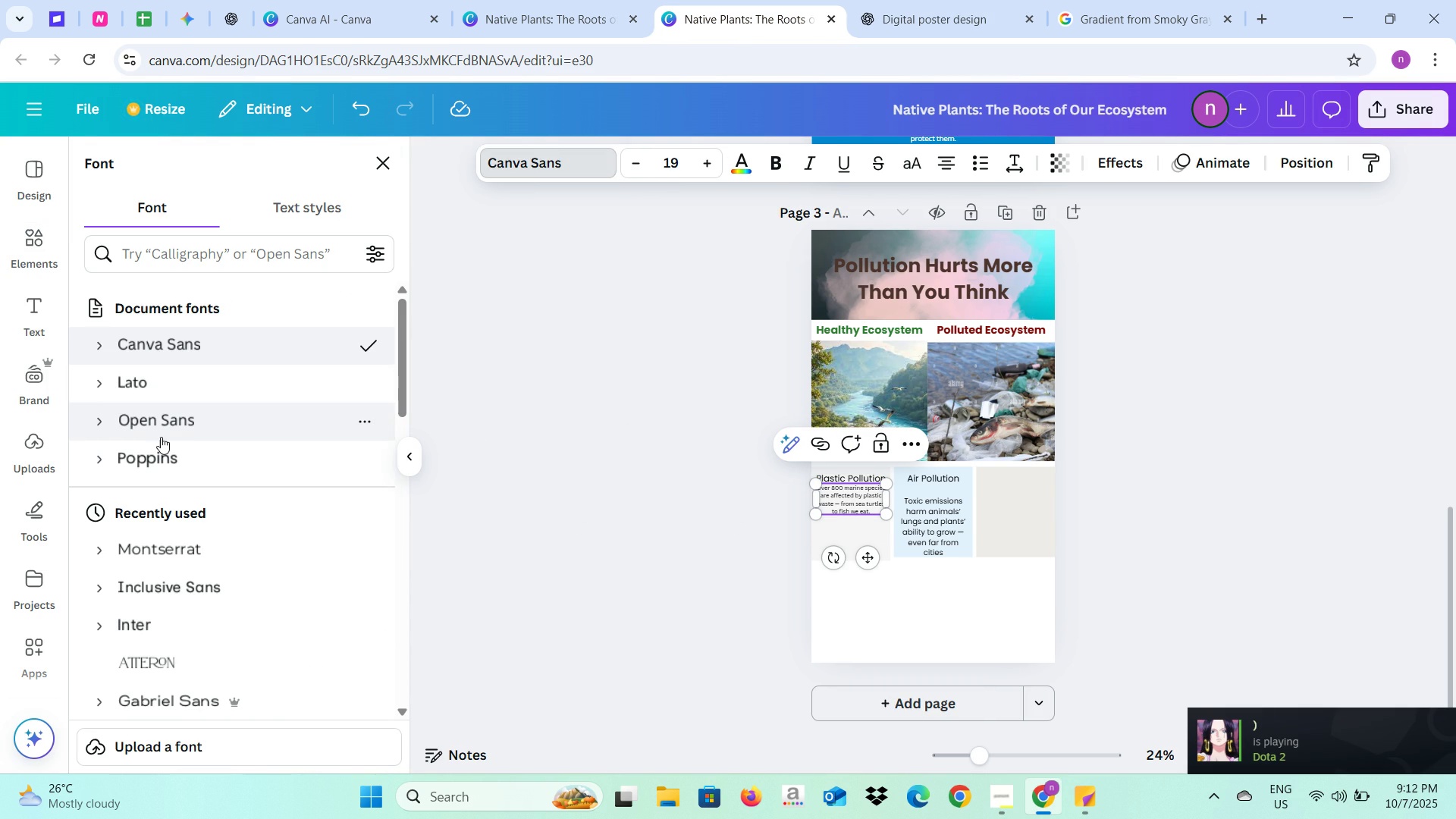 
left_click([157, 457])
 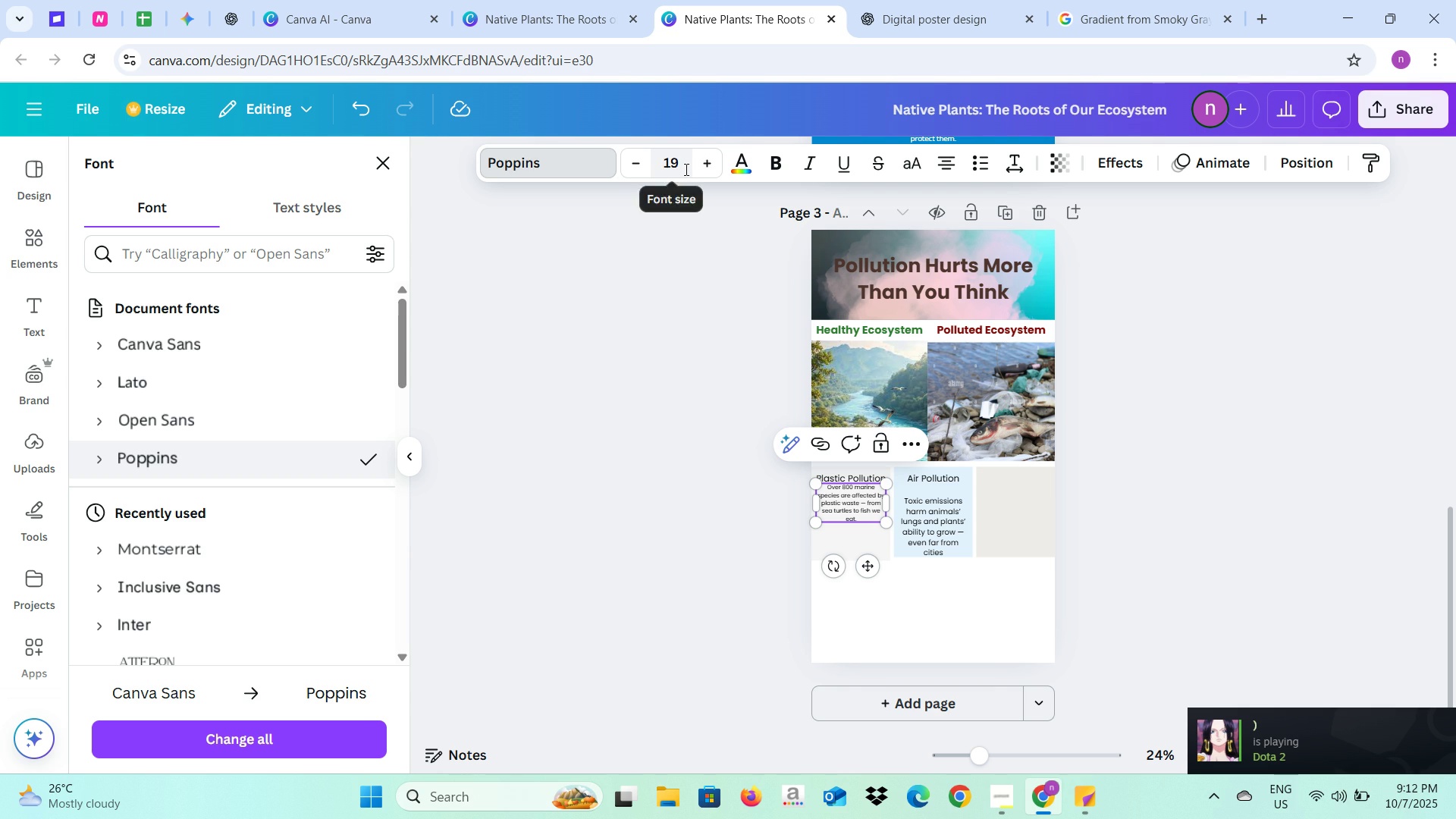 
left_click([685, 169])
 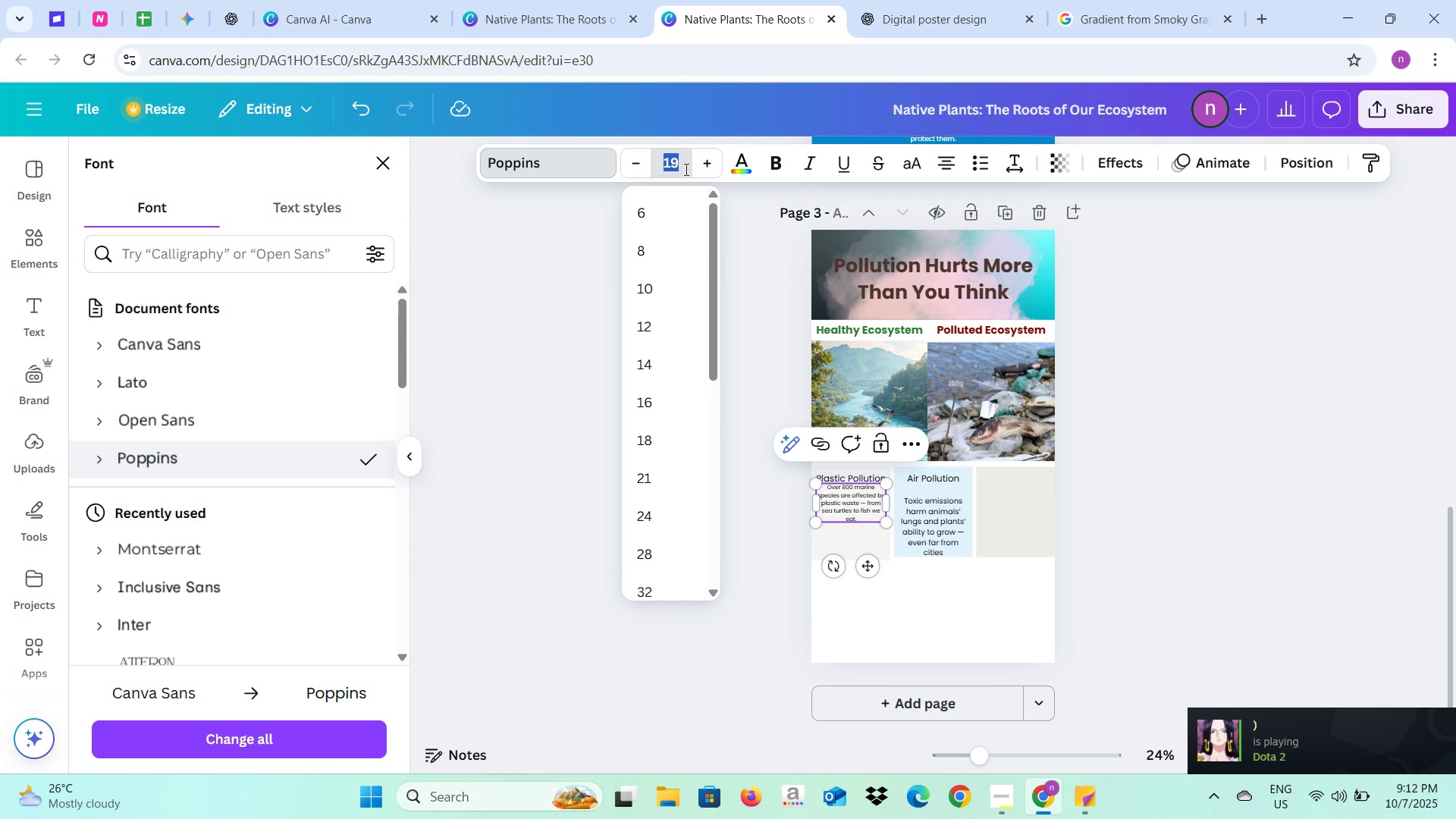 
type(25)
 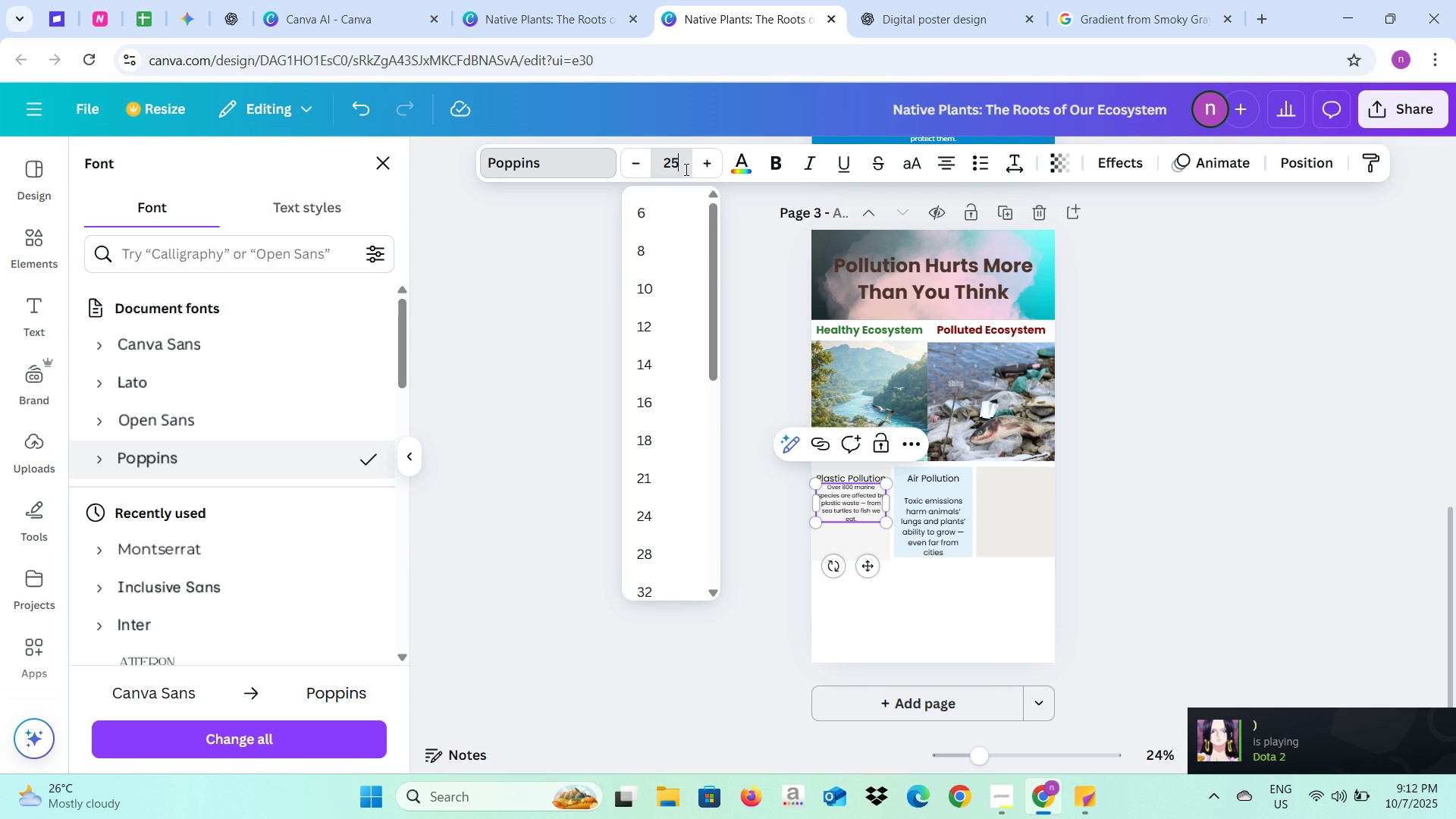 
key(Enter)
 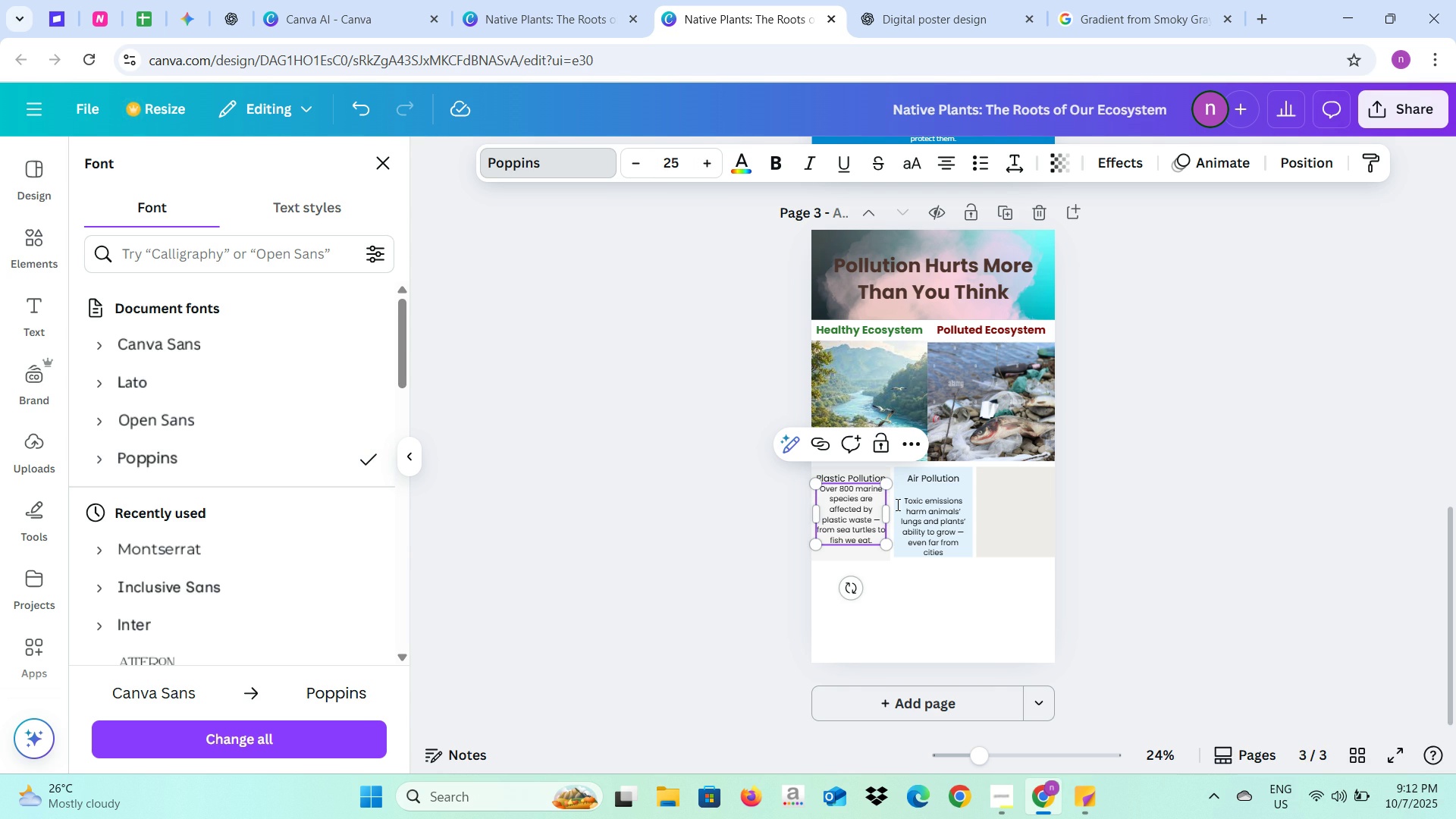 
left_click([952, 531])
 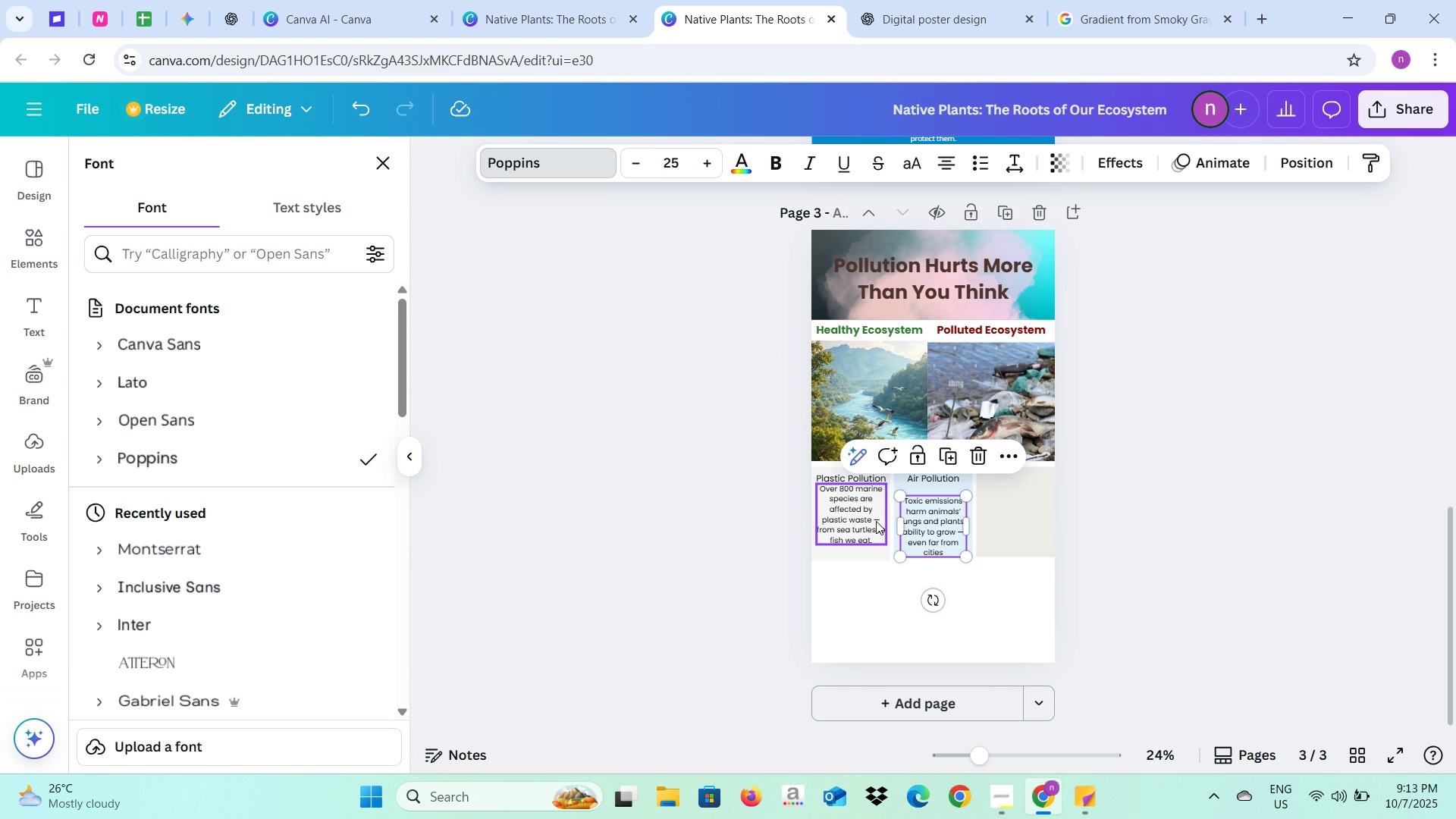 
left_click([876, 521])
 